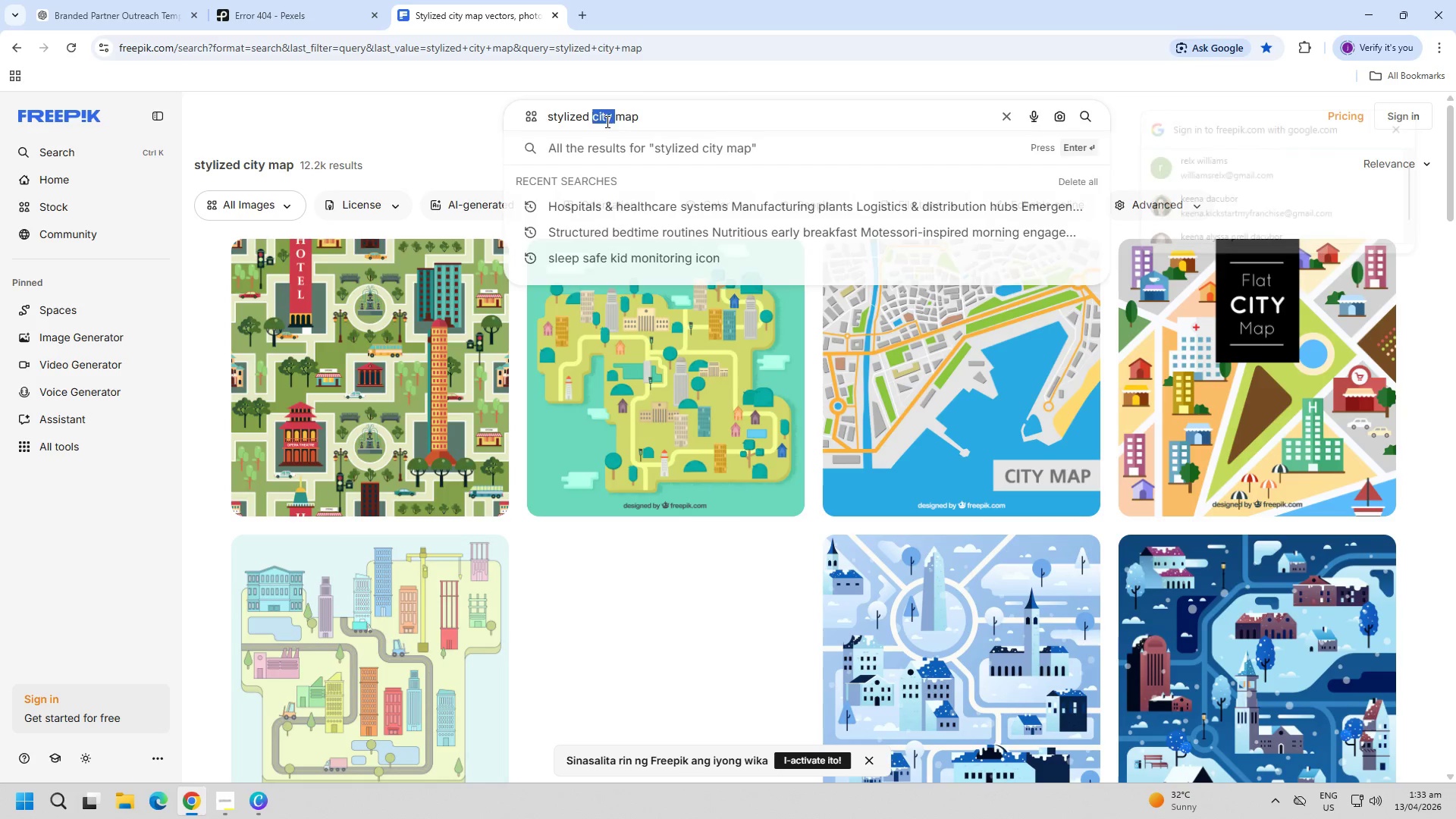 
triple_click([606, 121])
 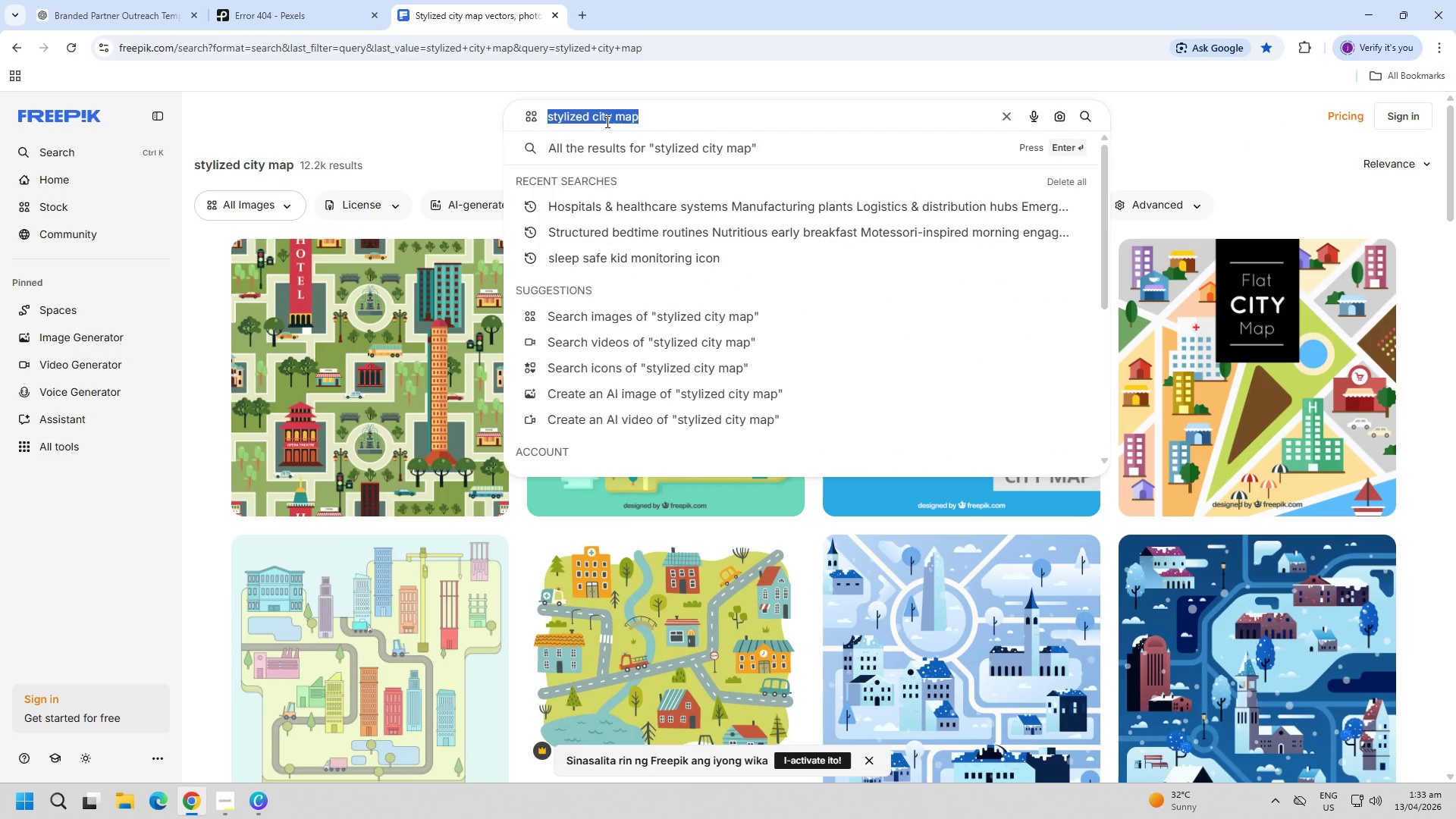 
type(forest/children outdoors)
 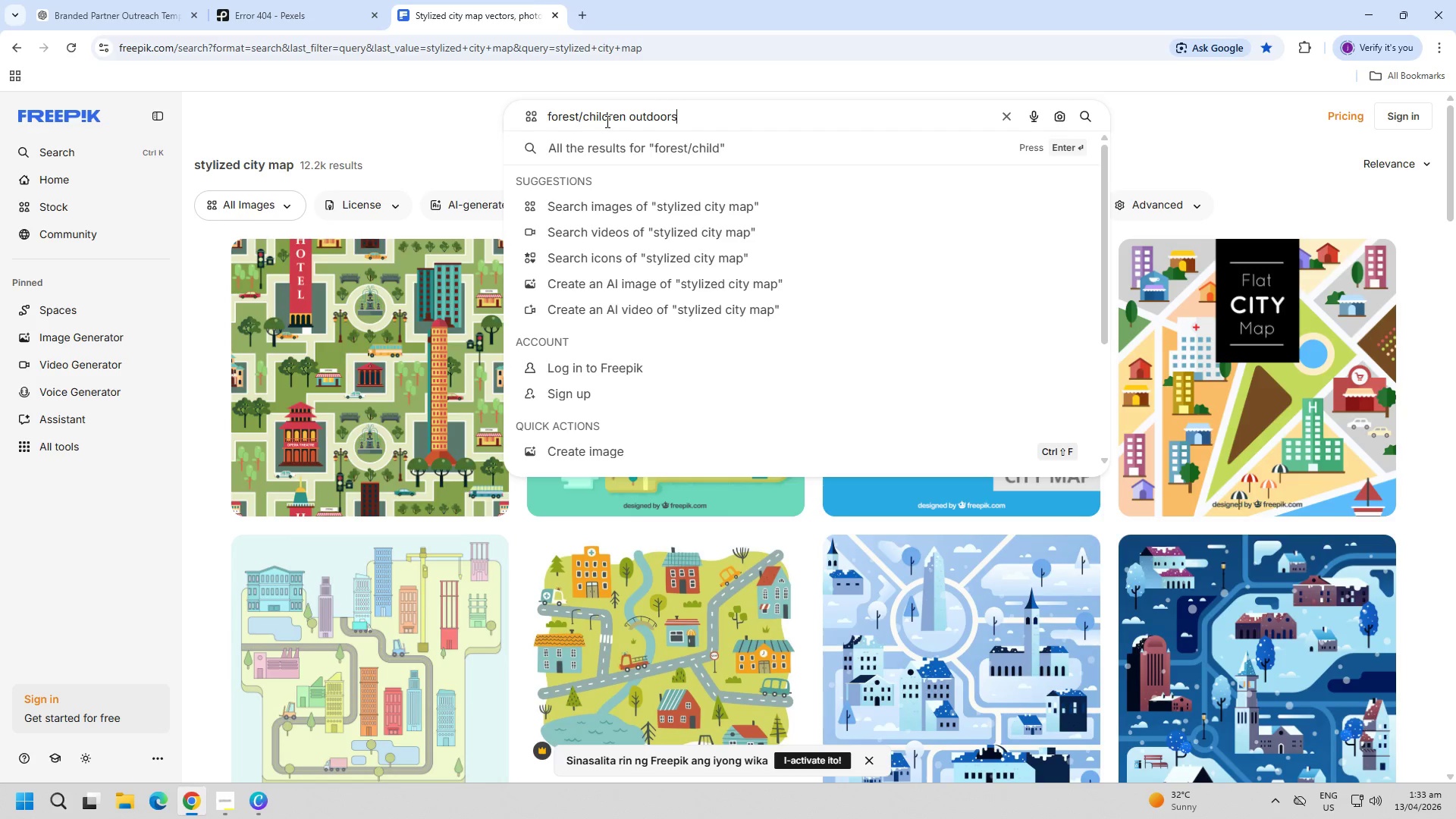 
key(Enter)
 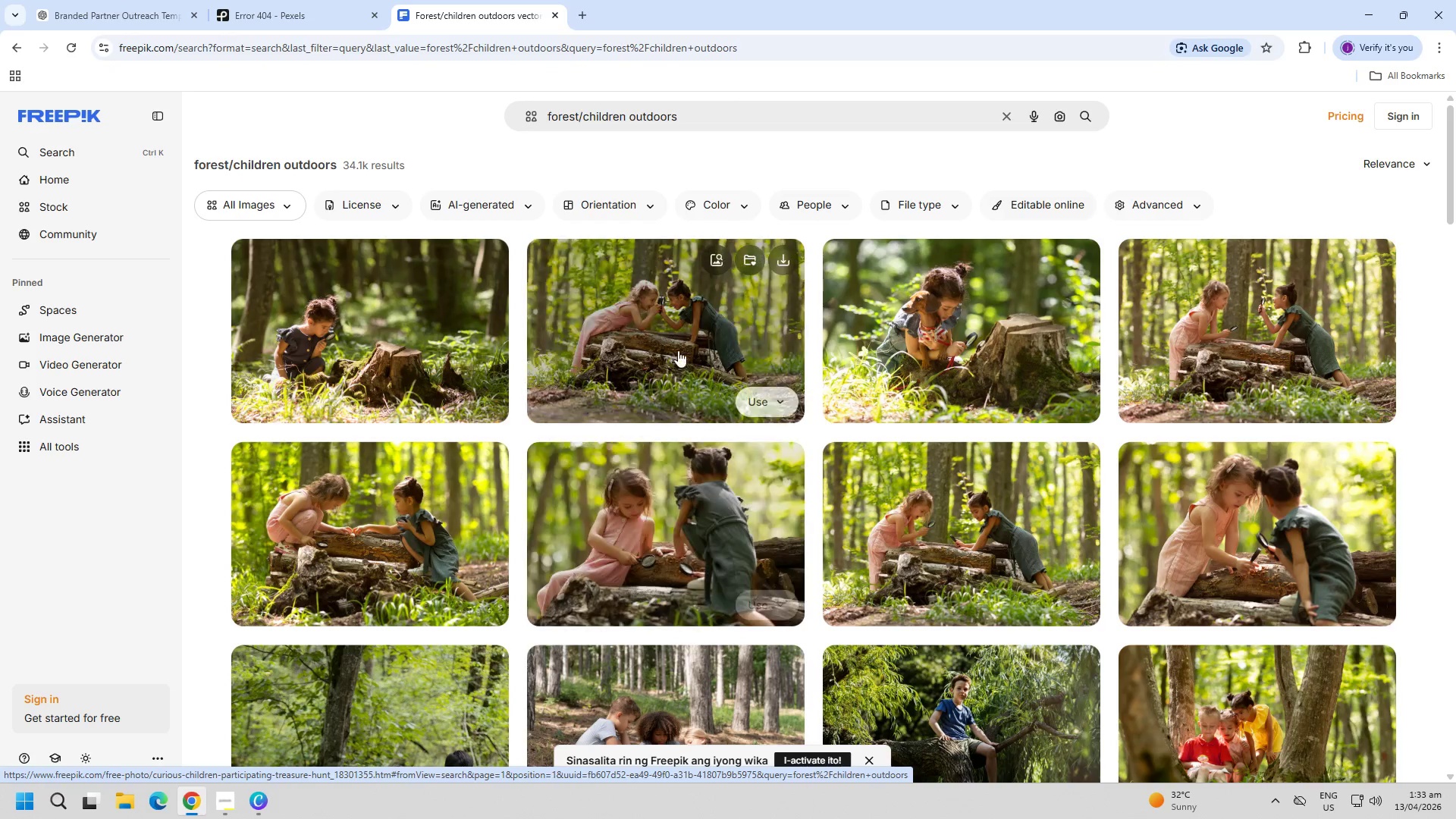 
wait(6.52)
 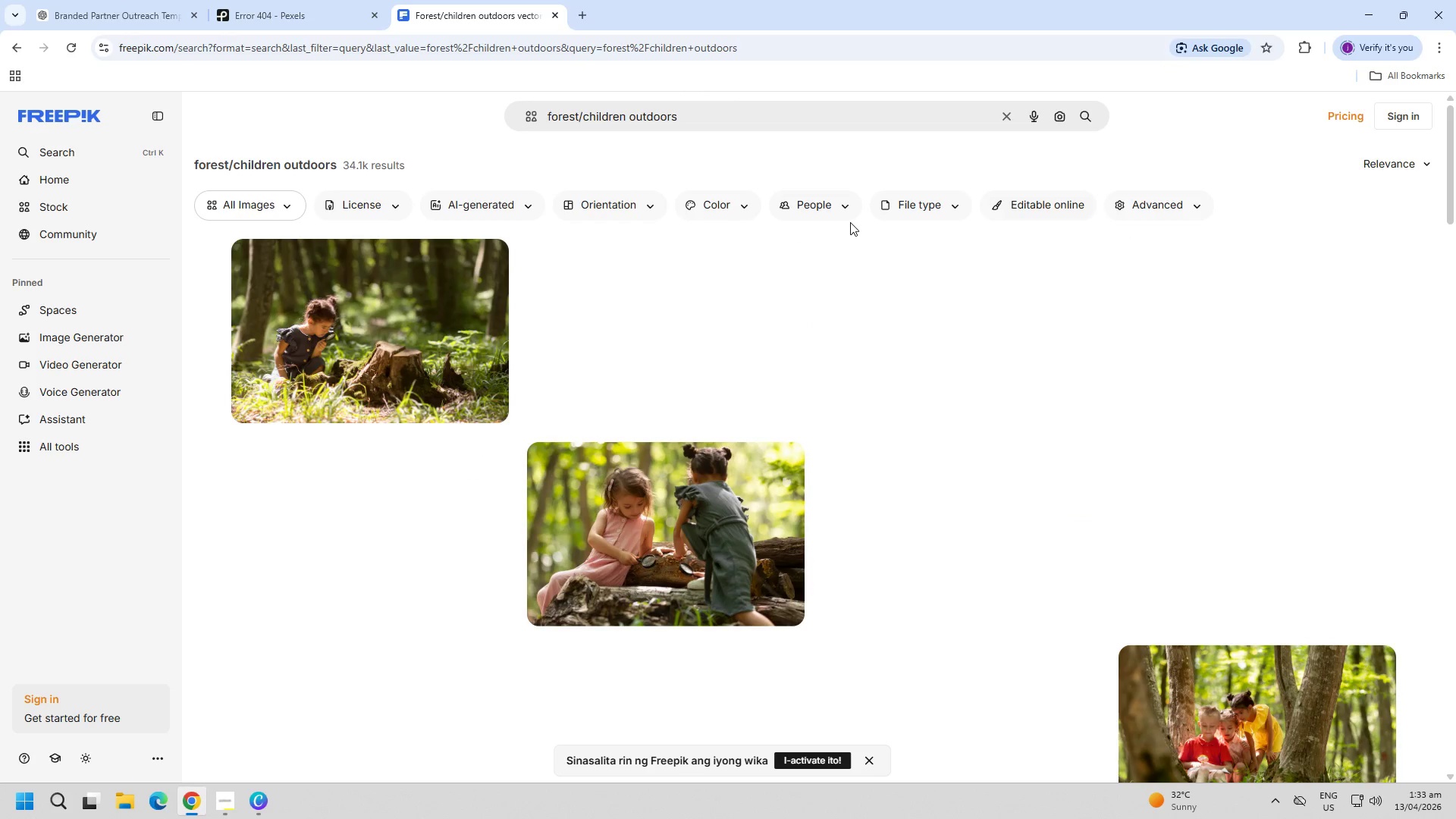 
right_click([749, 404])
 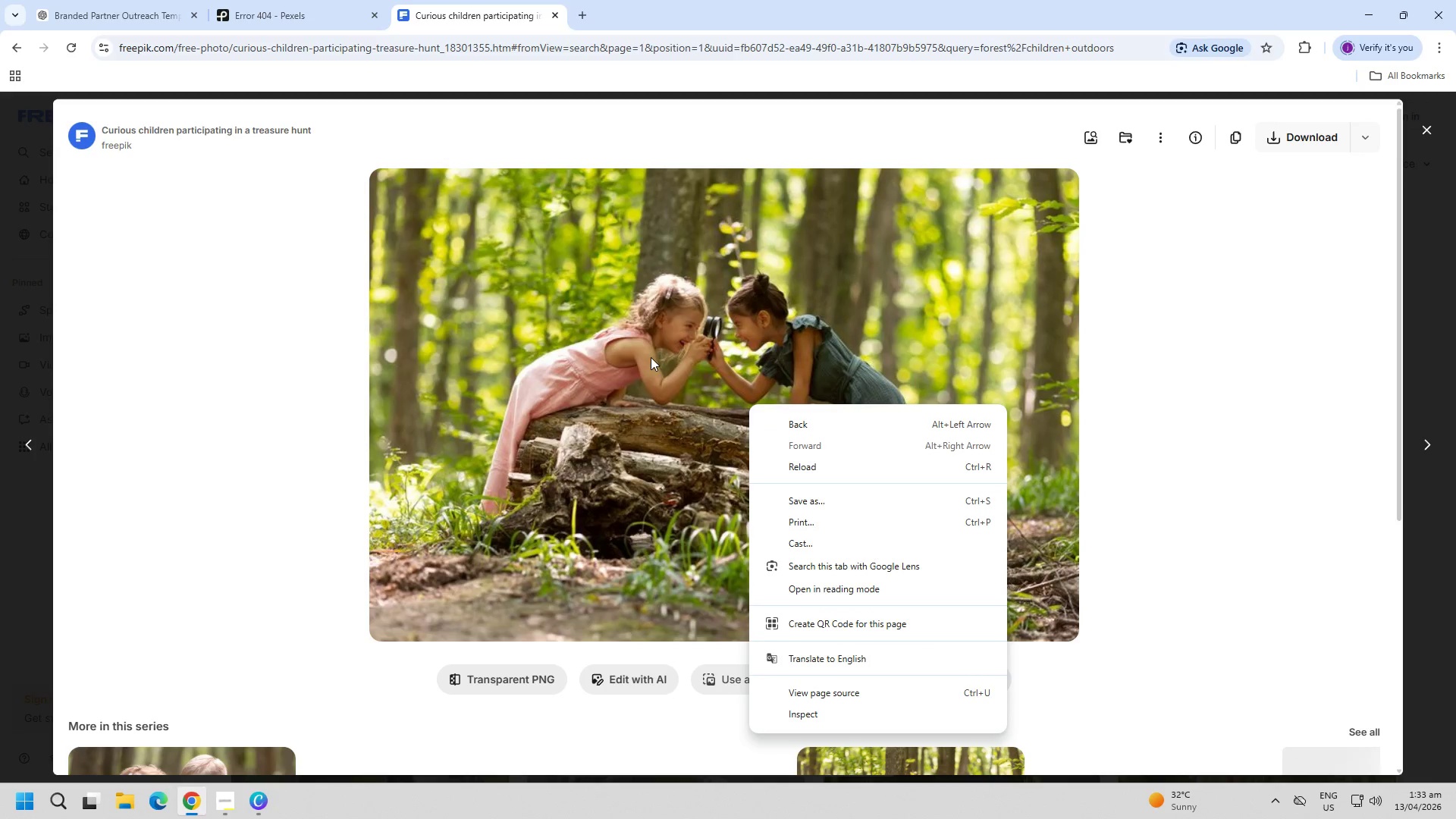 
left_click([613, 339])
 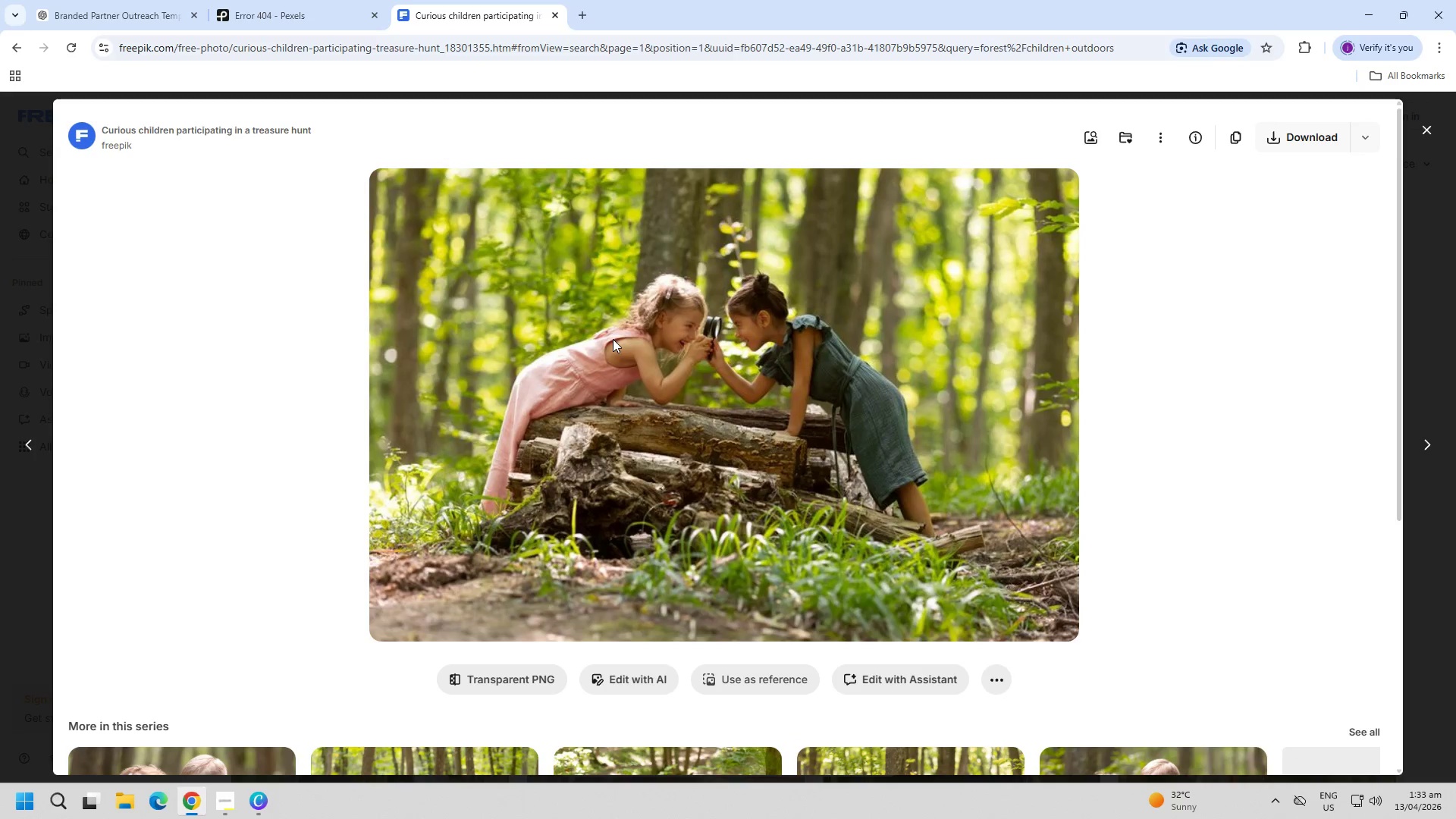 
key(Escape)
 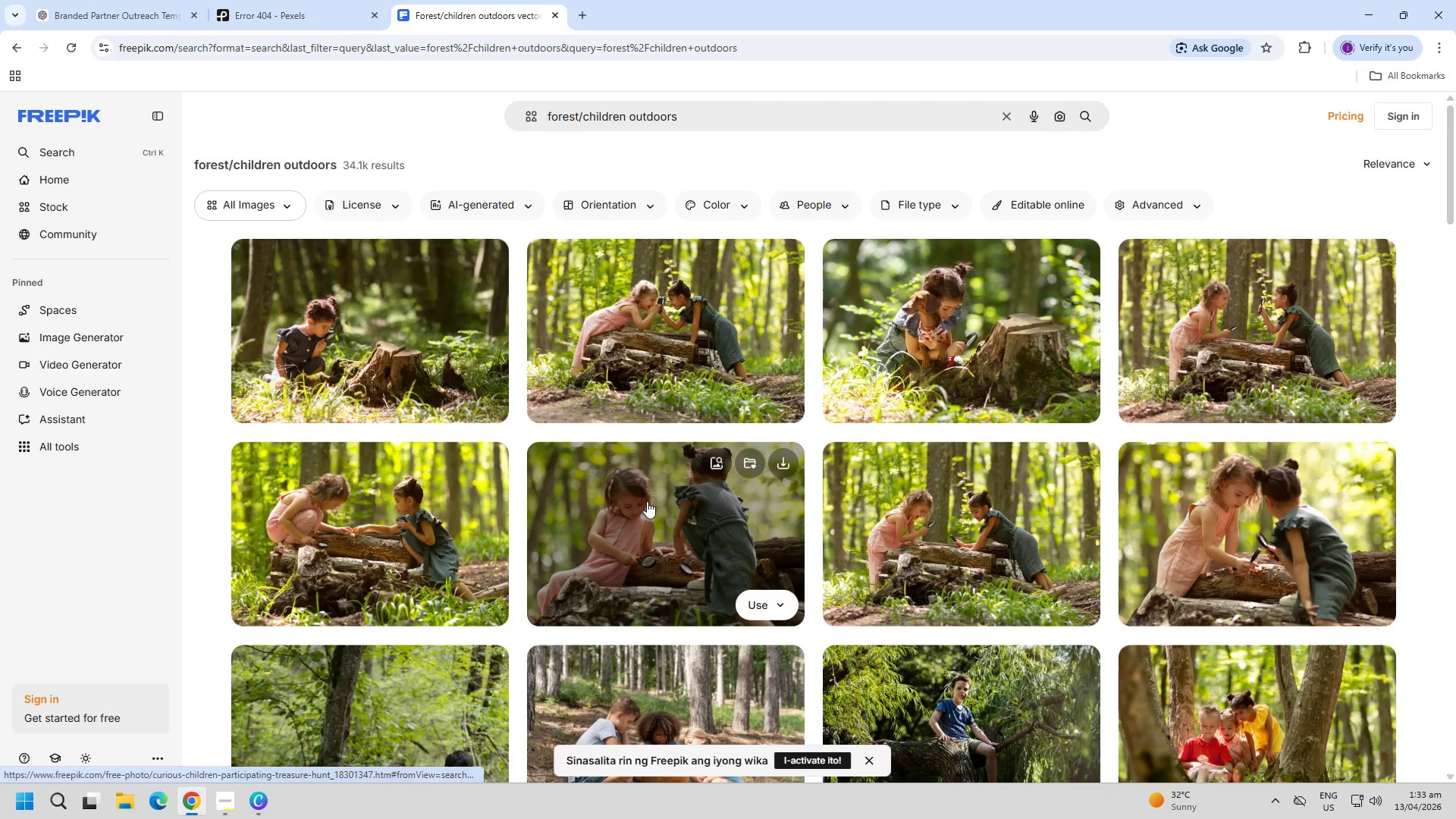 
double_click([647, 501])
 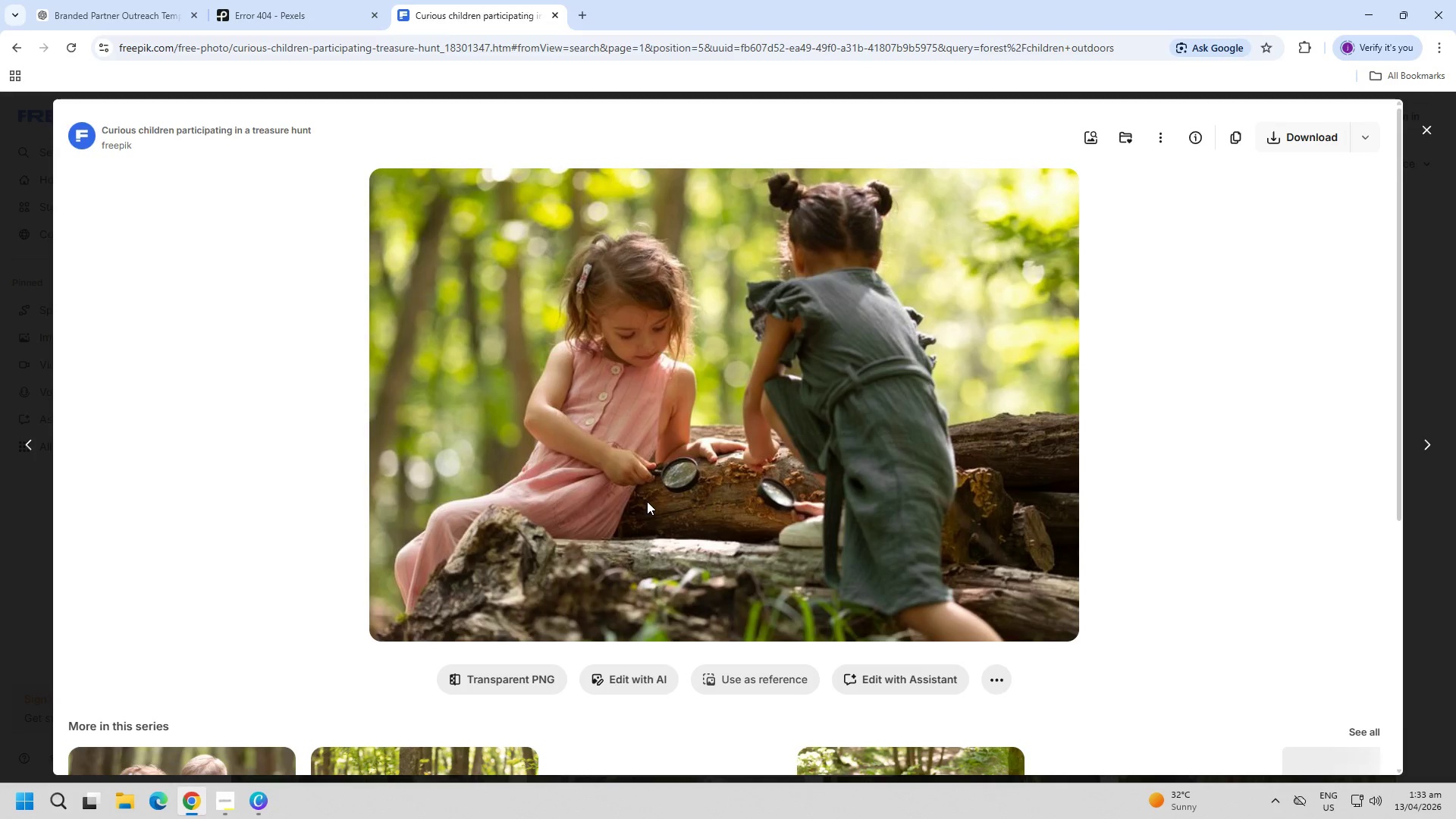 
key(Escape)
 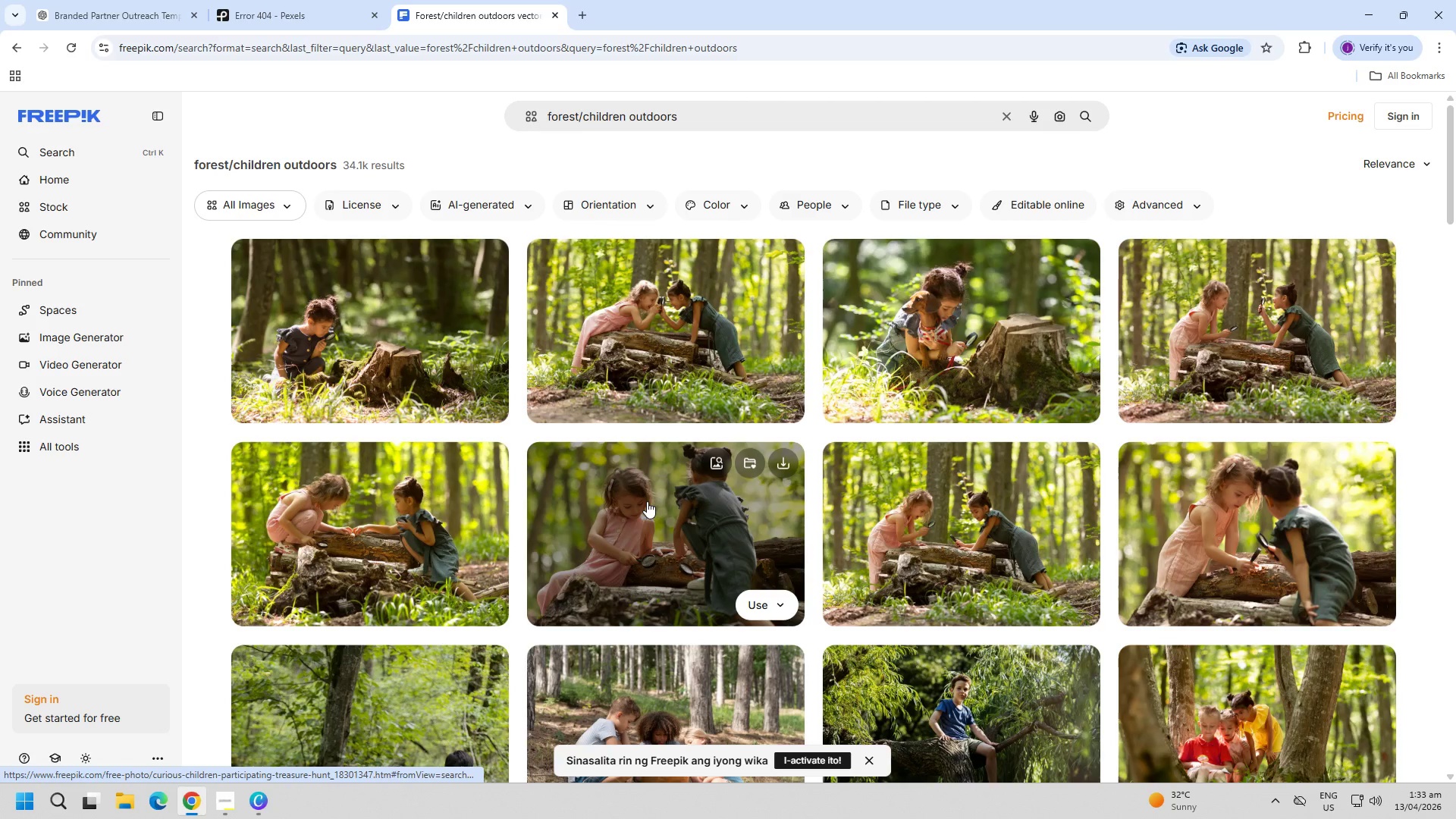 
scroll: coordinate [330, 548], scroll_direction: down, amount: 4.0
 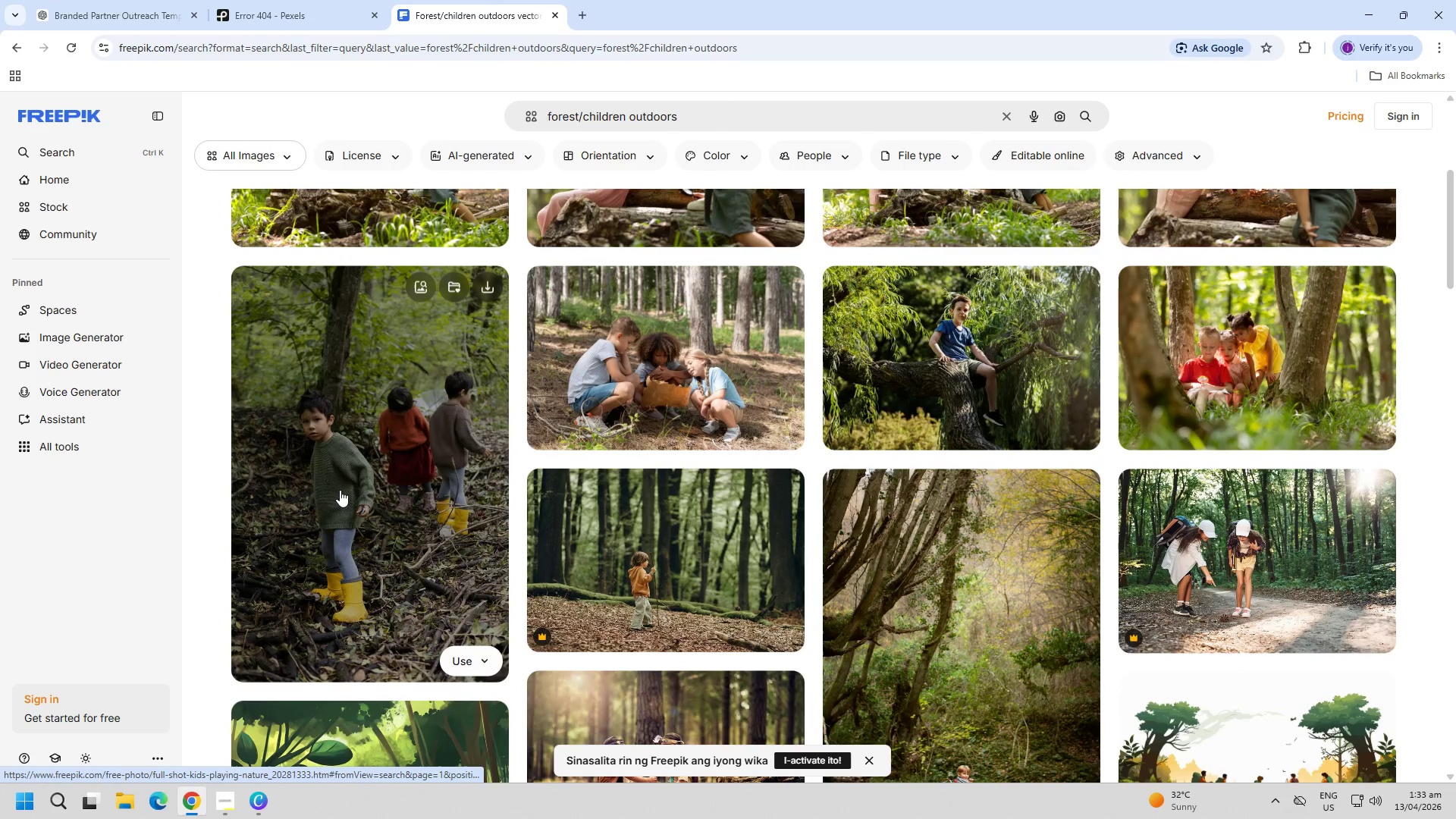 
left_click([340, 490])
 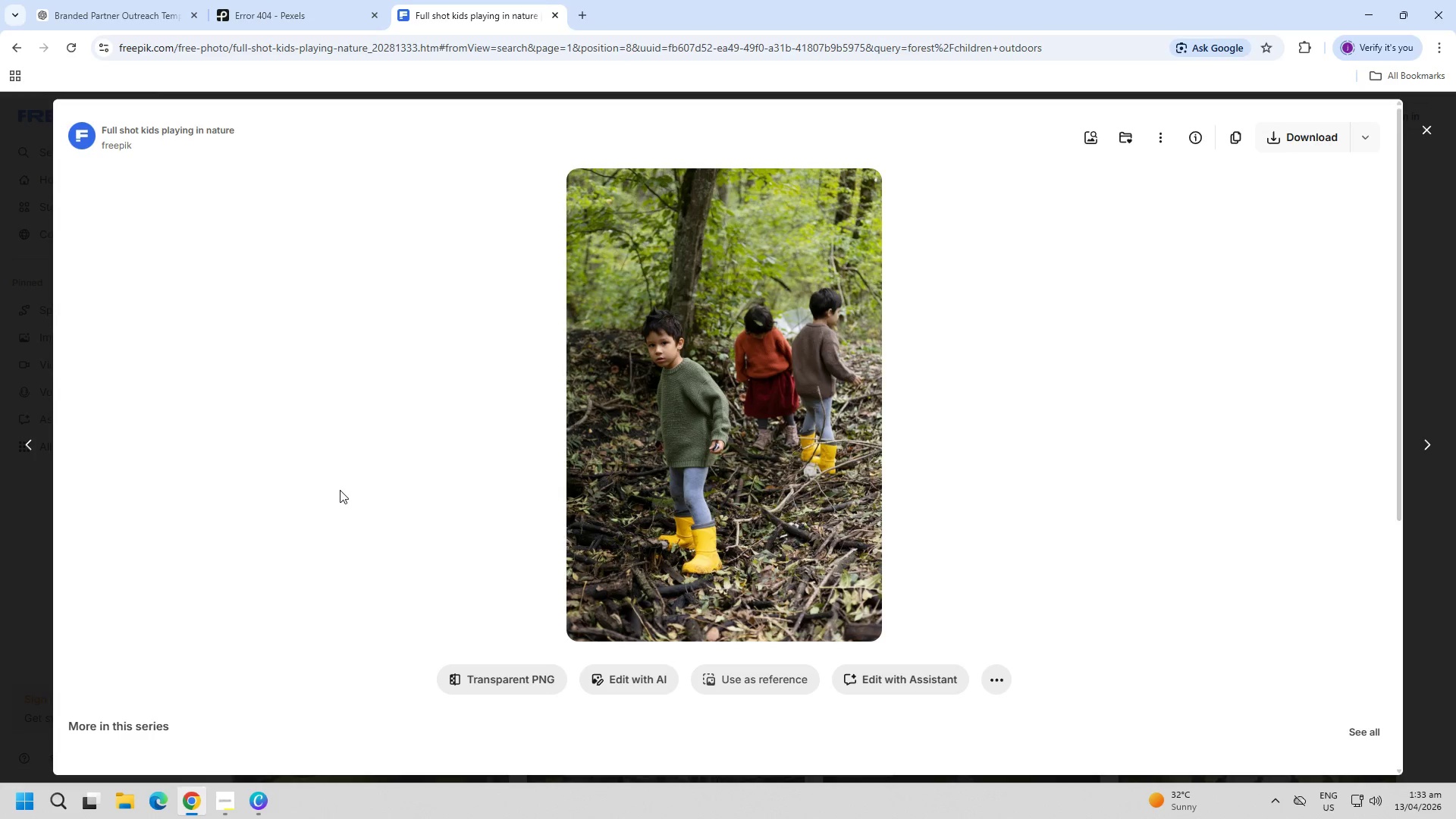 
key(PageDown)
 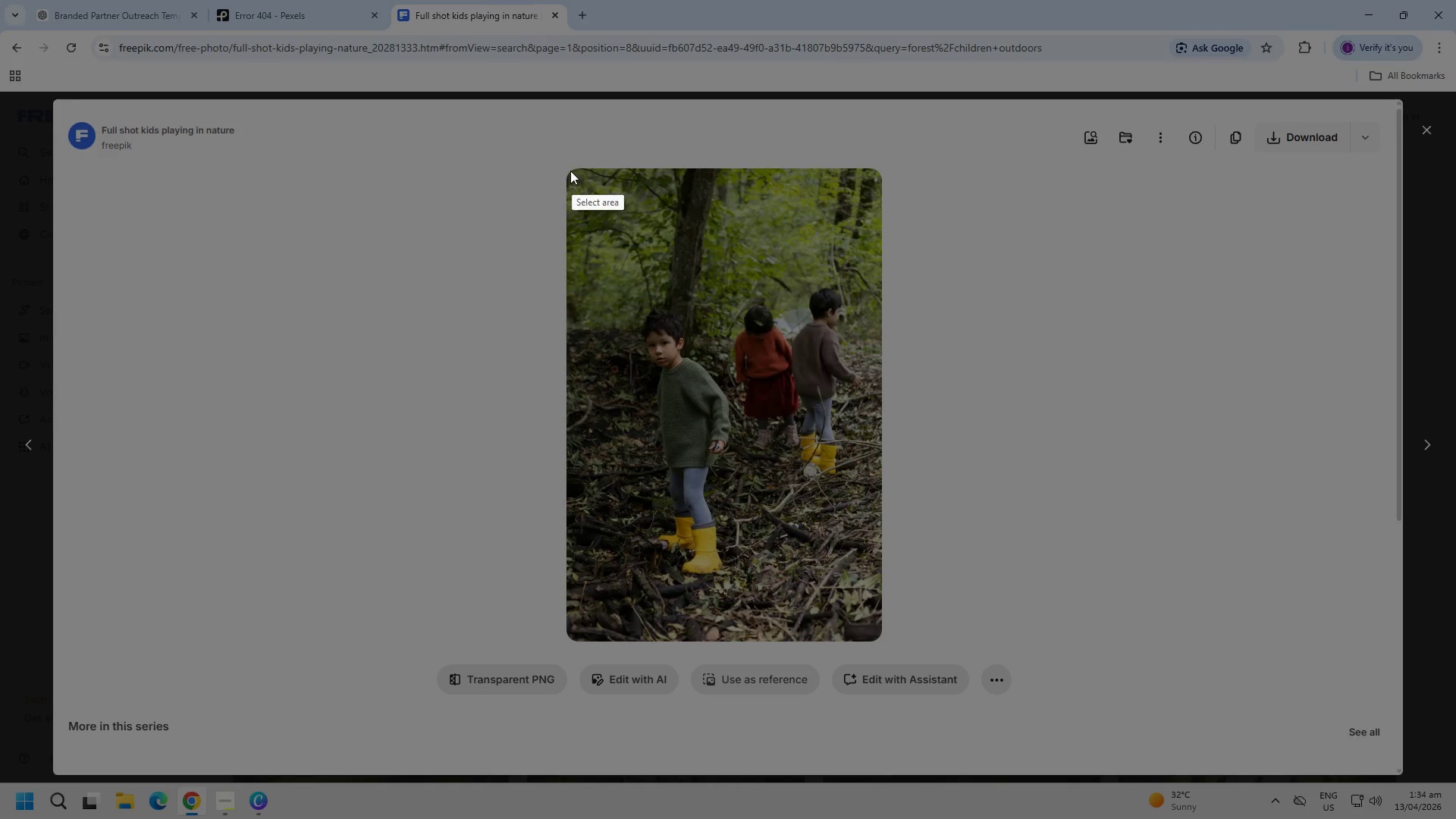 
left_click_drag(start_coordinate=[569, 172], to_coordinate=[880, 643])
 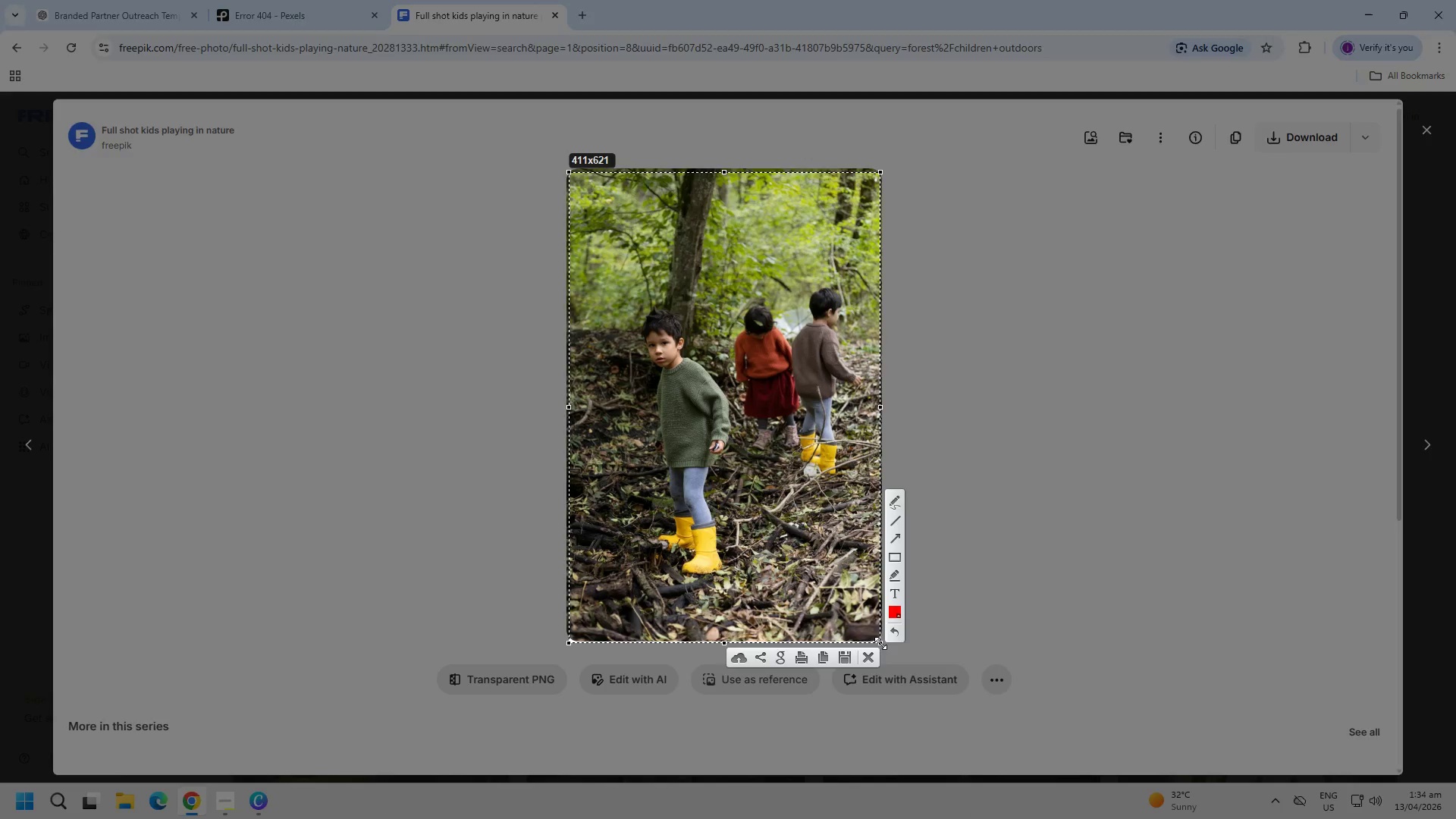 
key(Control+C)
 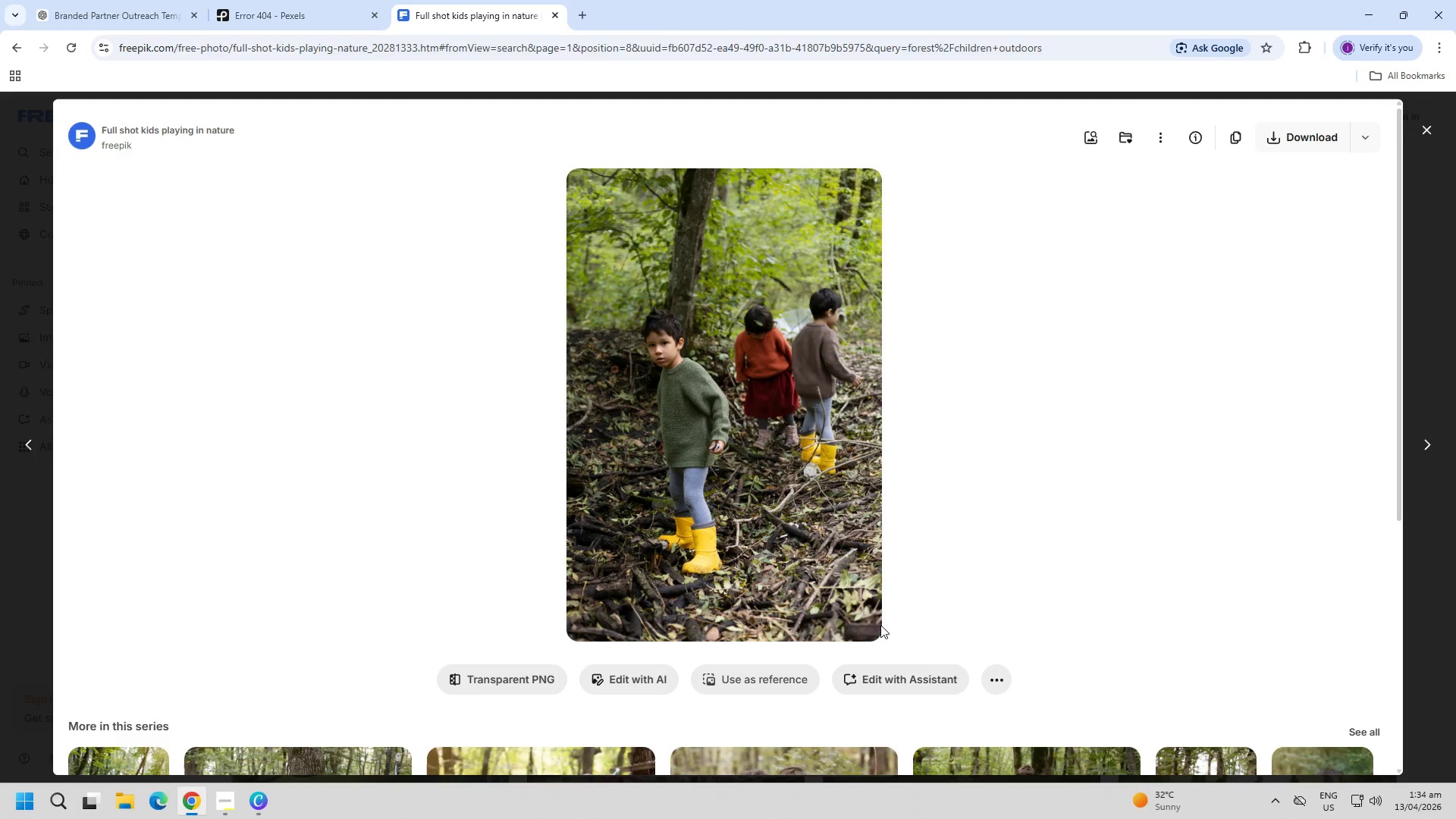 
key(Escape)
 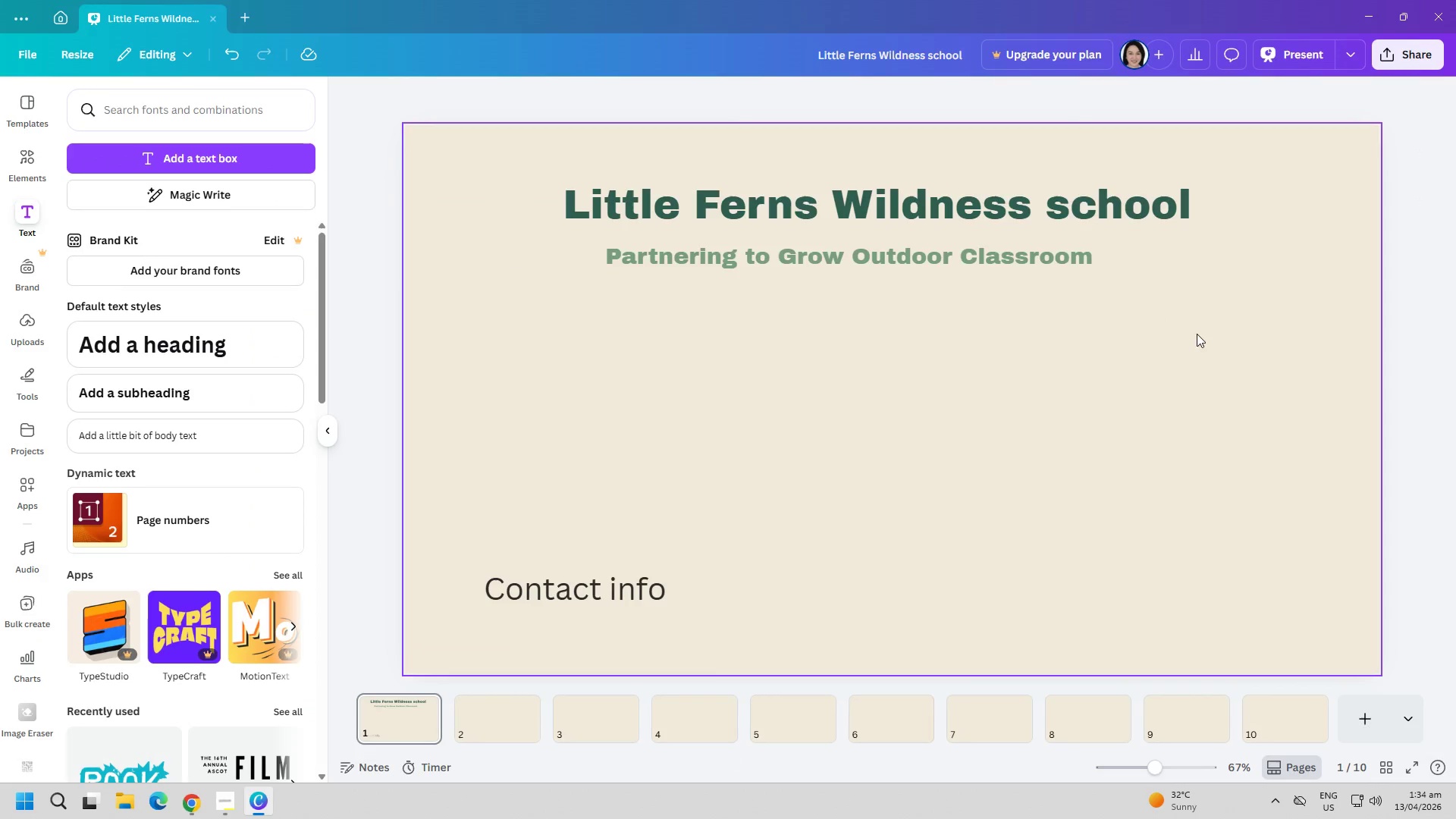 
left_click([982, 470])
 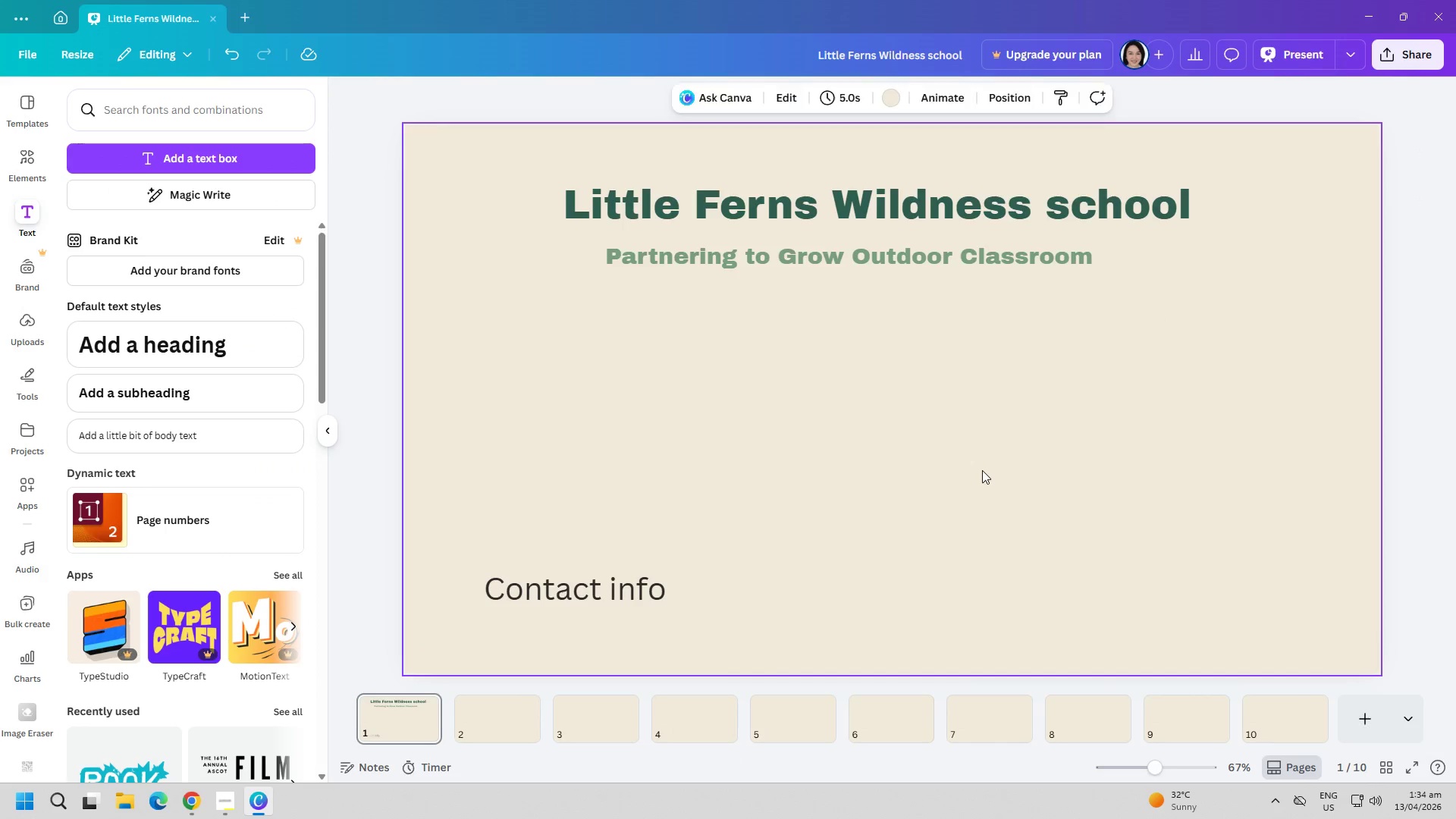 
key(Control+ControlLeft)
 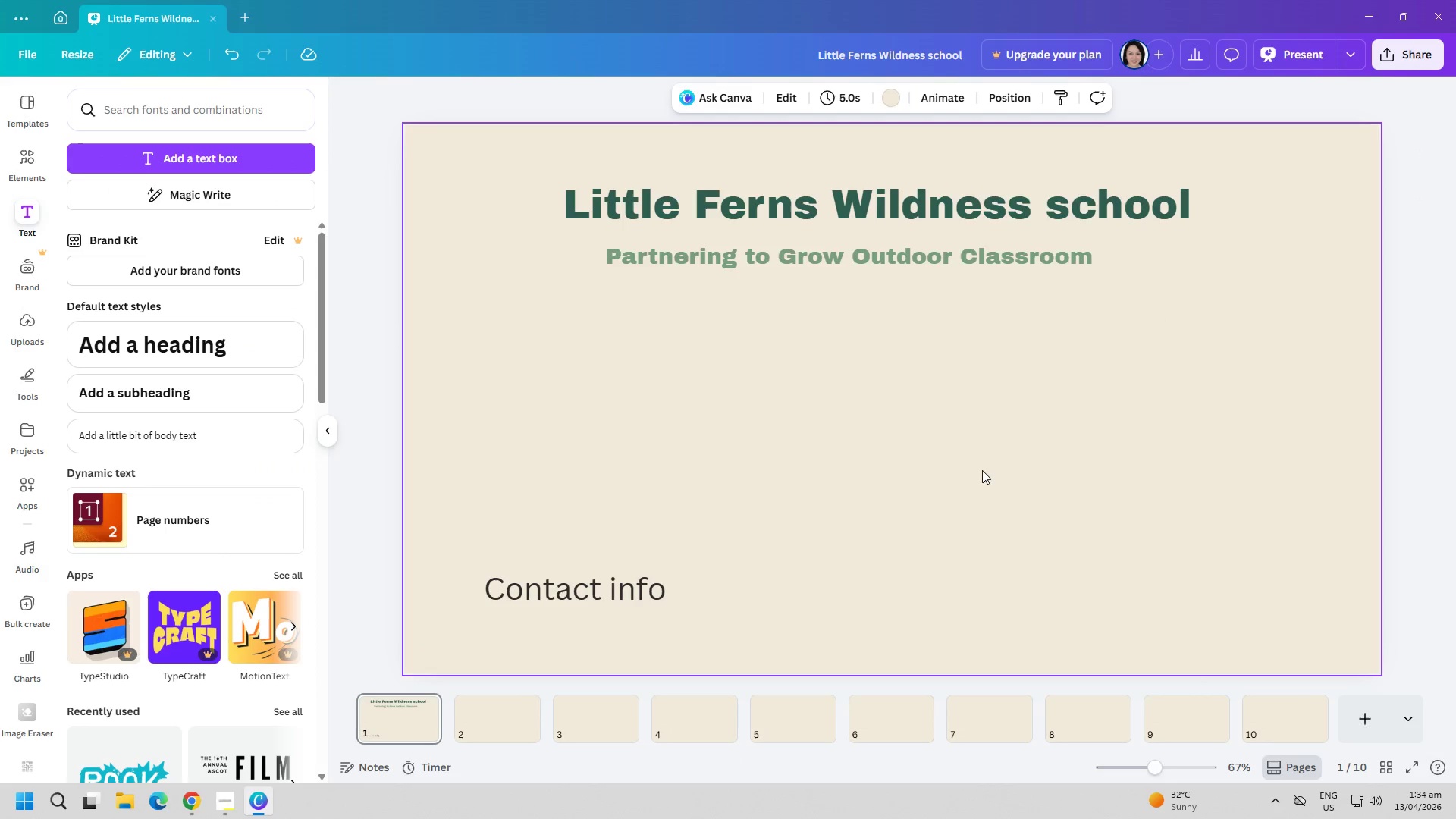 
key(Control+V)
 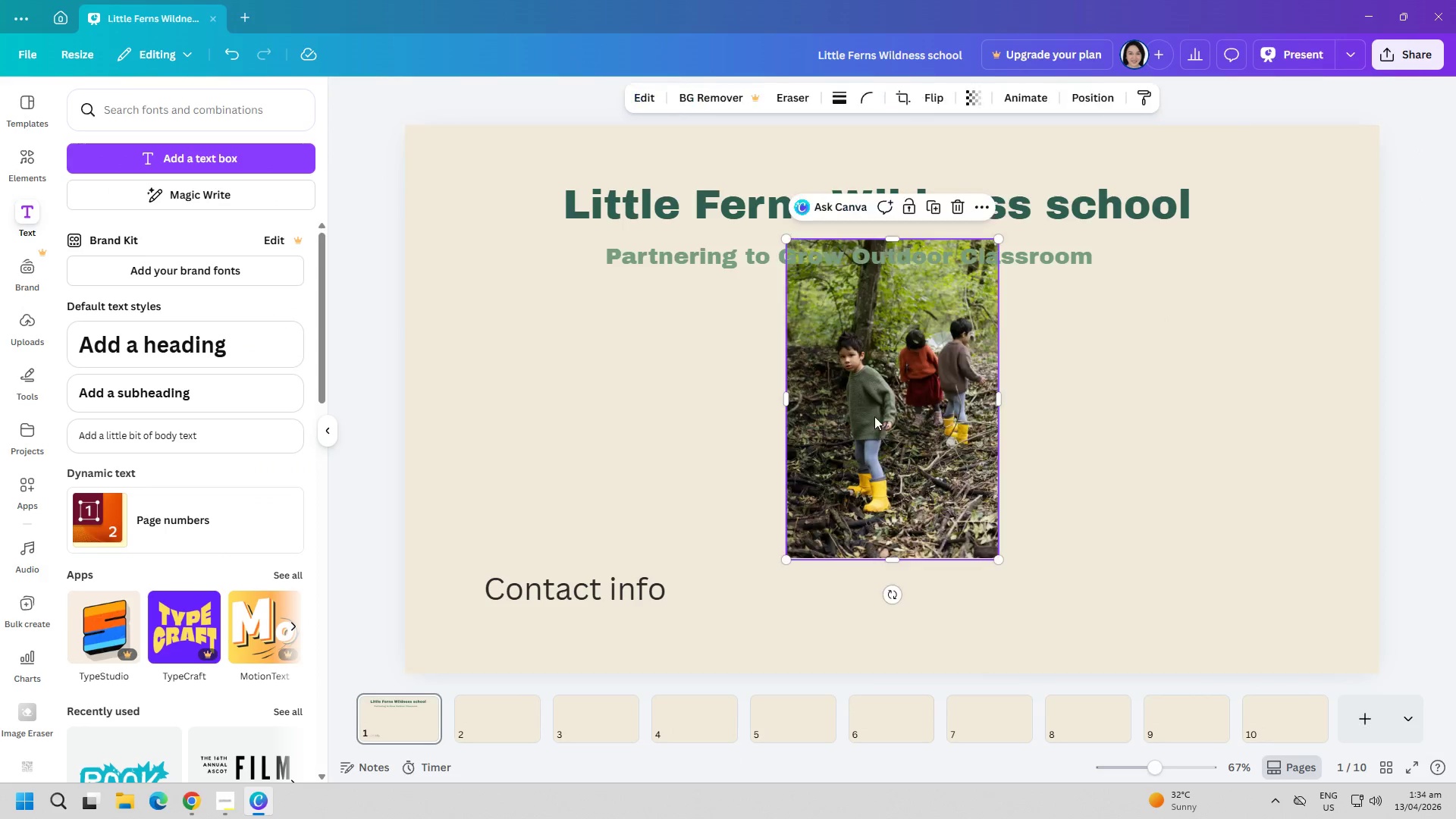 
left_click_drag(start_coordinate=[873, 415], to_coordinate=[773, 450])
 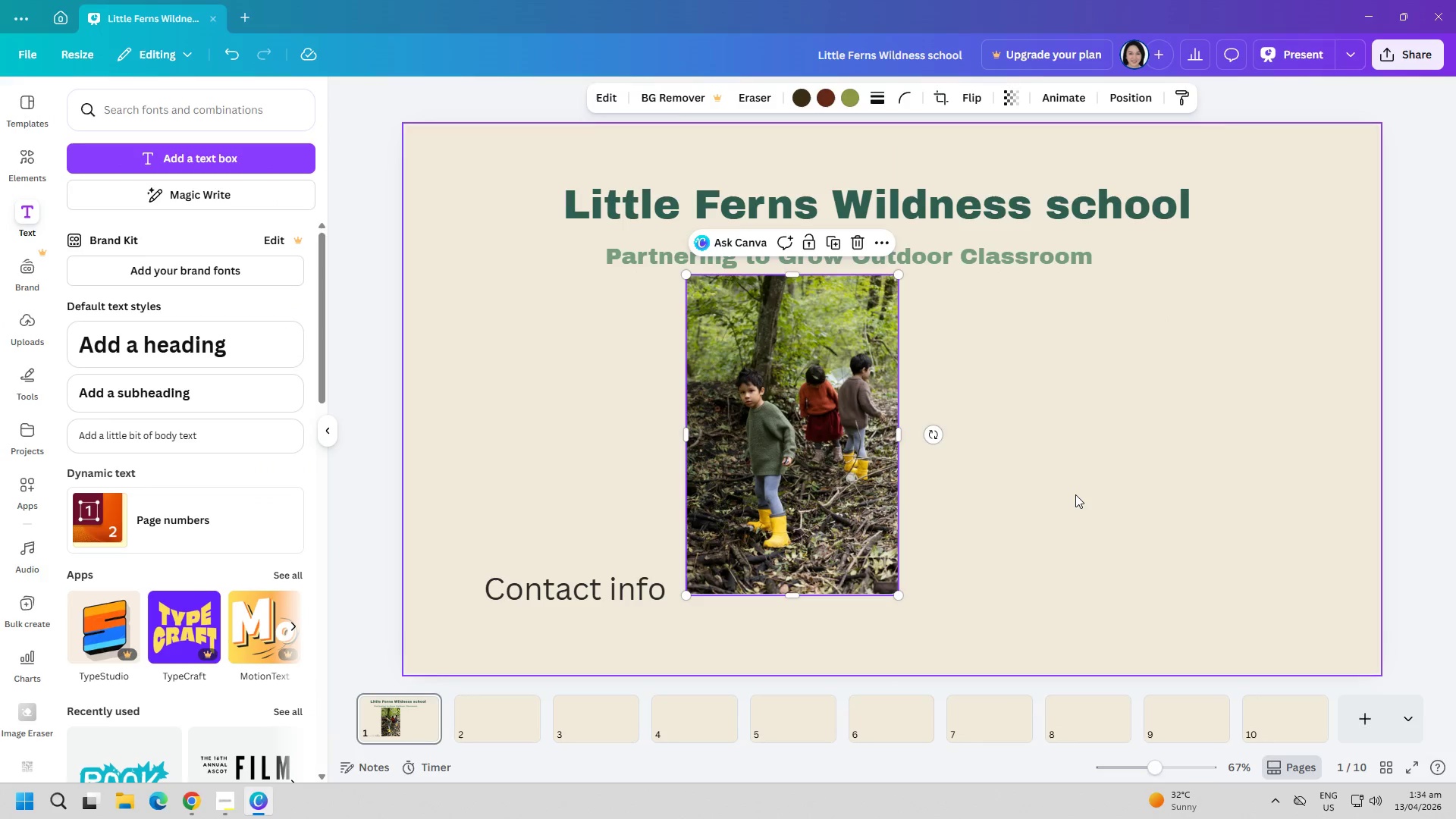 
left_click([1075, 494])
 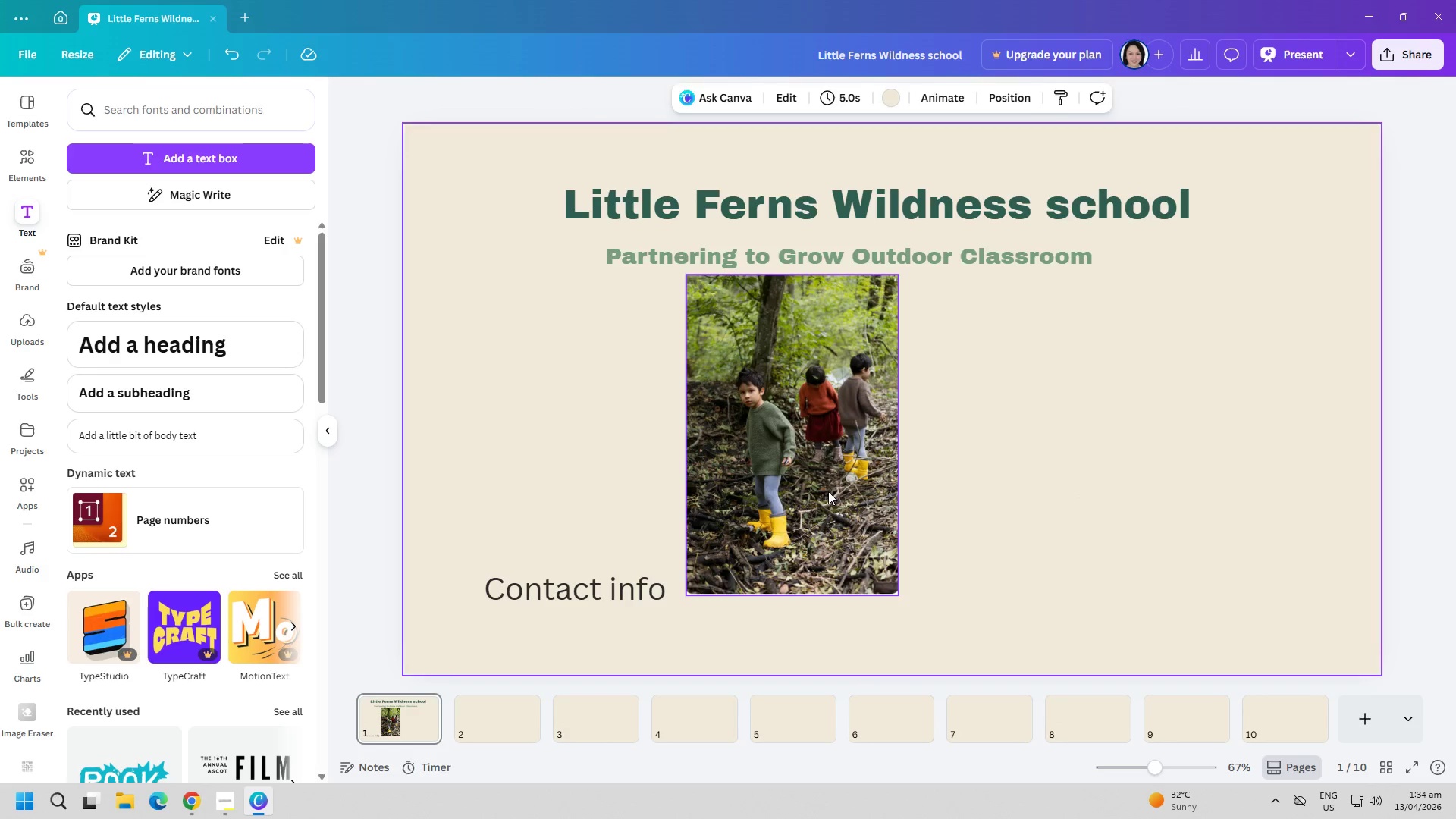 
left_click_drag(start_coordinate=[784, 483], to_coordinate=[789, 485])
 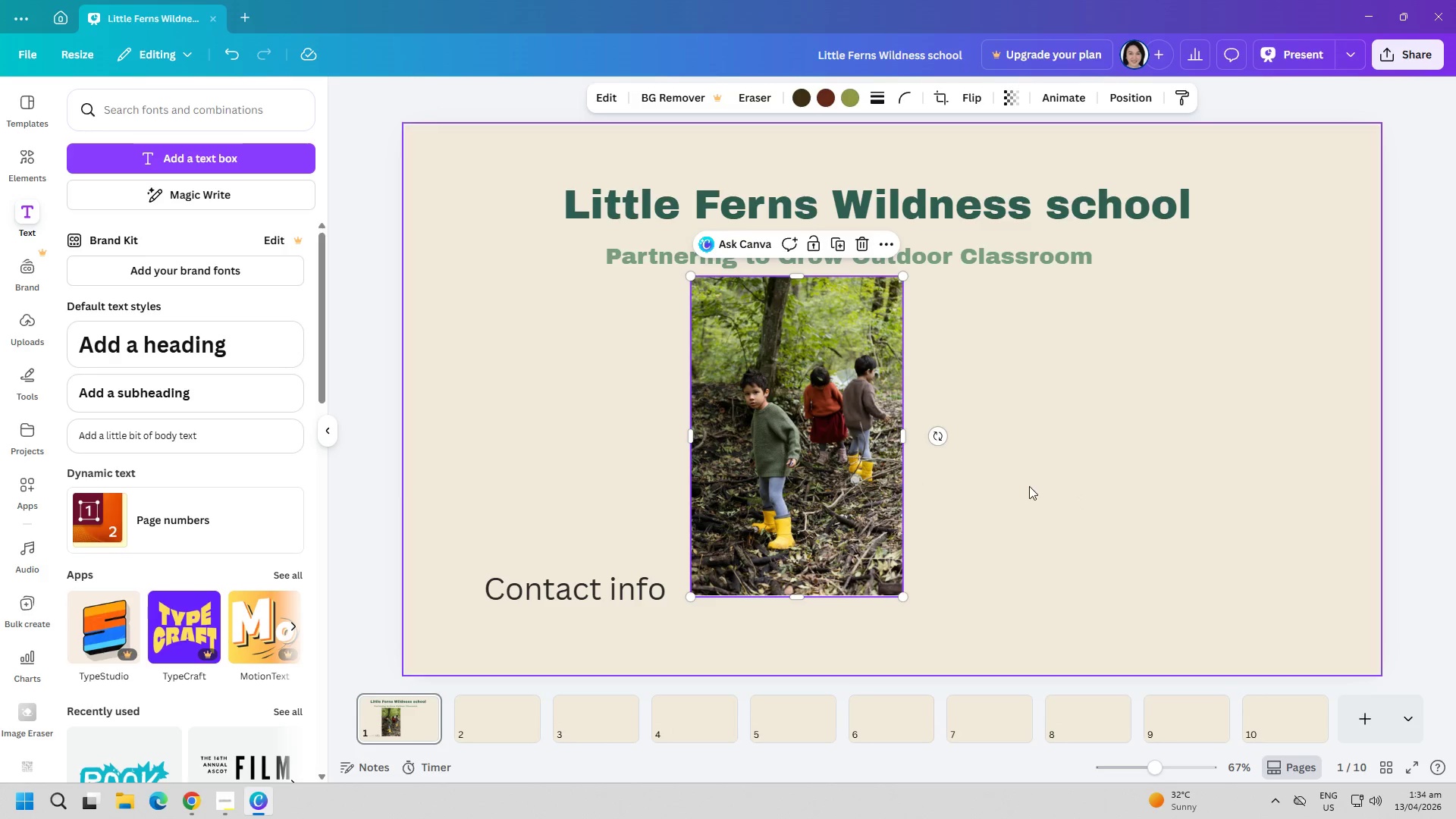 
left_click([1037, 488])
 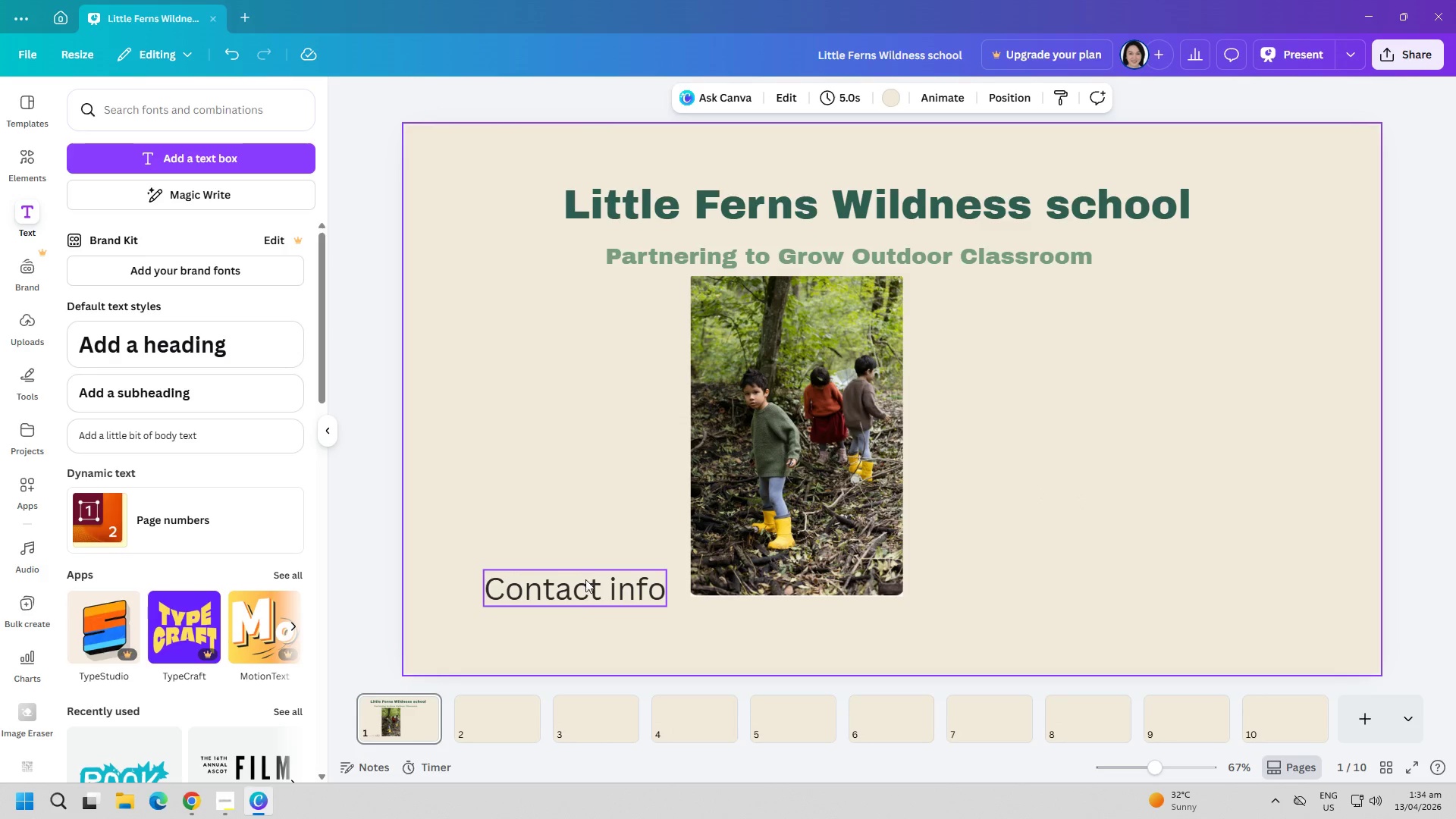 
left_click_drag(start_coordinate=[581, 595], to_coordinate=[570, 587])
 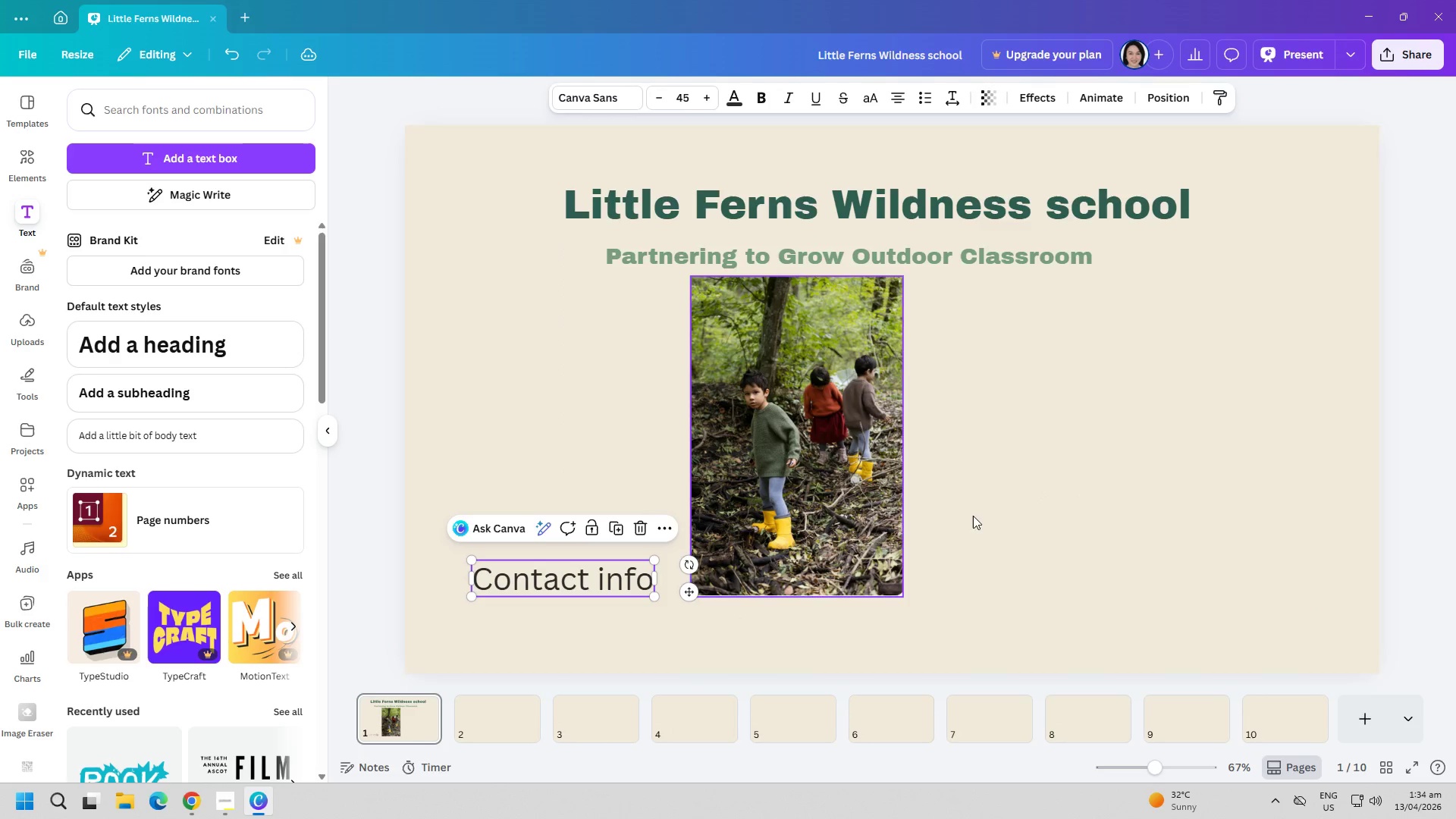 
left_click([1090, 497])
 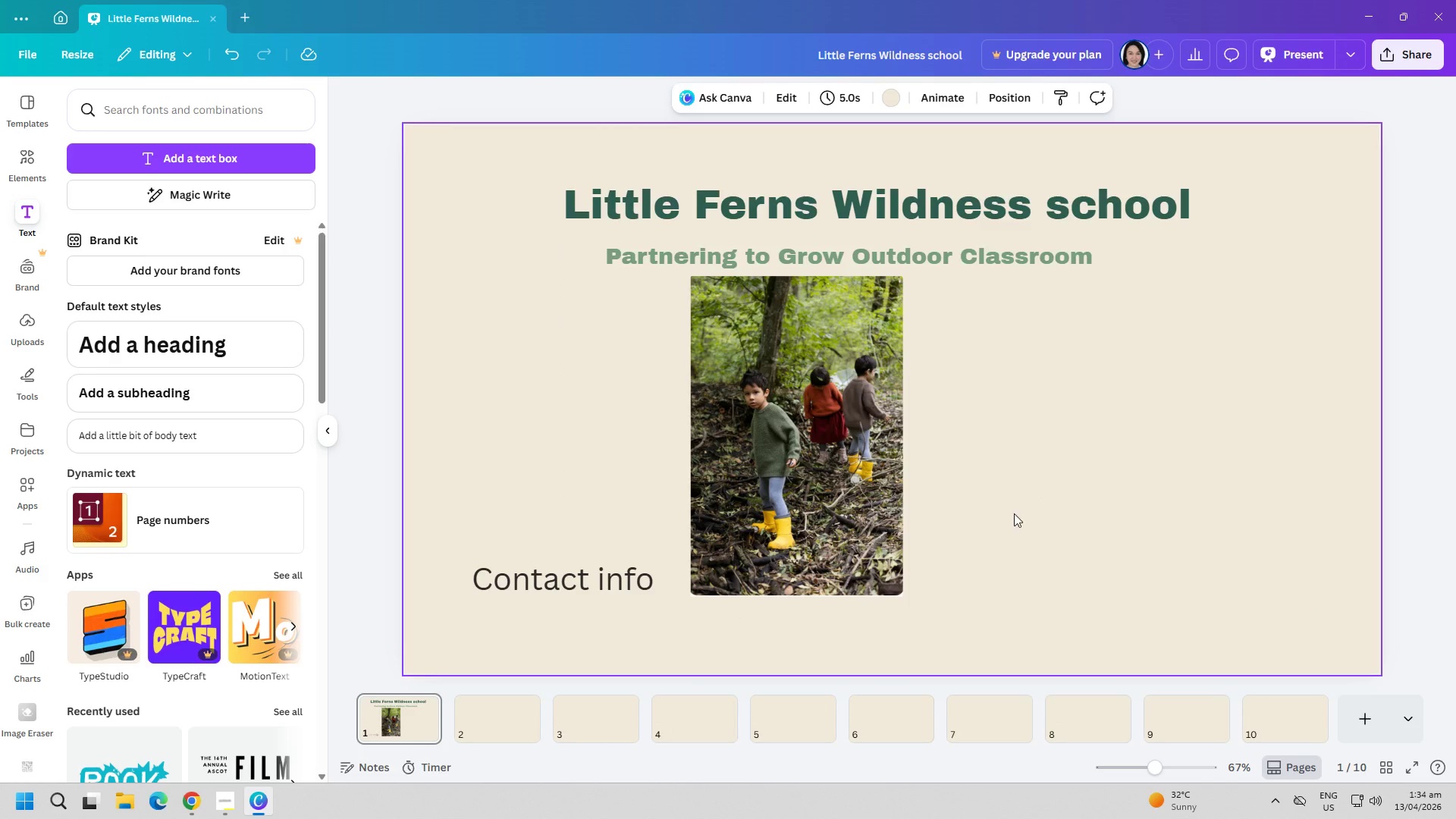 
left_click_drag(start_coordinate=[565, 585], to_coordinate=[577, 645])
 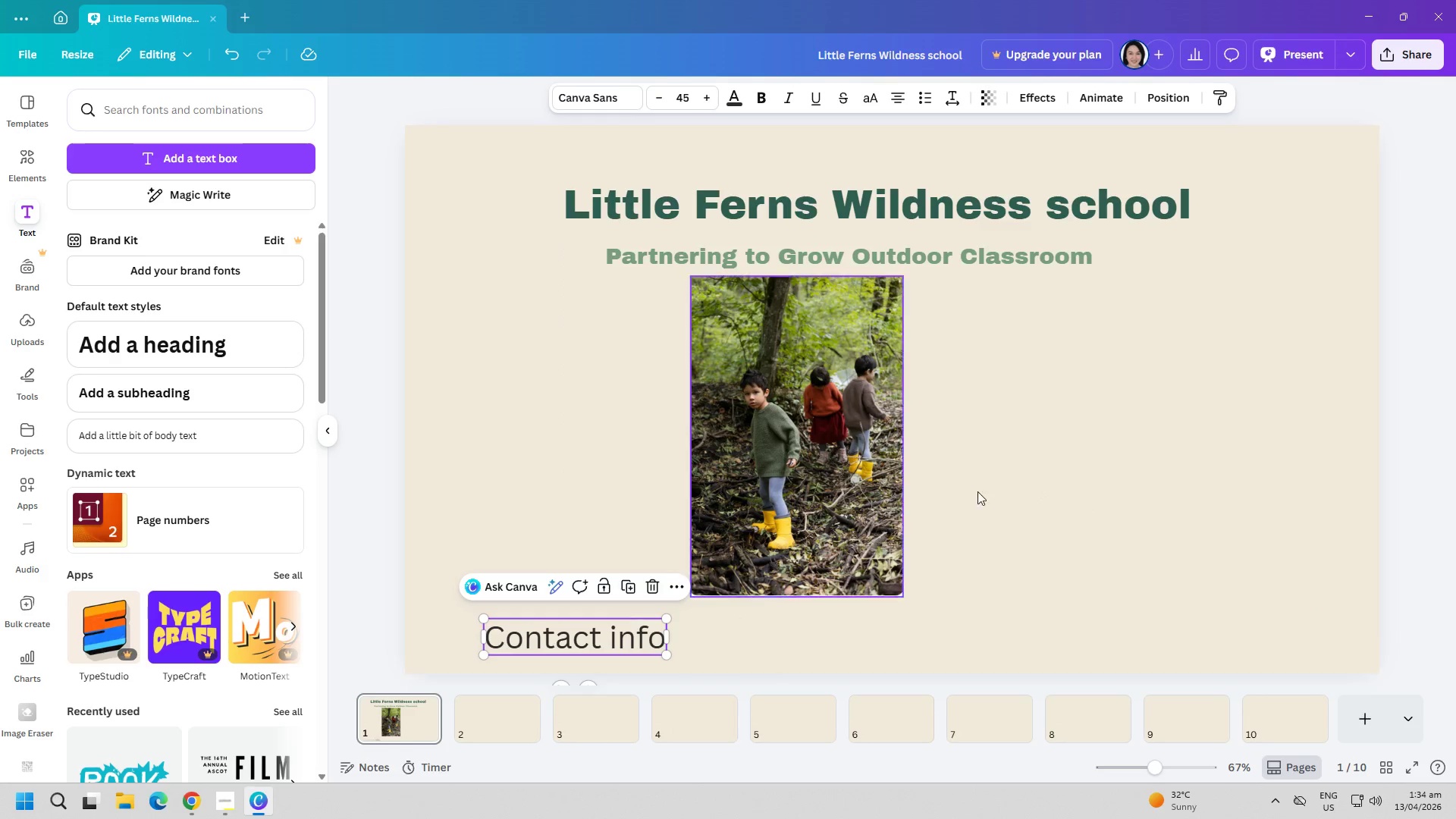 
left_click_drag(start_coordinate=[1193, 449], to_coordinate=[1198, 450])
 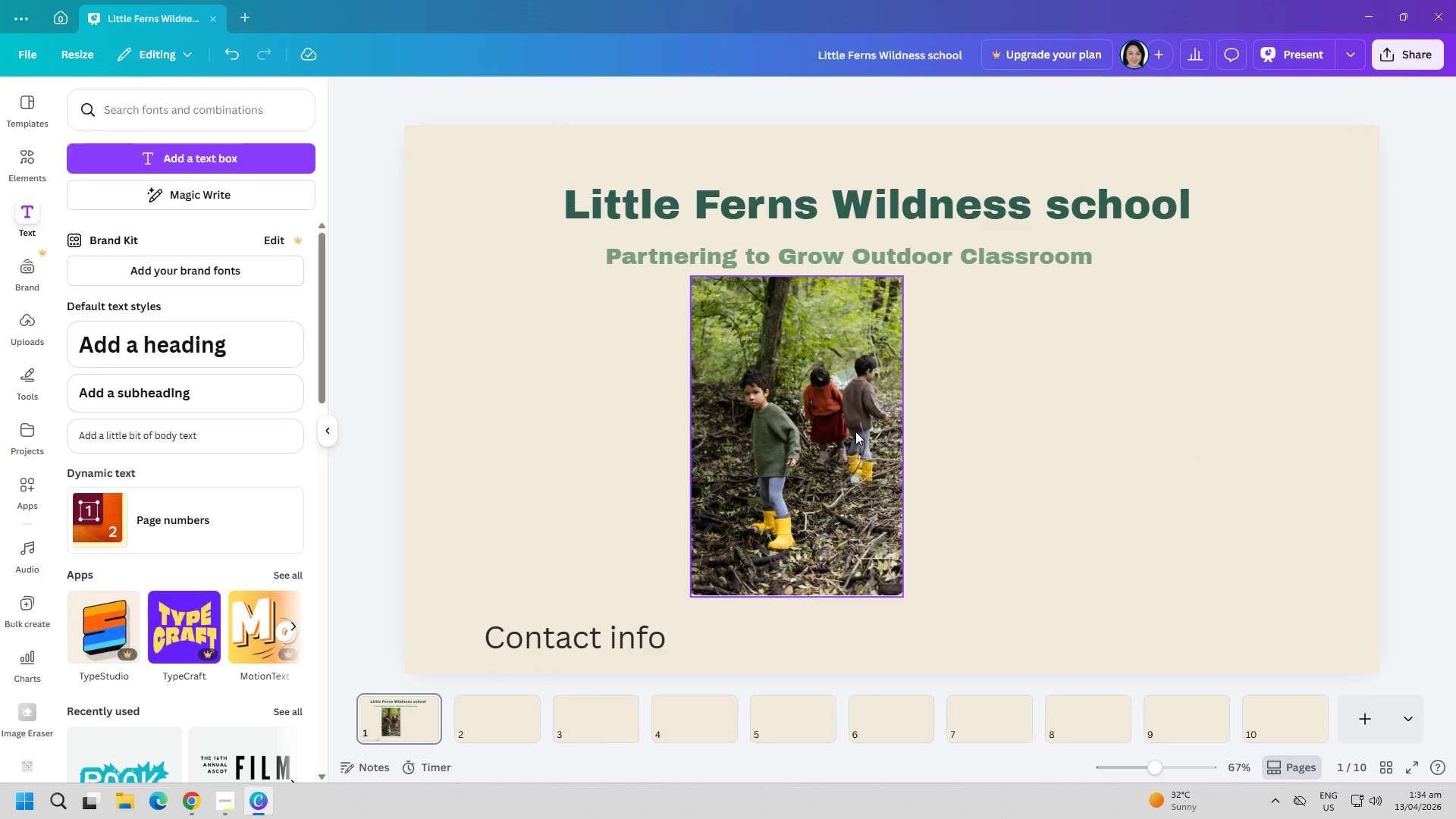 
wait(17.69)
 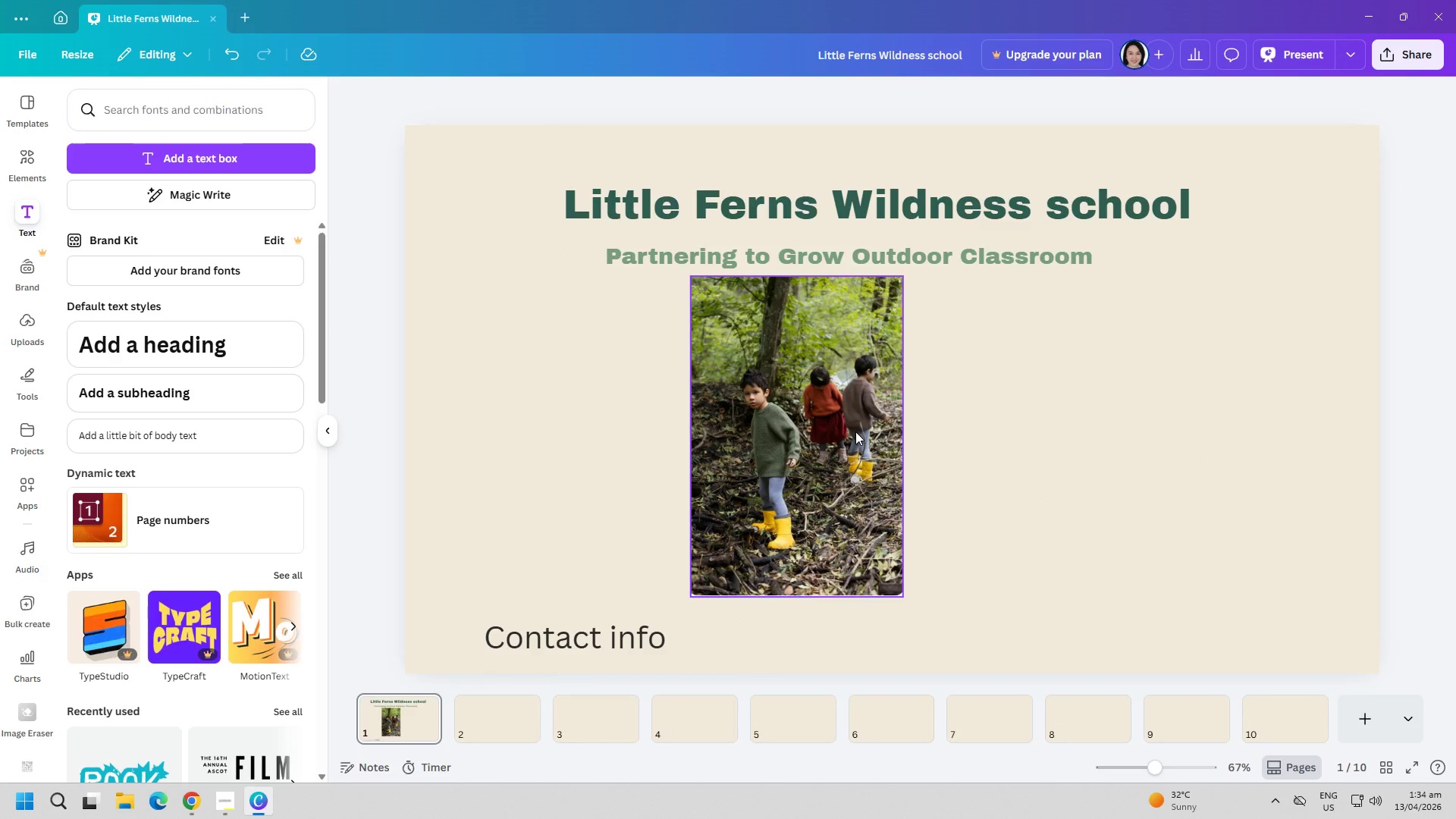 
left_click_drag(start_coordinate=[1041, 493], to_coordinate=[1046, 494])
 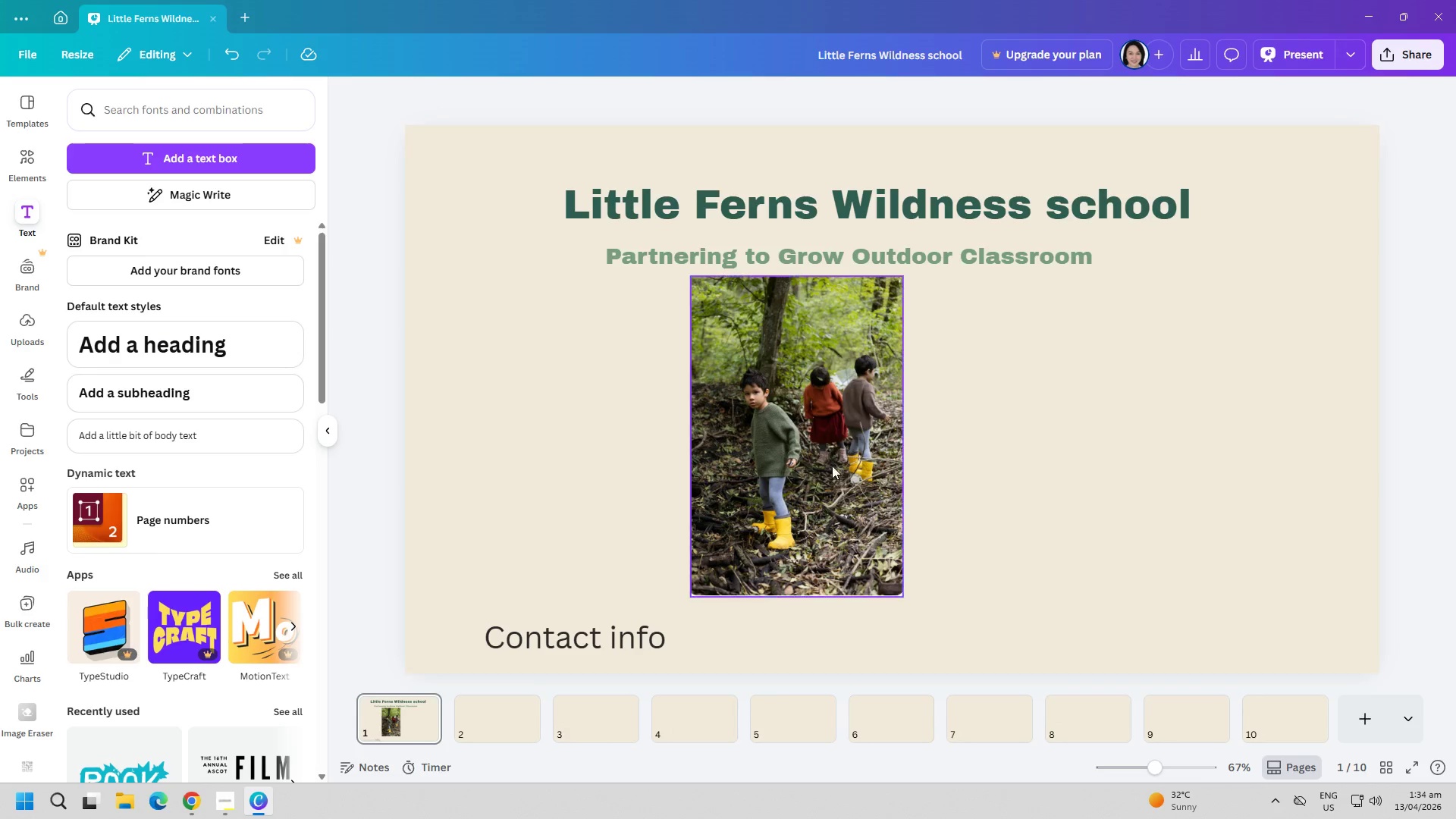 
left_click_drag(start_coordinate=[830, 466], to_coordinate=[880, 467])
 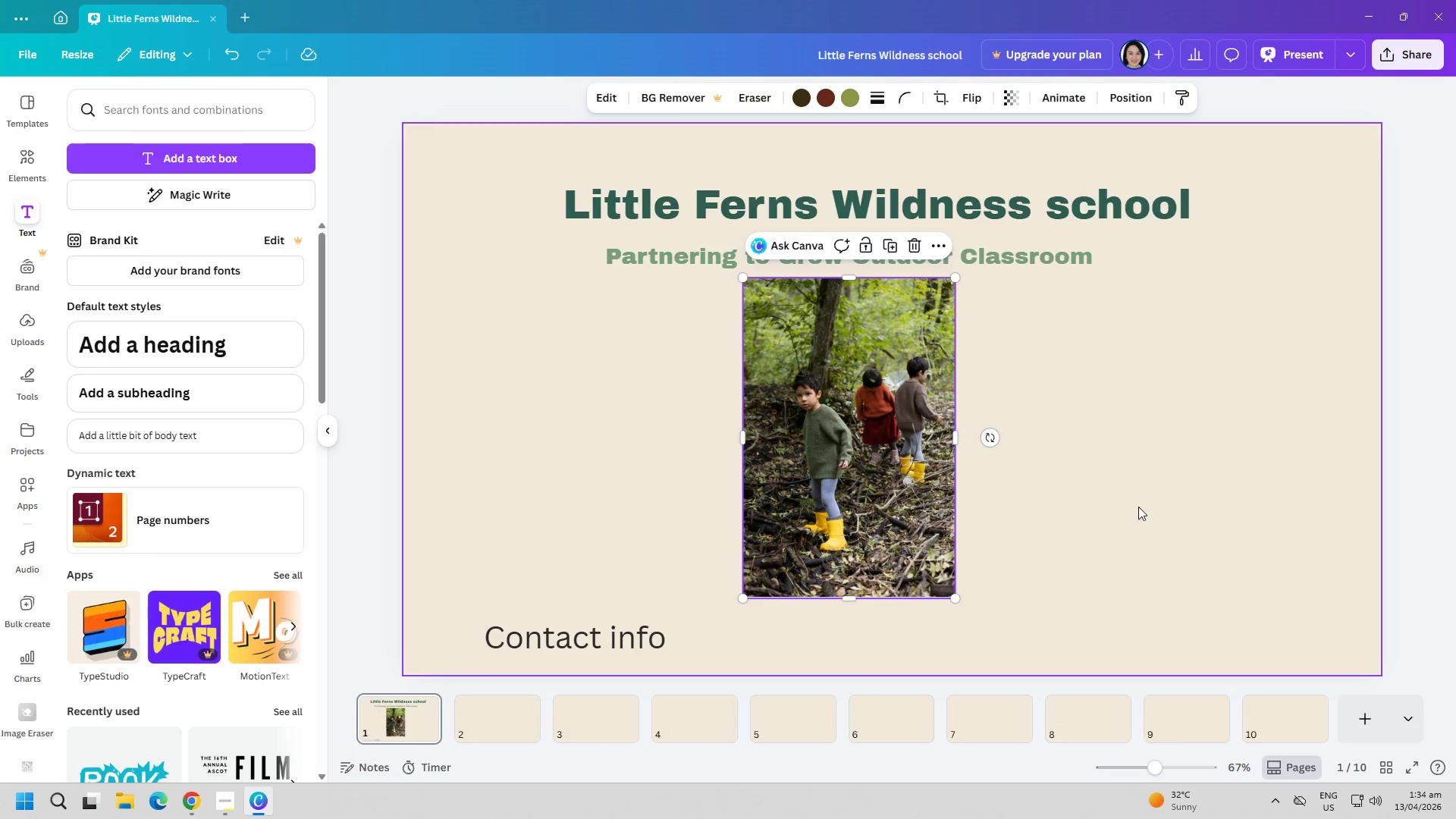 
left_click([1138, 507])
 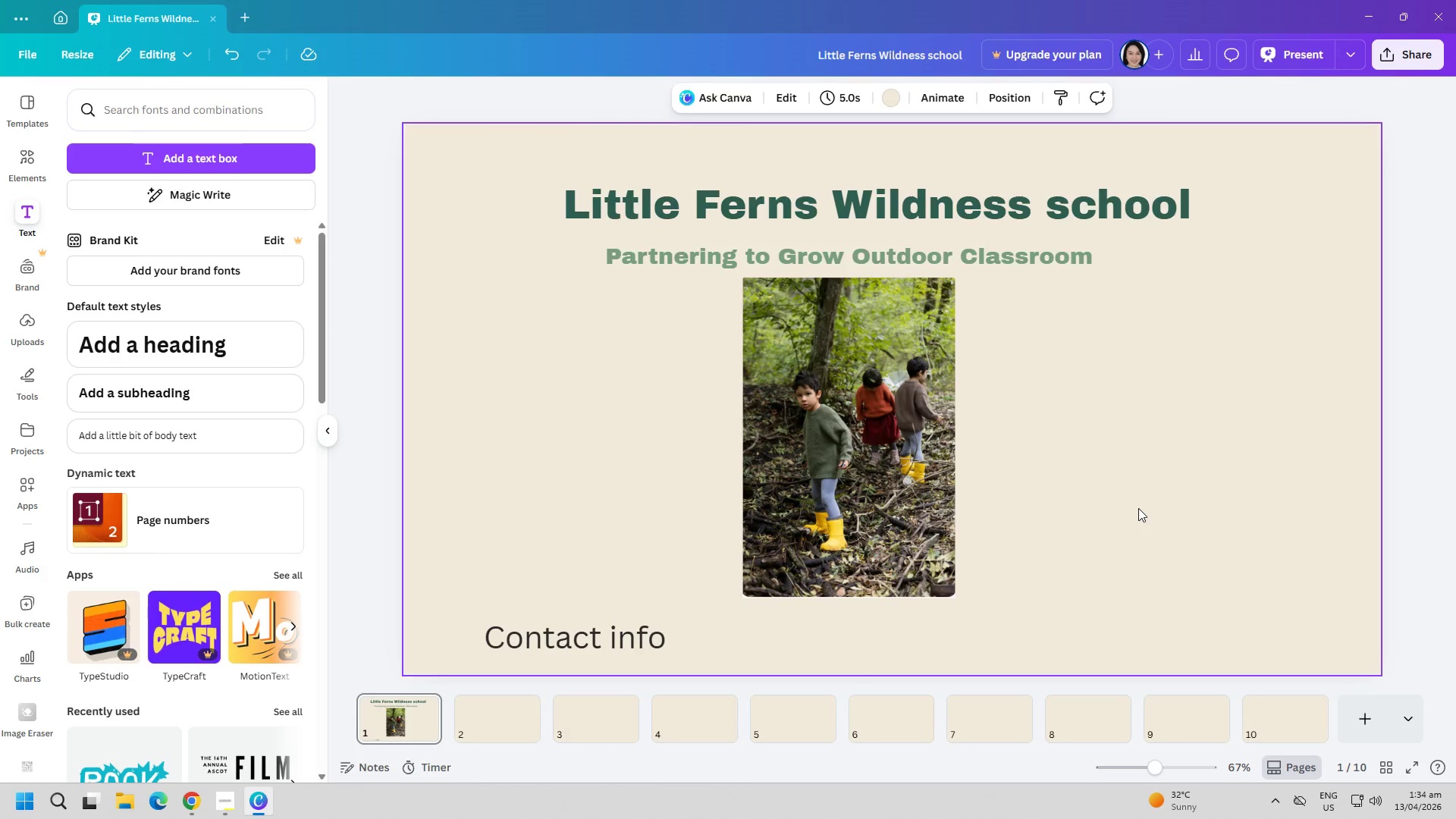 
key(Alt+AltLeft)
 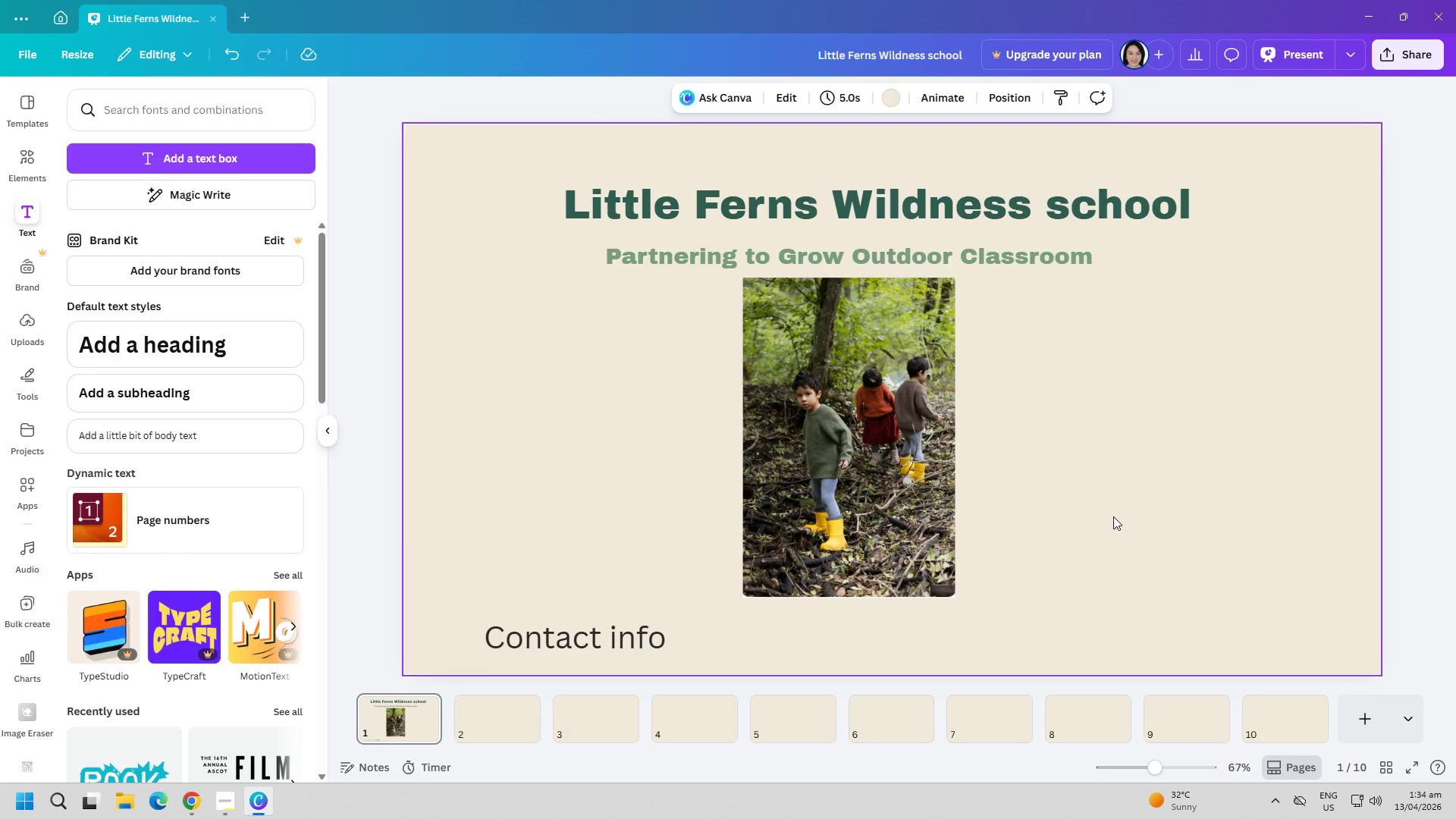 
key(Alt+Tab)
 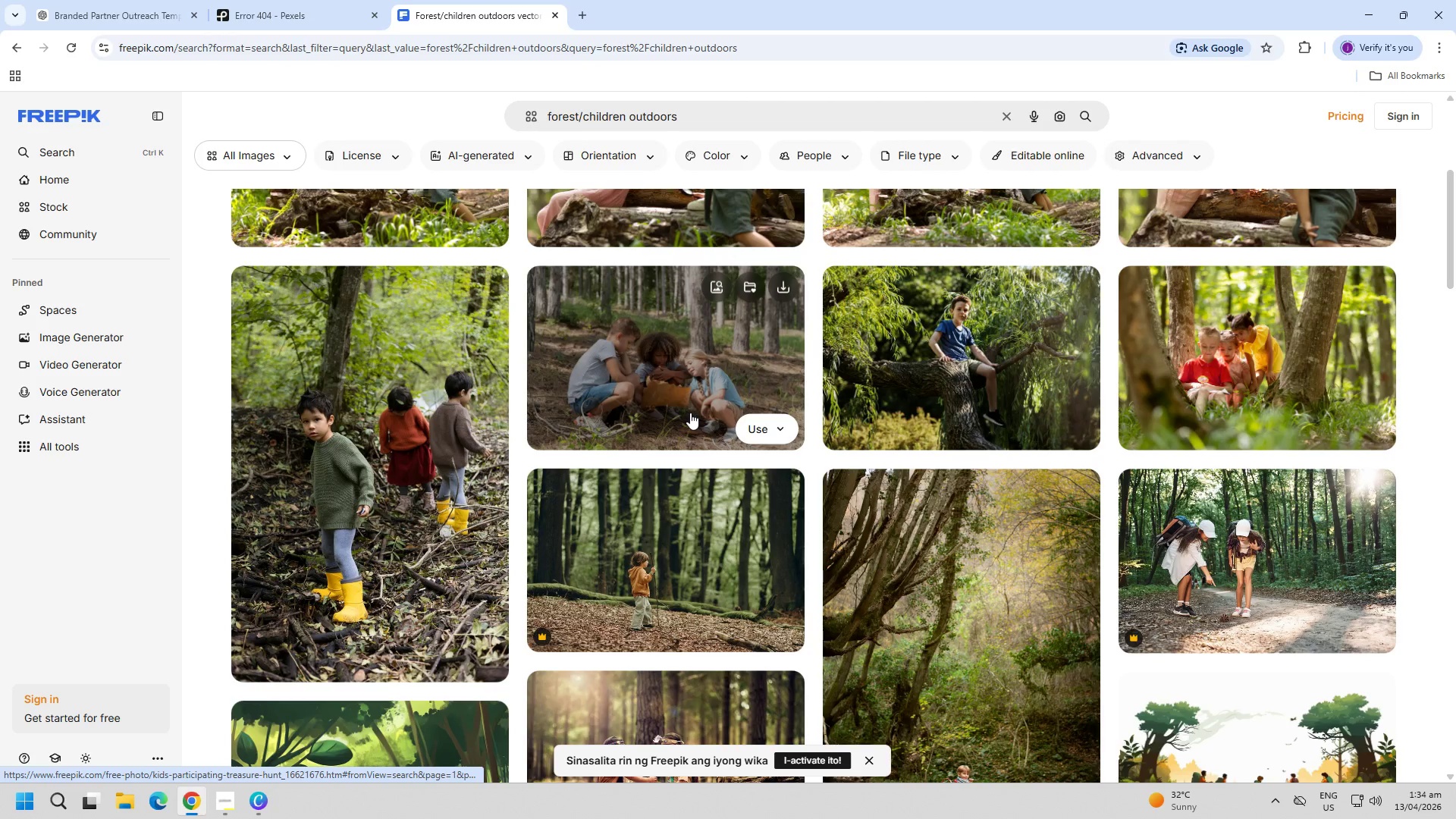 
scroll: coordinate [690, 413], scroll_direction: up, amount: 3.0
 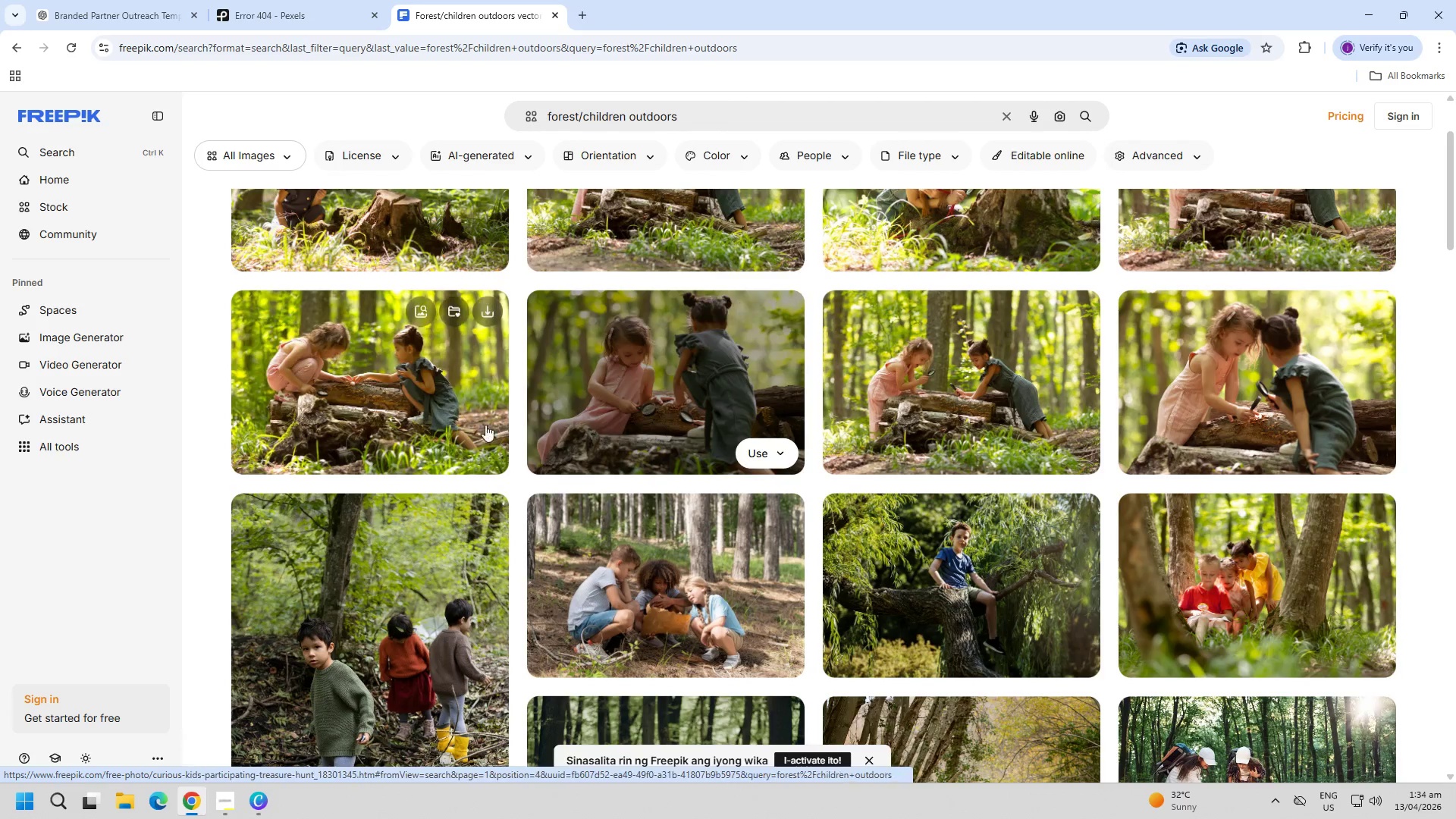 
left_click([431, 416])
 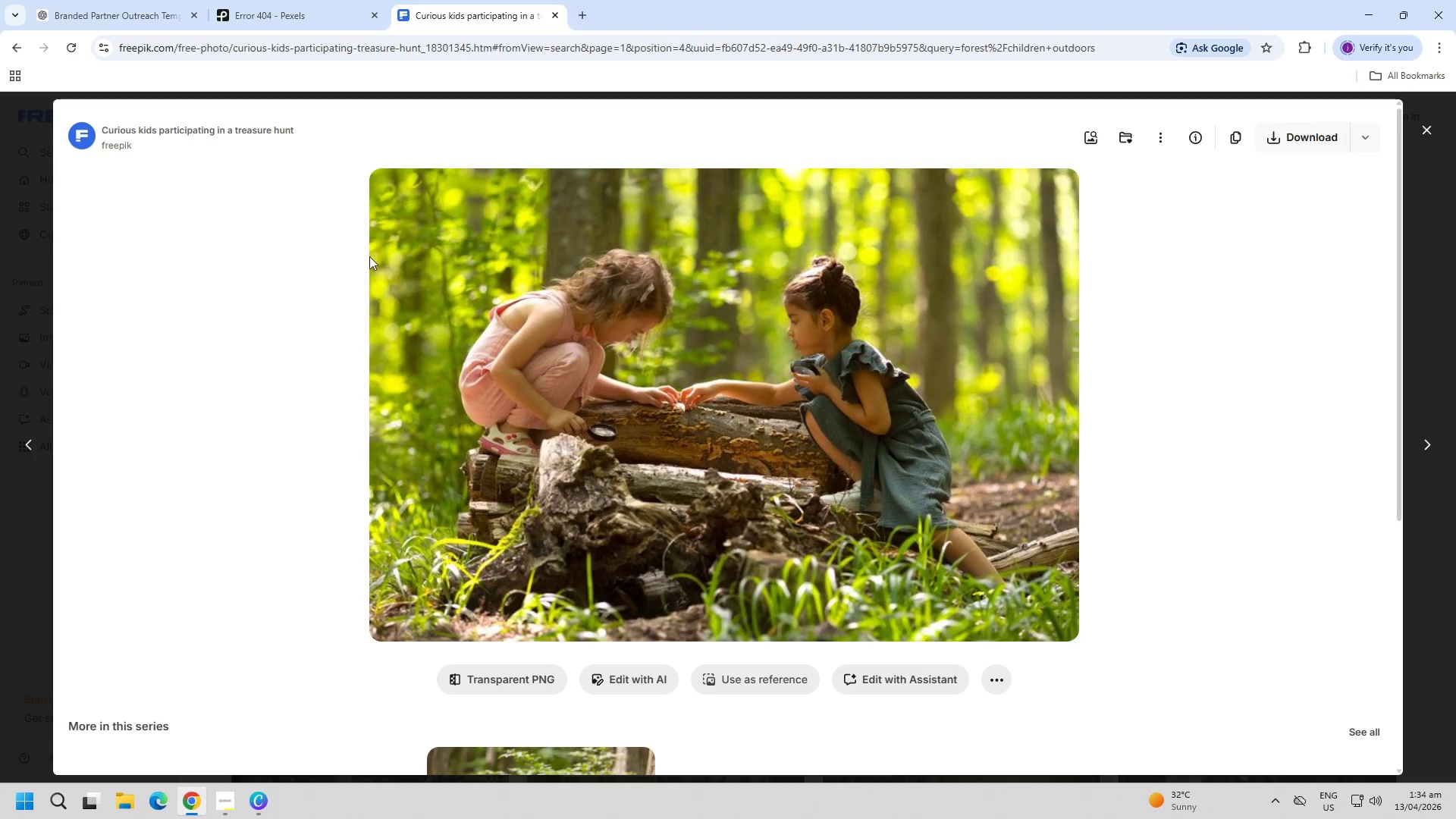 
key(PageDown)
 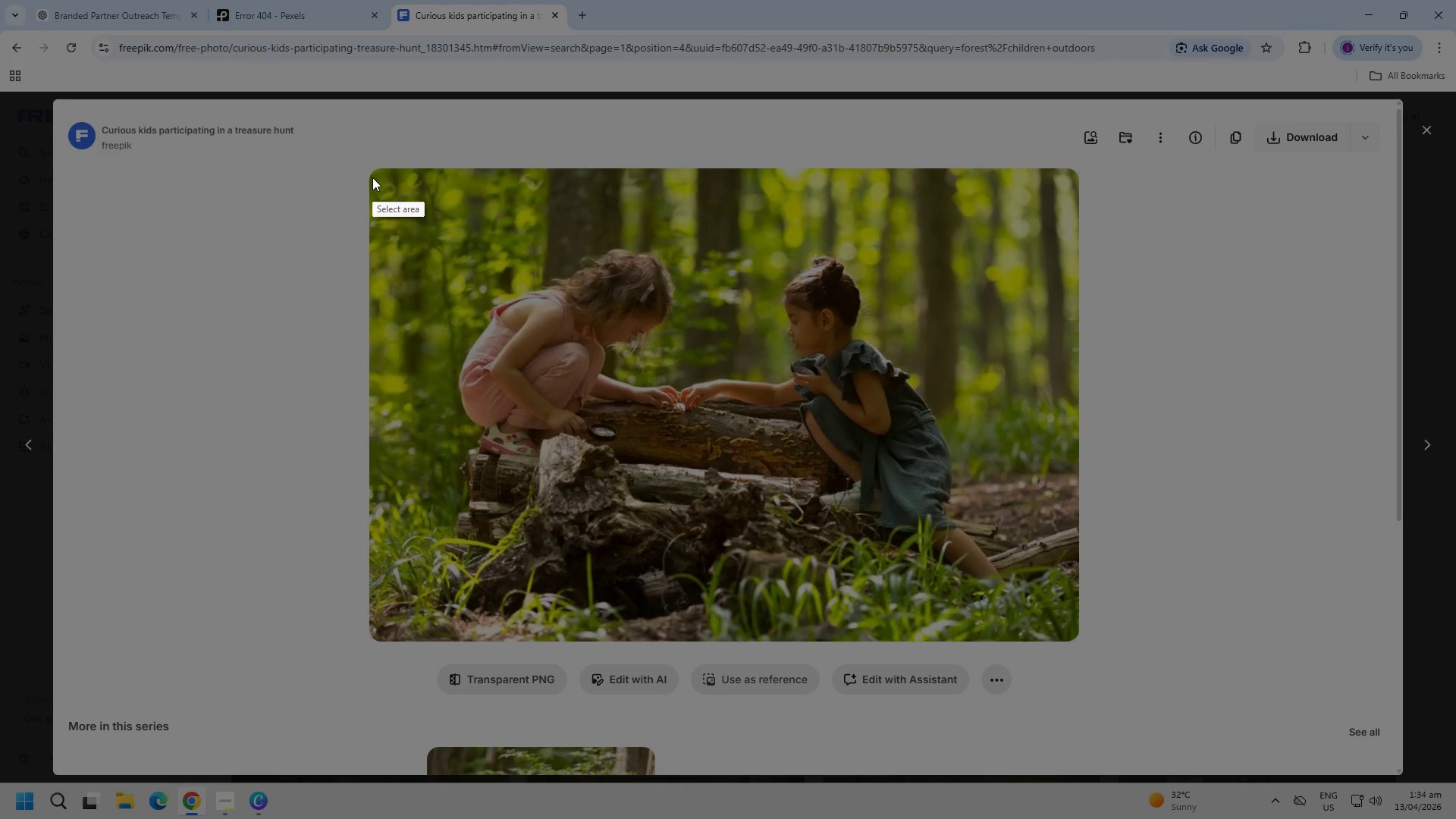 
left_click_drag(start_coordinate=[372, 174], to_coordinate=[1080, 640])
 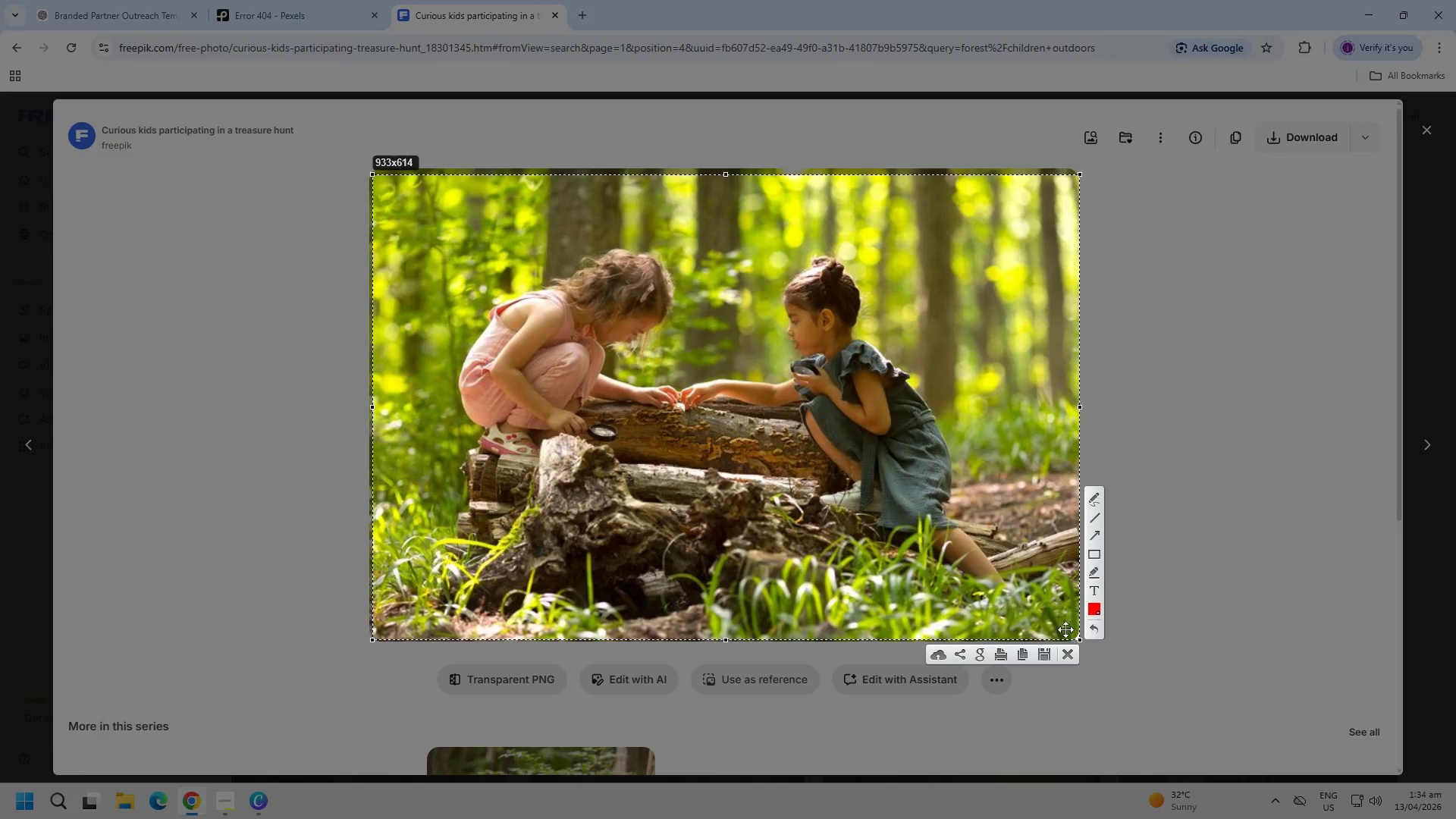 
key(Control+ControlLeft)
 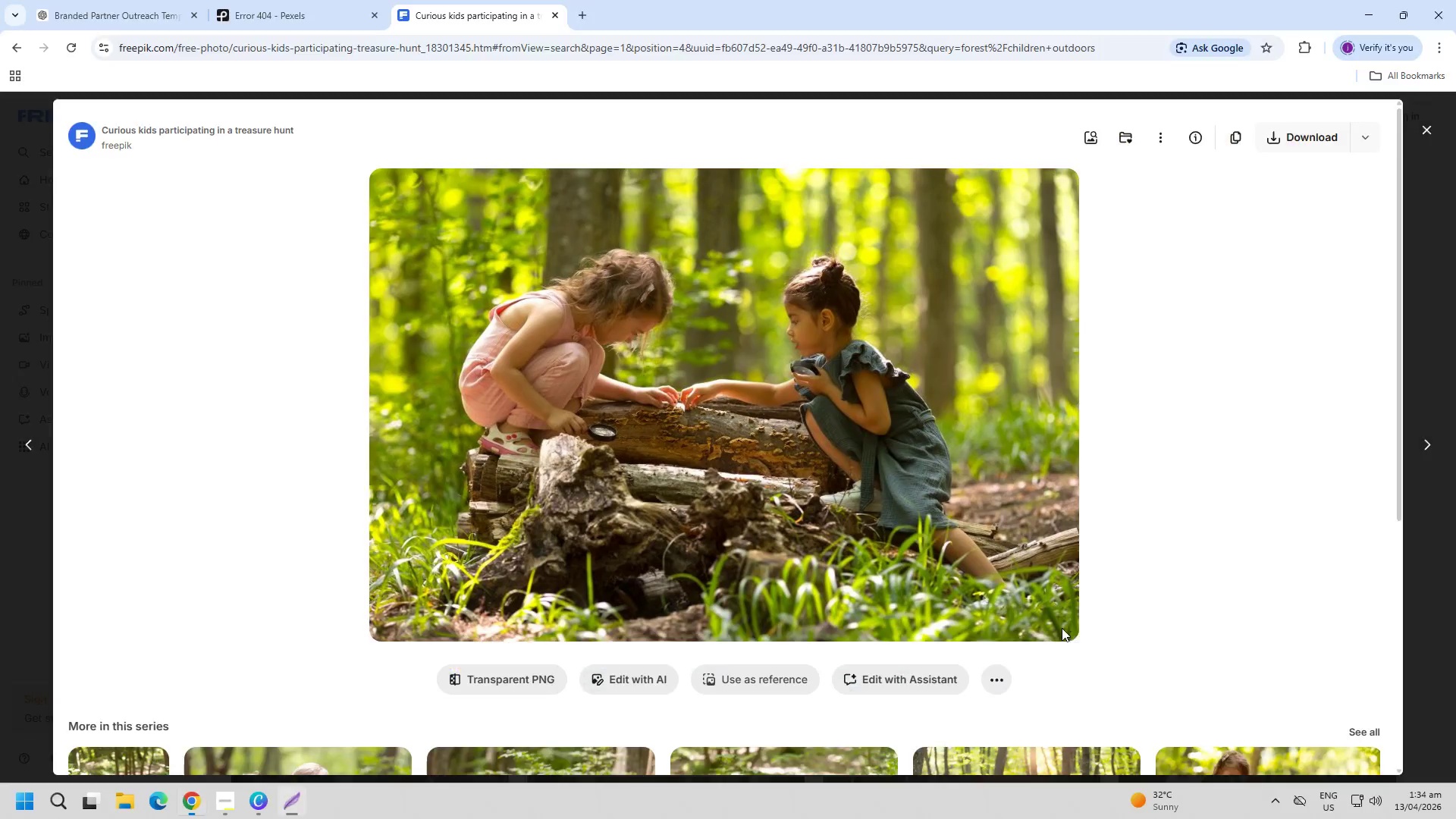 
key(Control+C)
 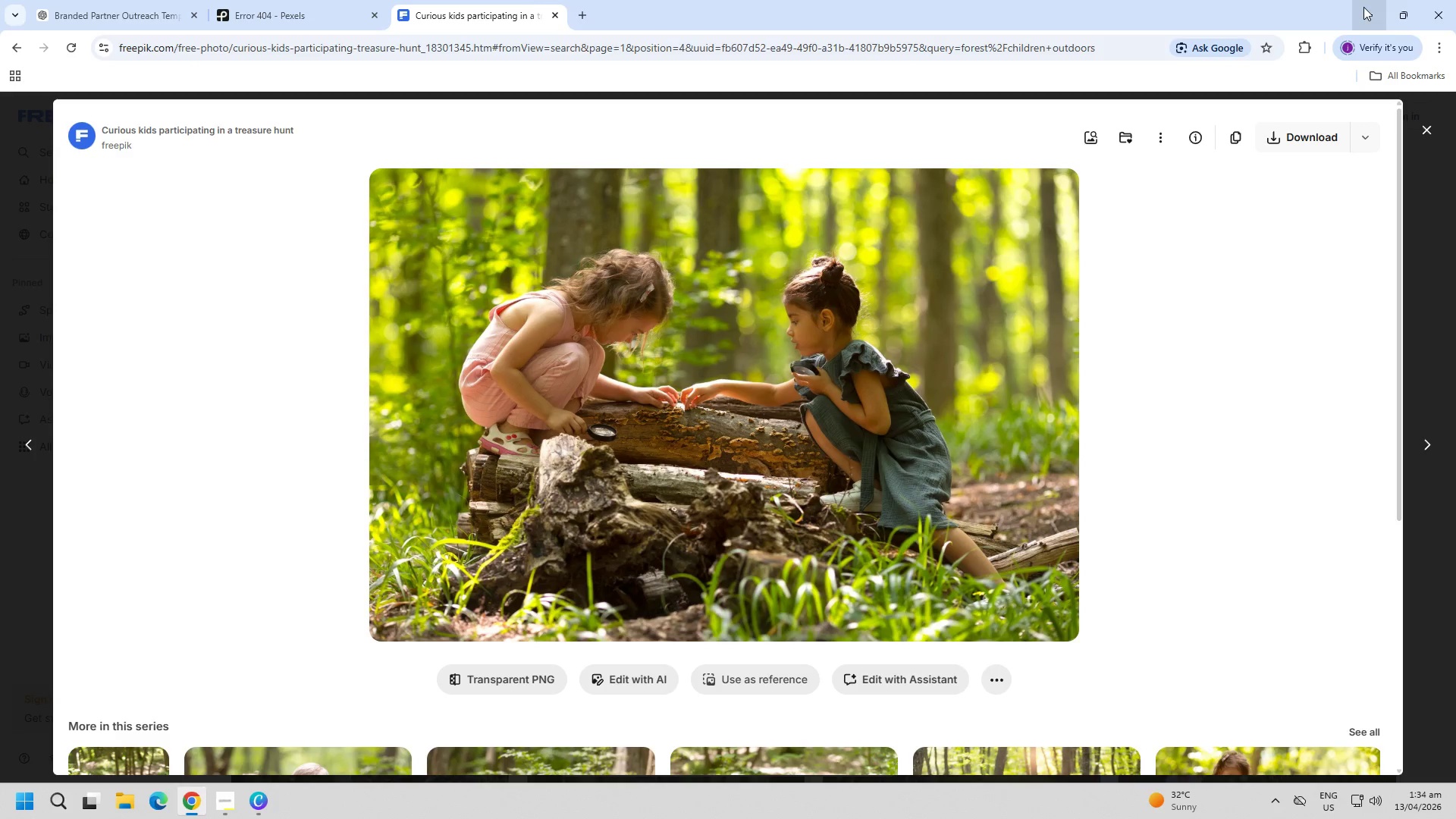 
left_click([1362, 5])
 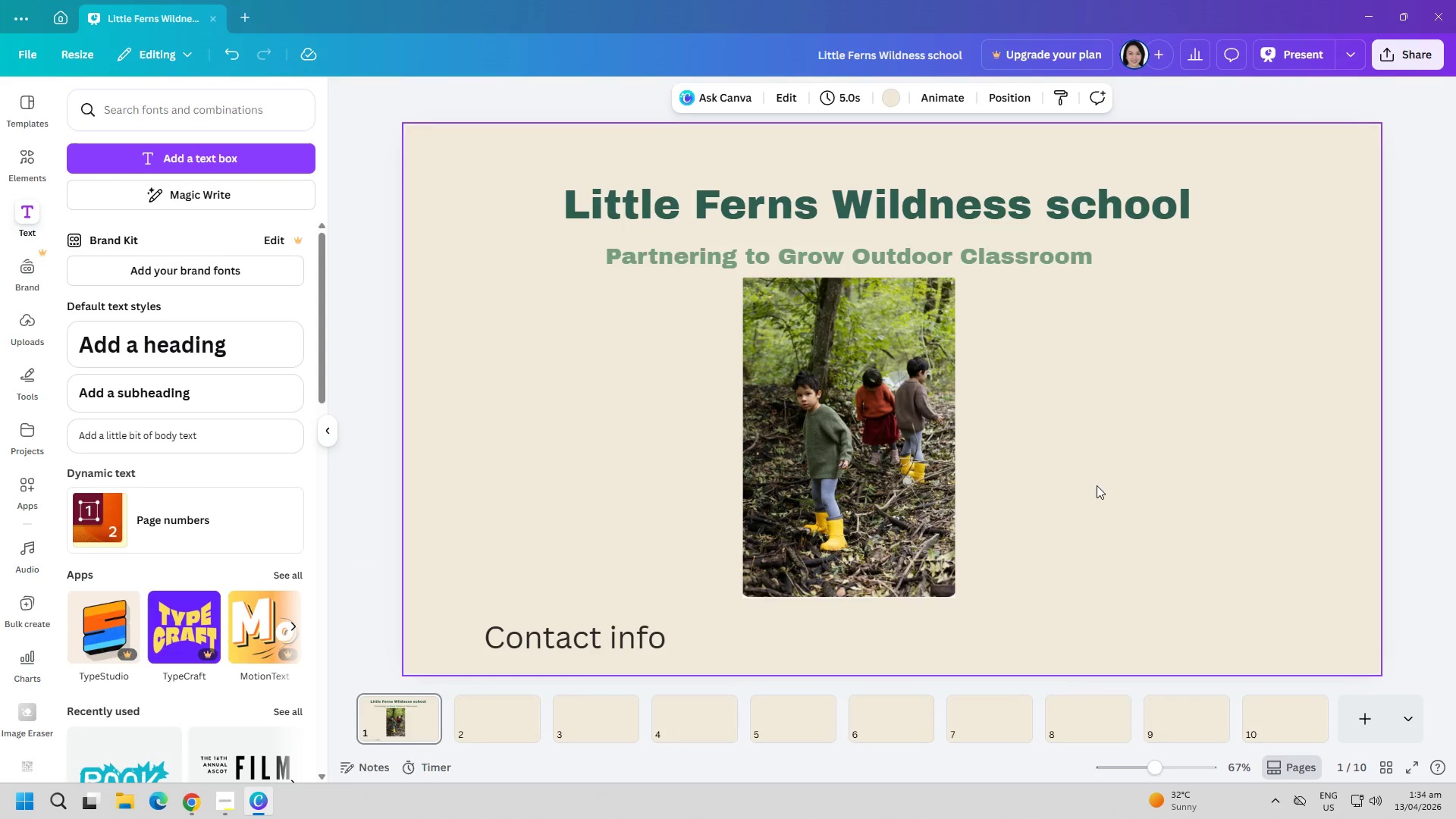 
left_click([1109, 489])
 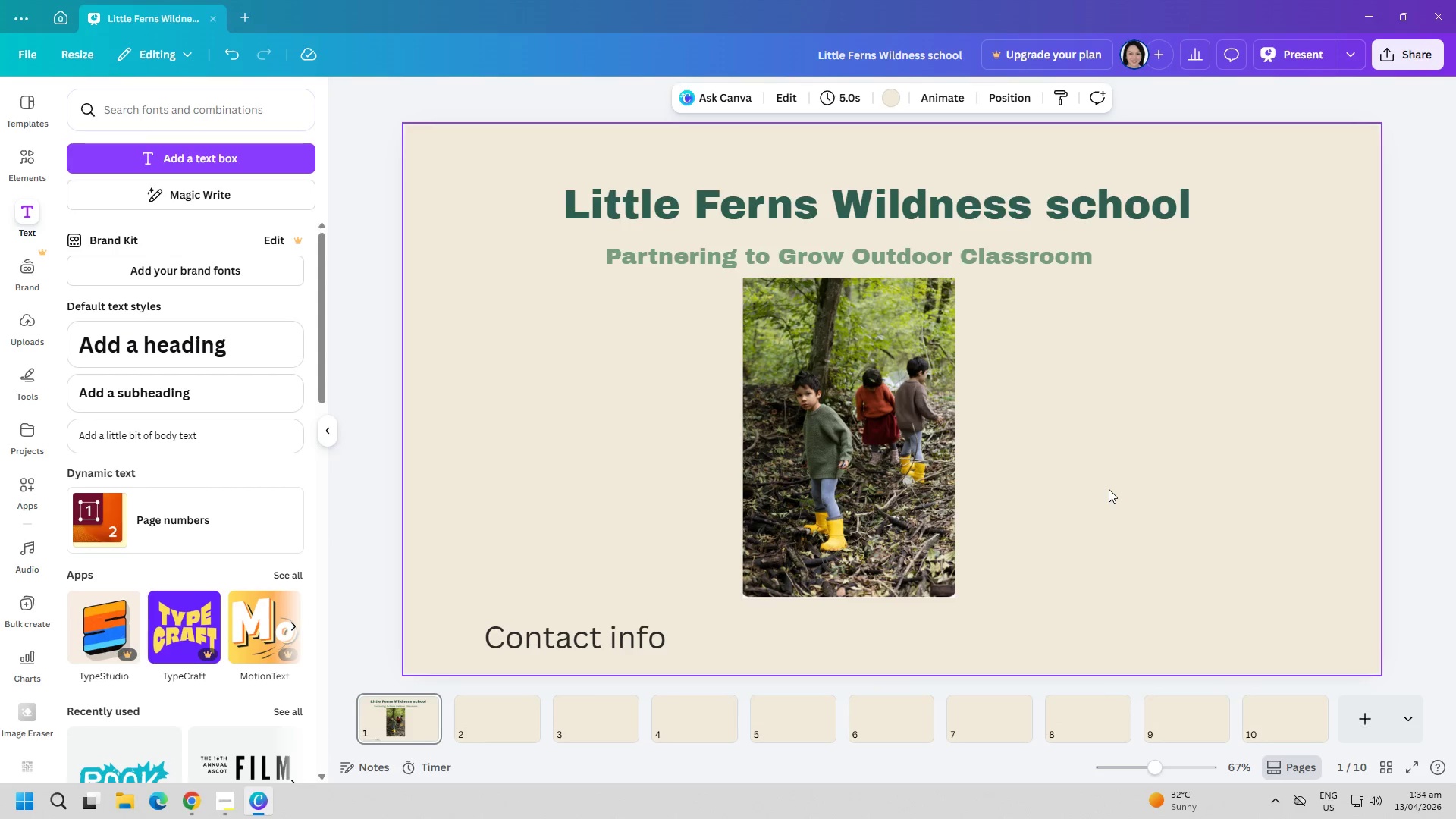 
key(Control+ControlLeft)
 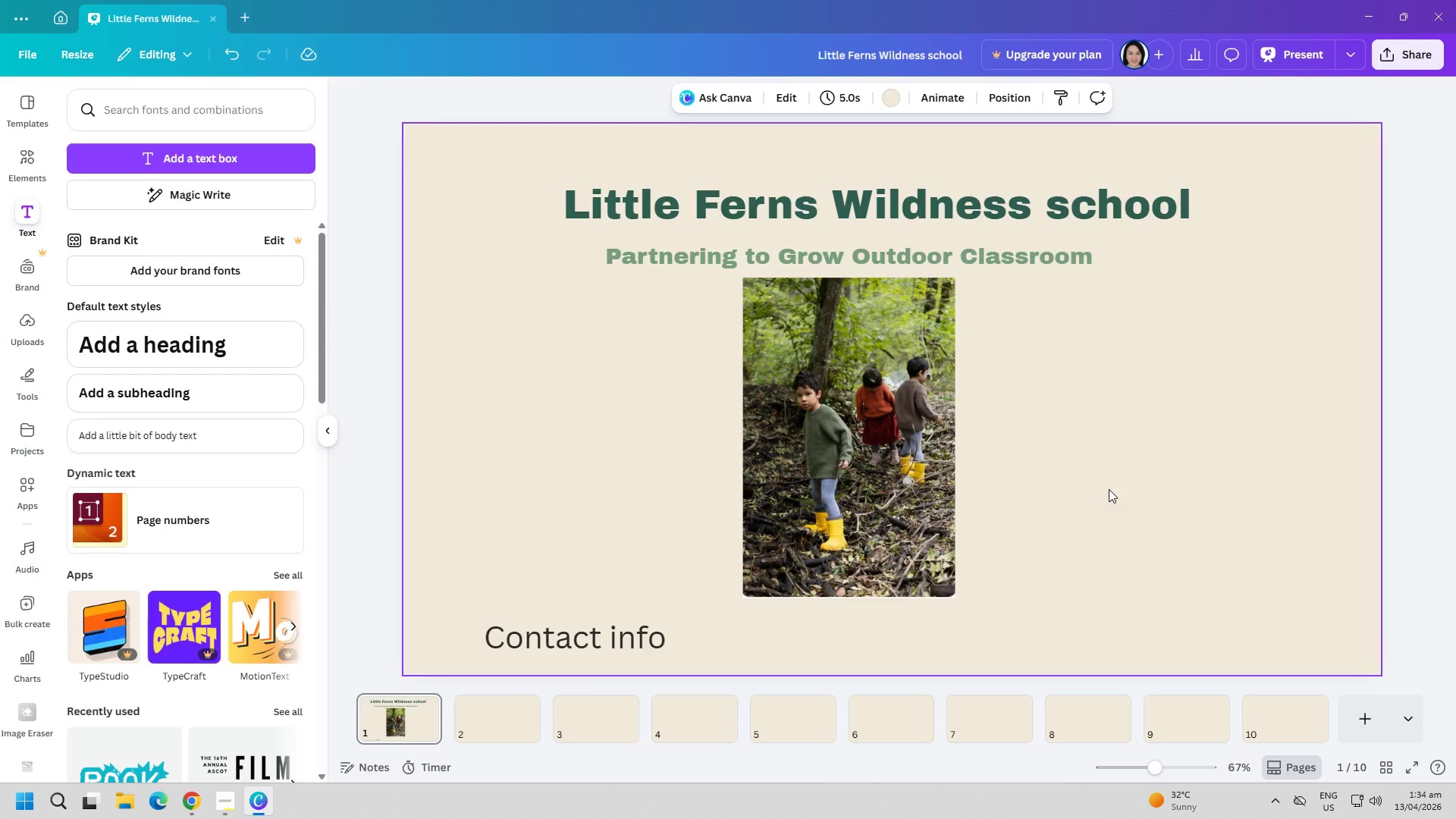 
key(Control+V)
 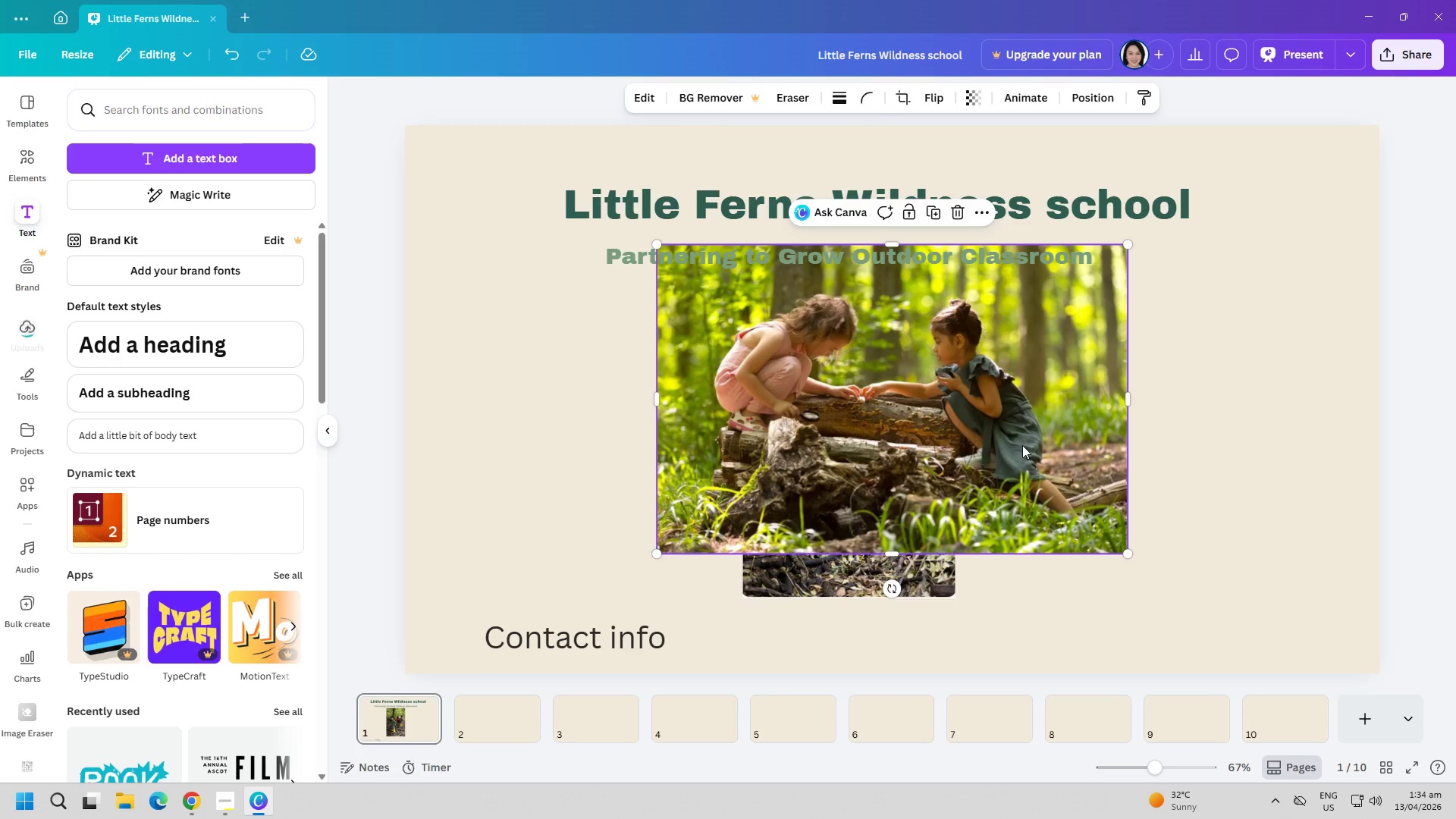 
left_click_drag(start_coordinate=[1009, 440], to_coordinate=[1213, 485])
 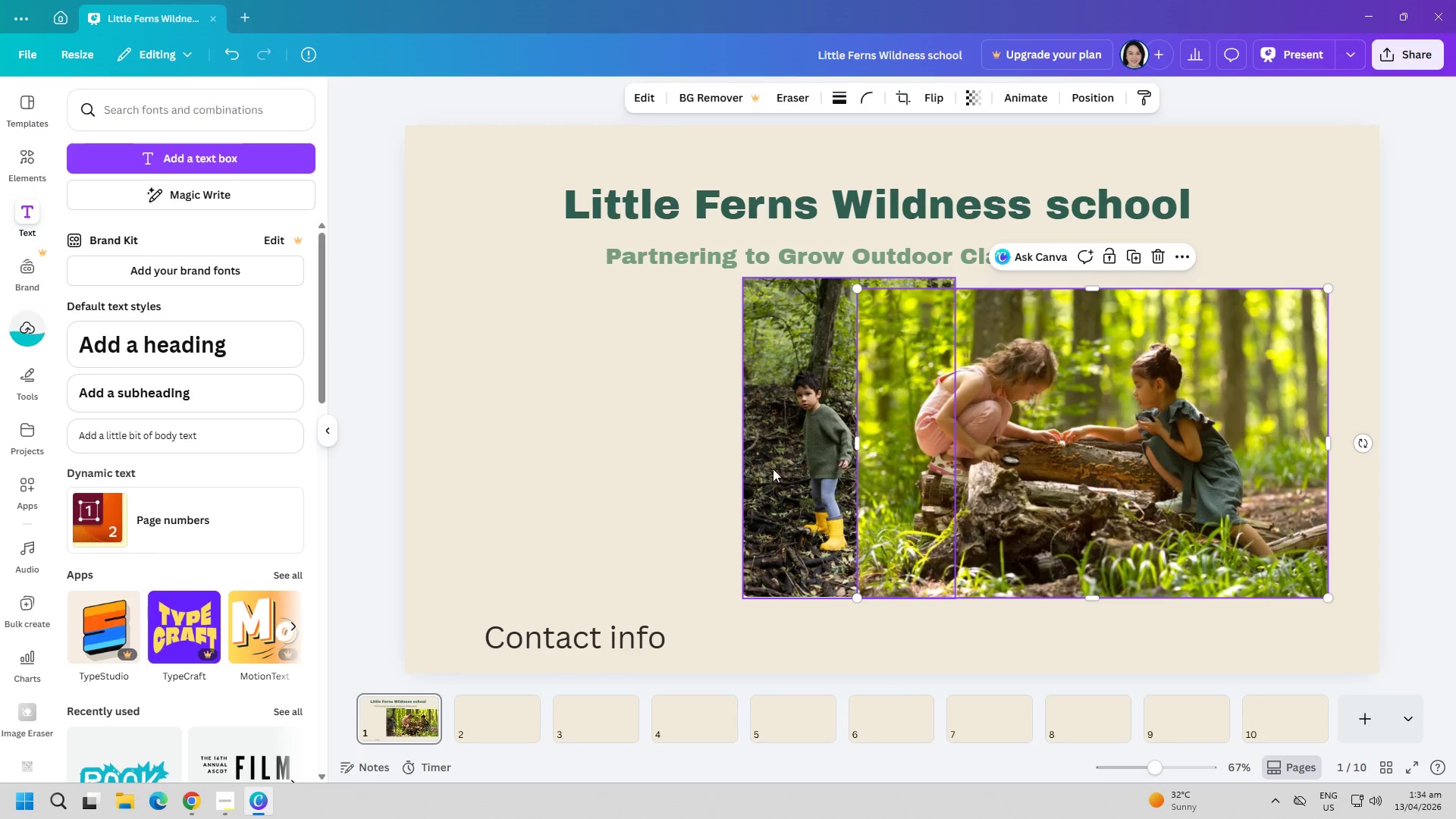 
left_click_drag(start_coordinate=[810, 482], to_coordinate=[708, 487])
 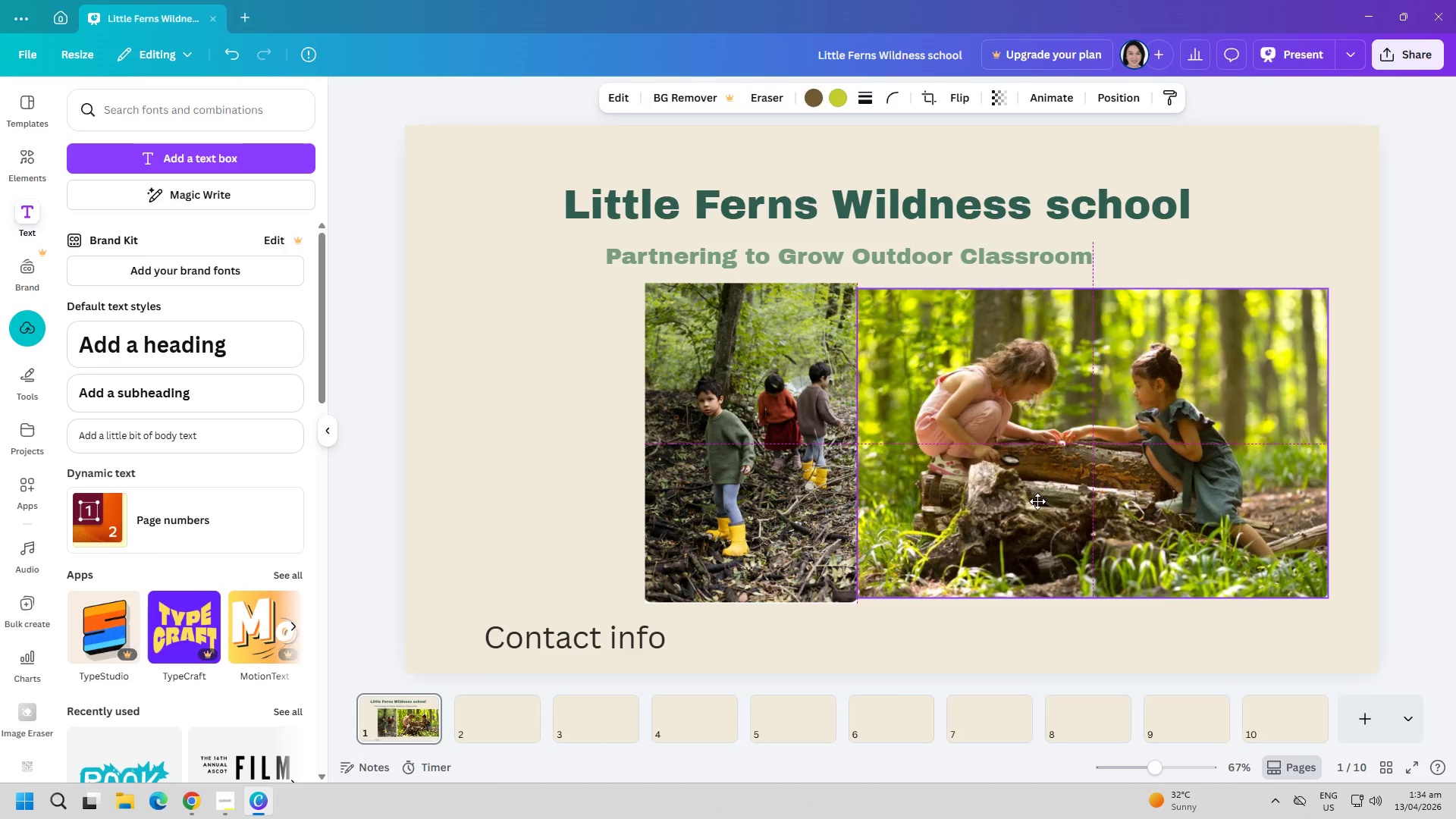 
double_click([1015, 617])
 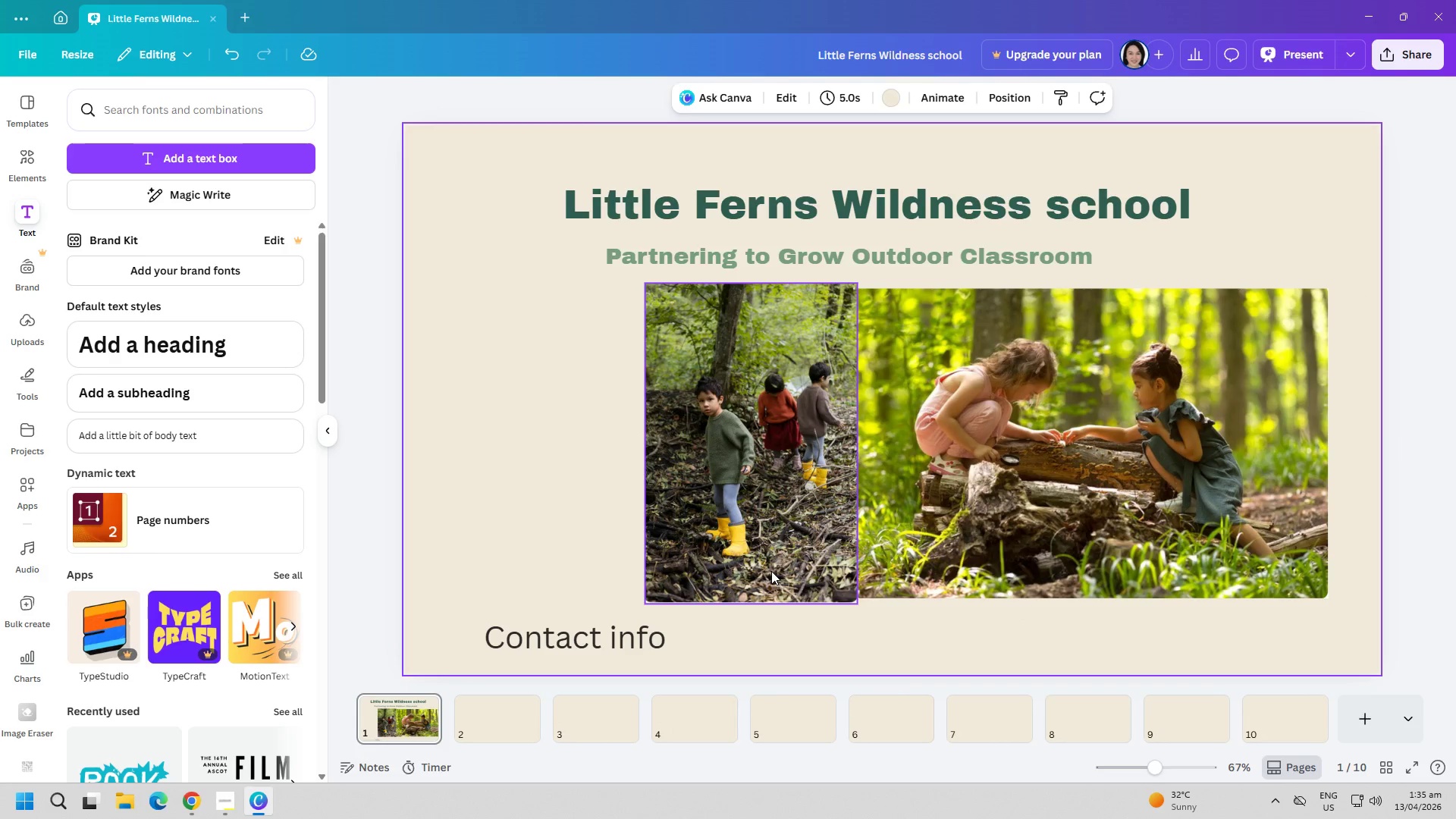 
left_click_drag(start_coordinate=[749, 560], to_coordinate=[745, 562])
 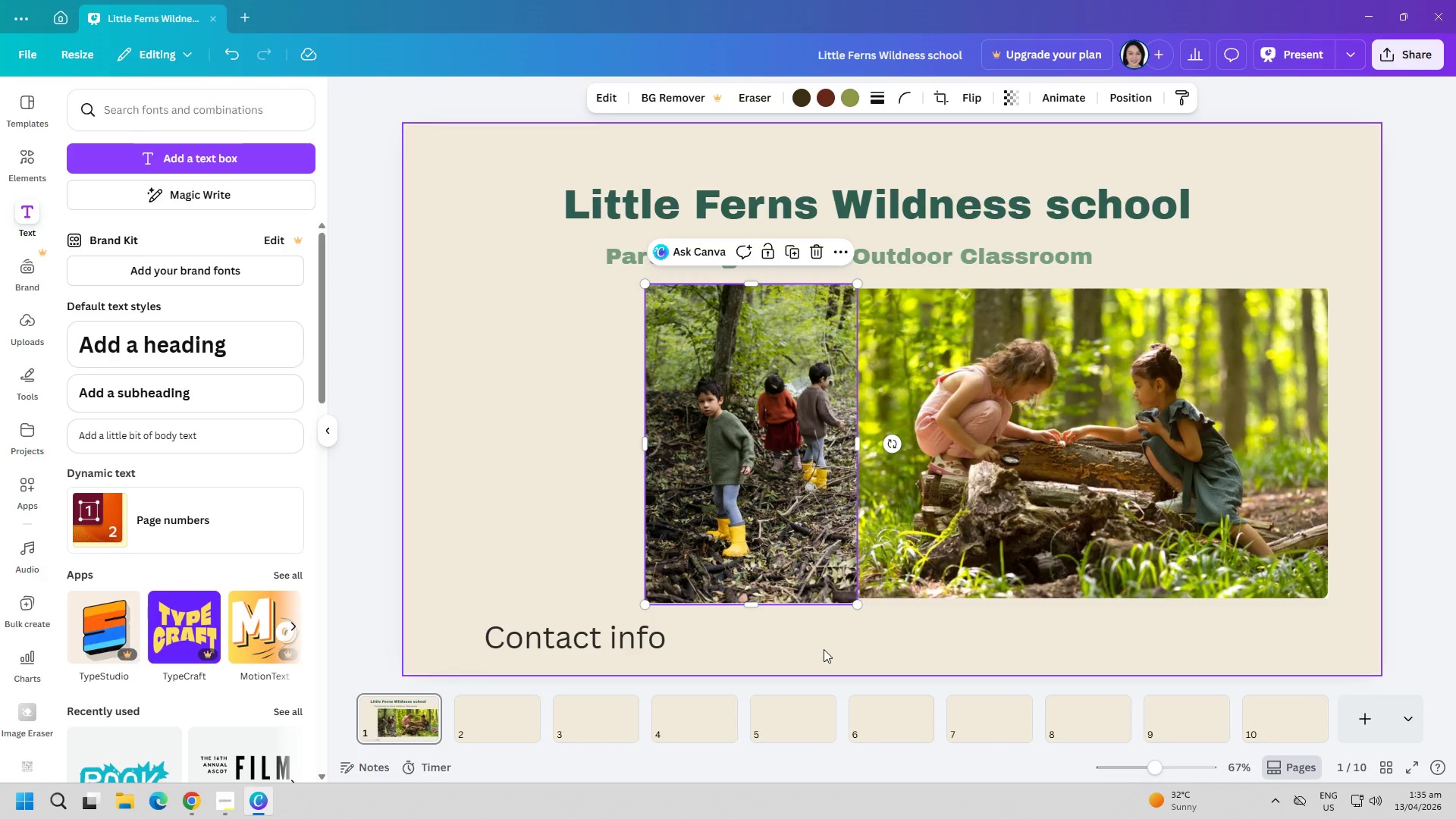 
left_click([824, 649])
 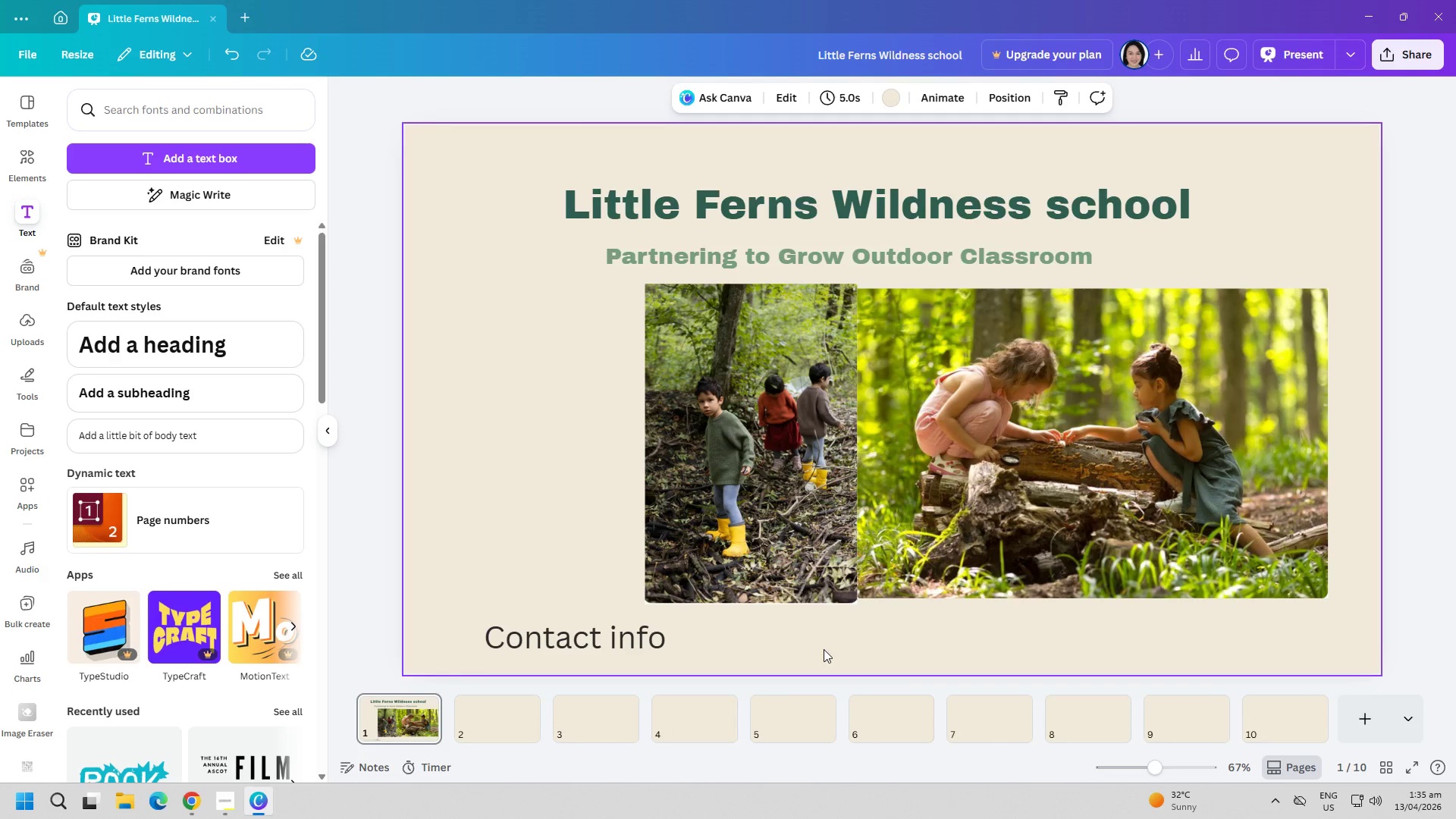 
wait(9.53)
 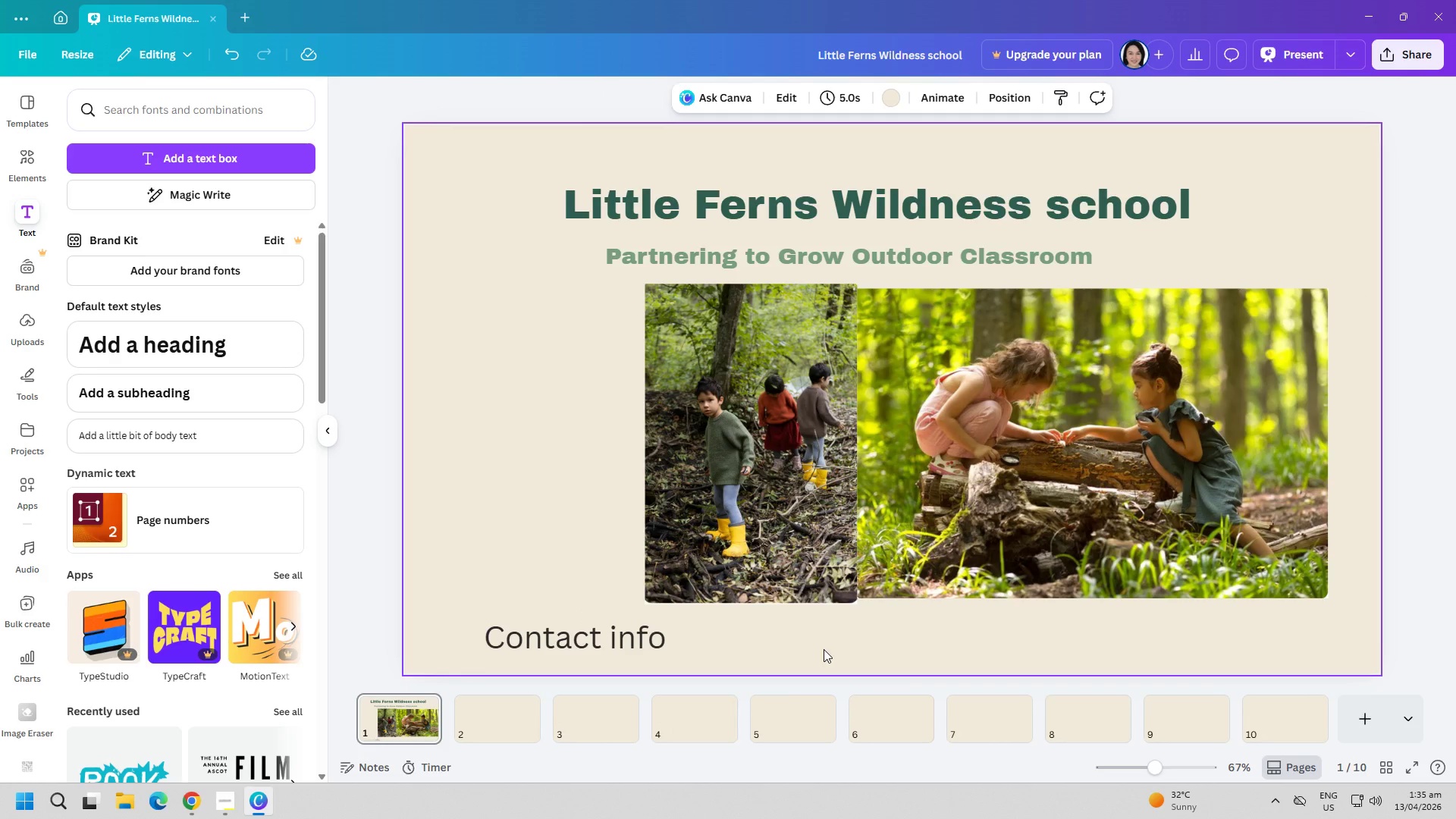 
left_click([1062, 697])
 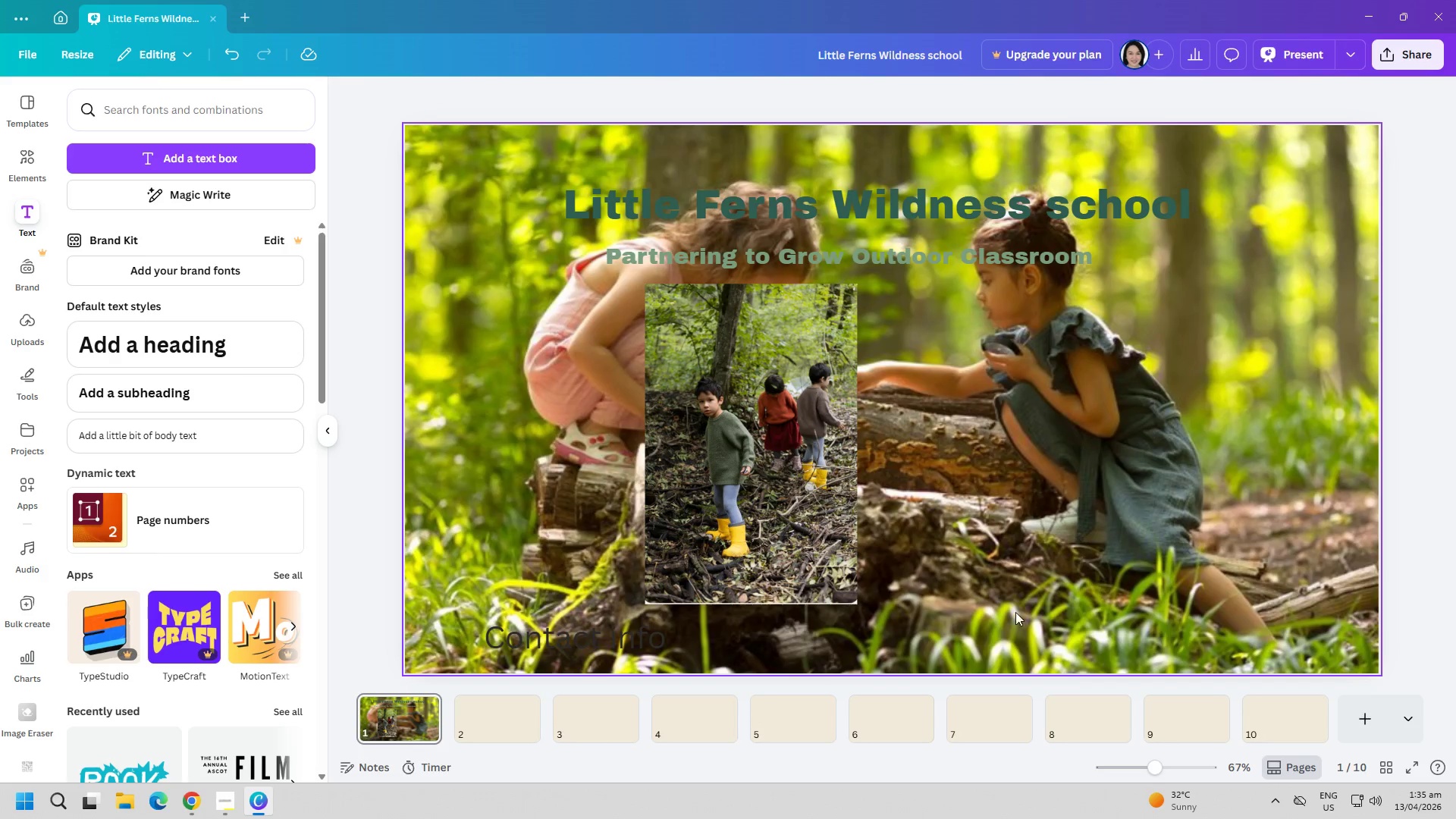 
left_click_drag(start_coordinate=[761, 430], to_coordinate=[905, 450])
 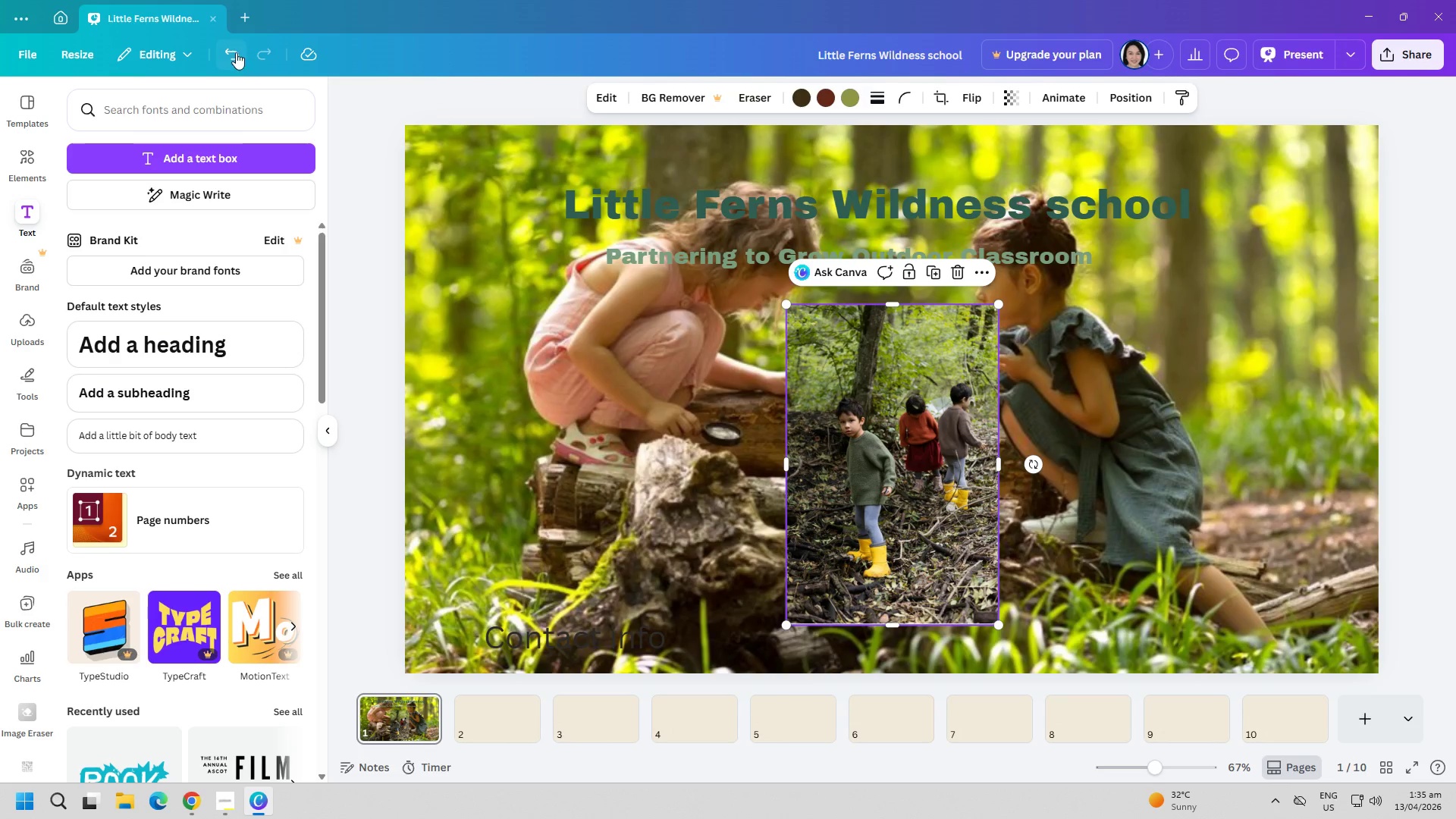 
double_click([234, 52])
 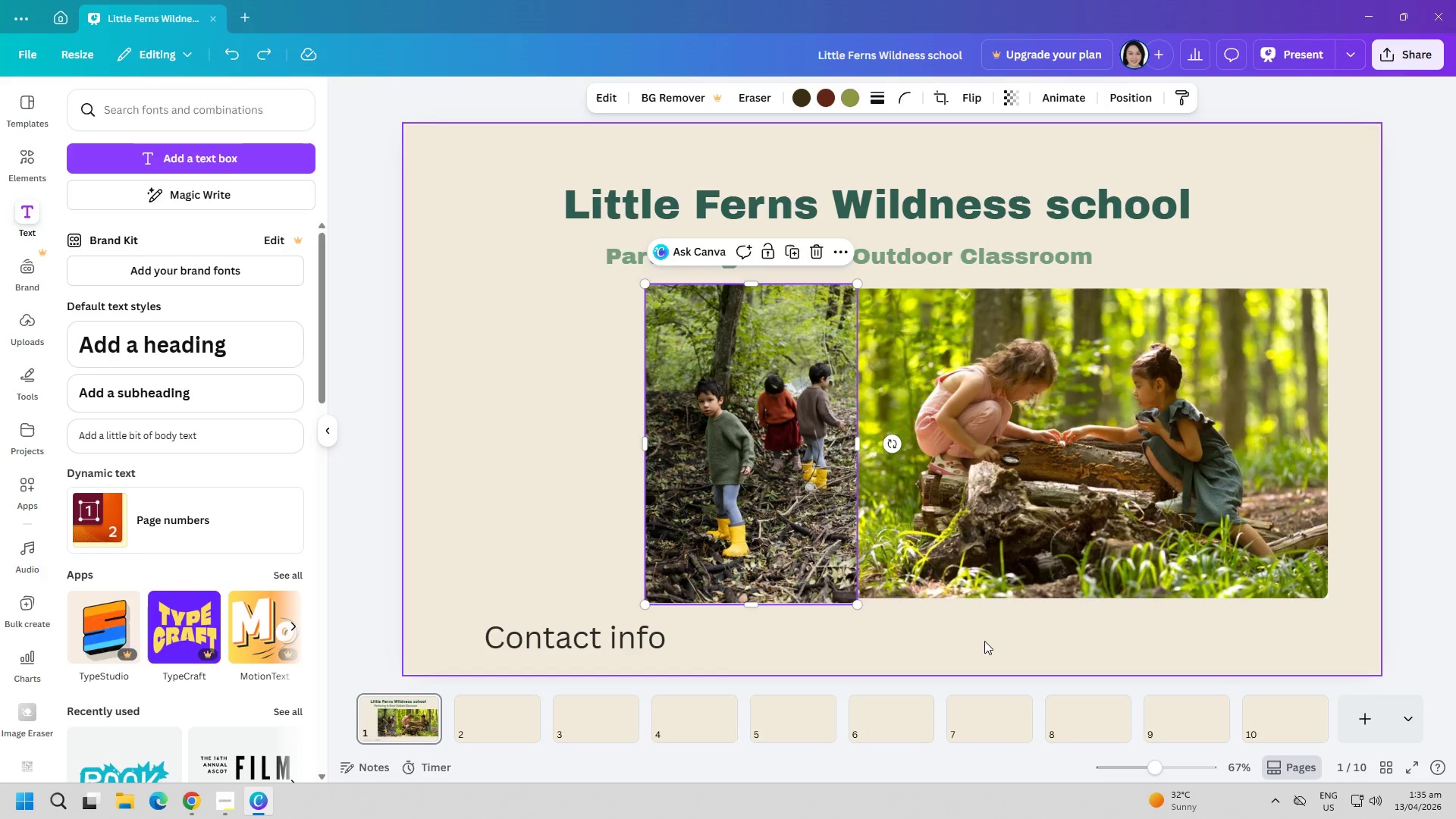 
left_click([984, 641])
 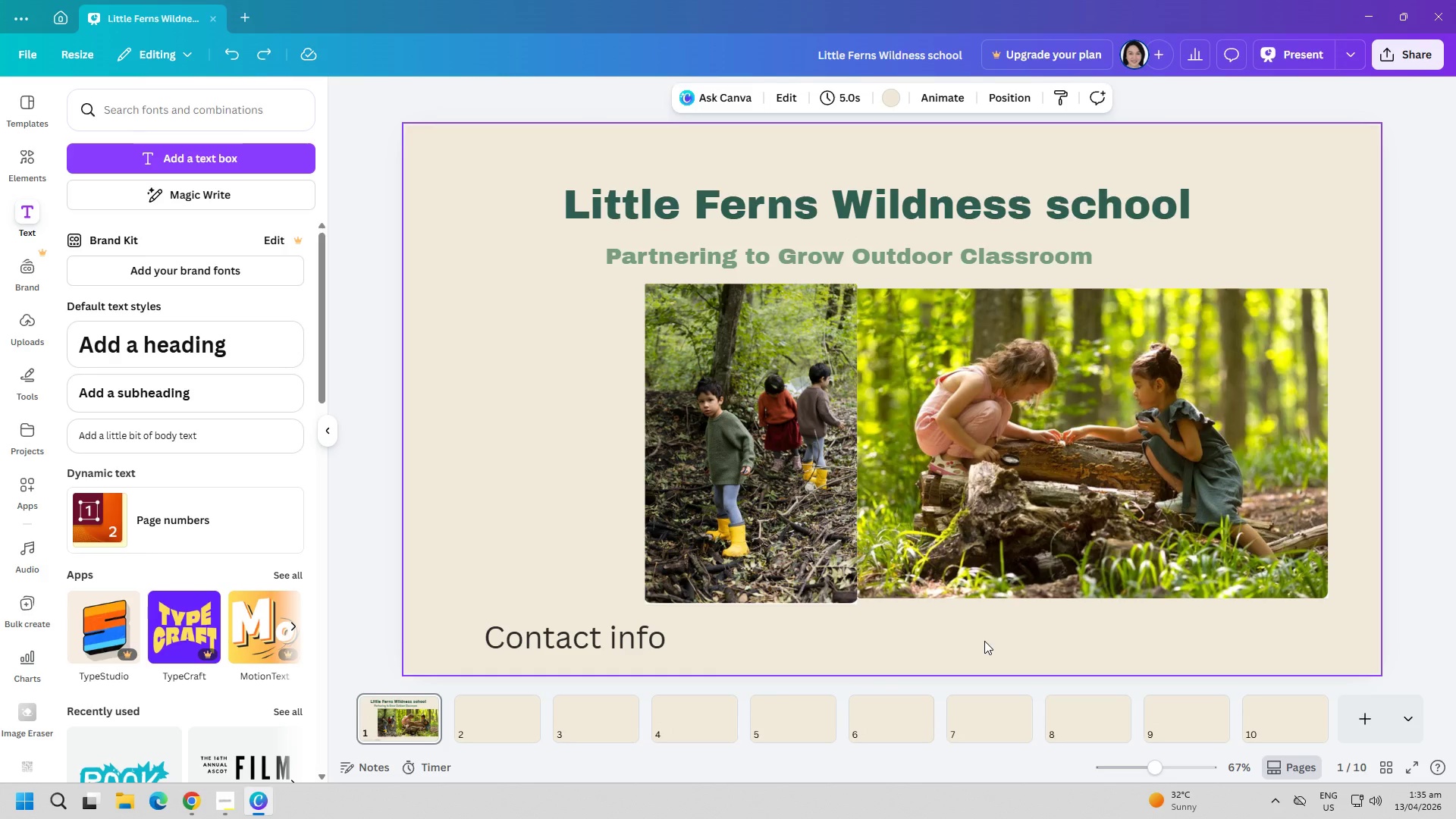 
wait(15.03)
 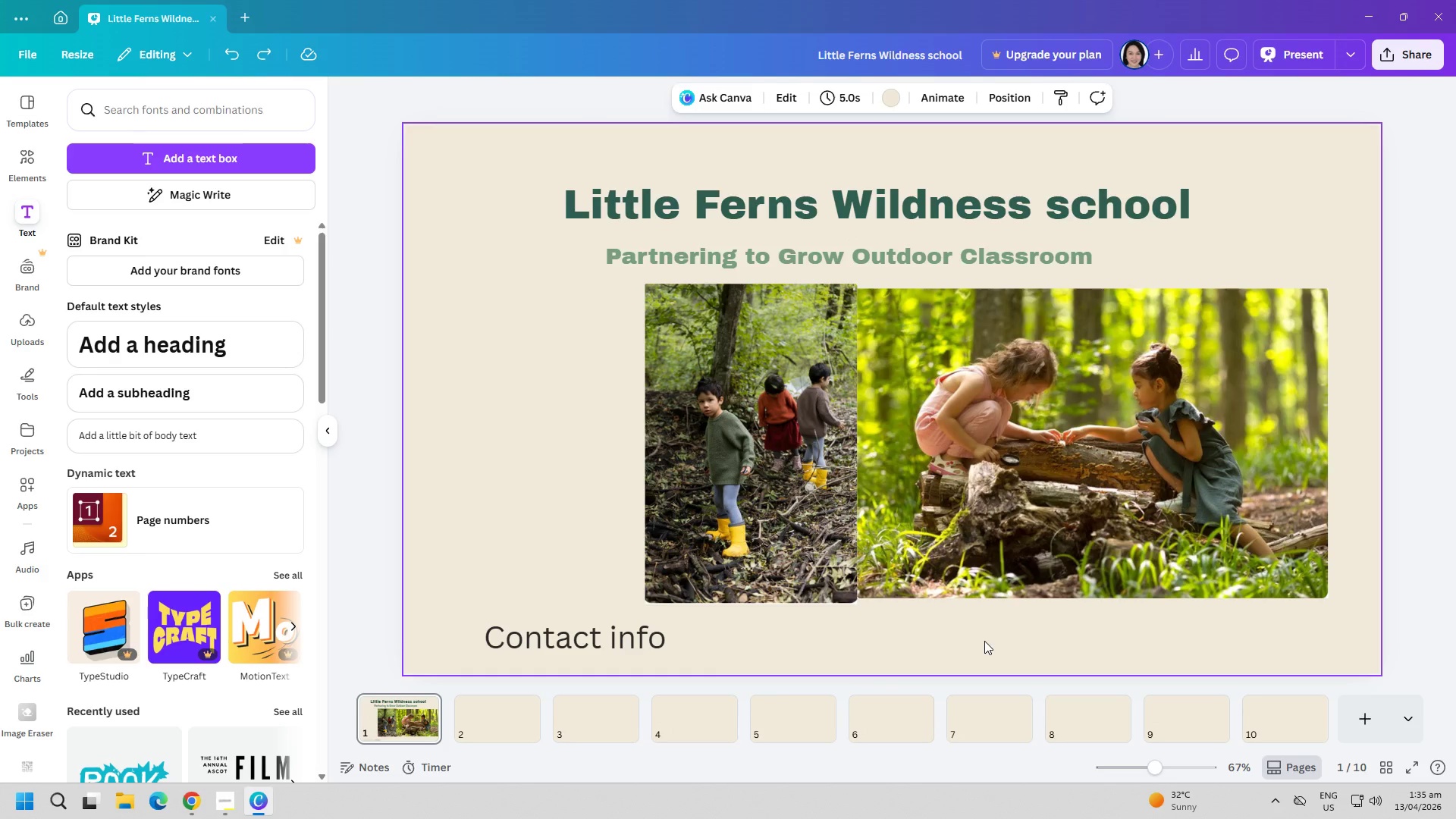 
left_click_drag(start_coordinate=[748, 515], to_coordinate=[579, 511])
 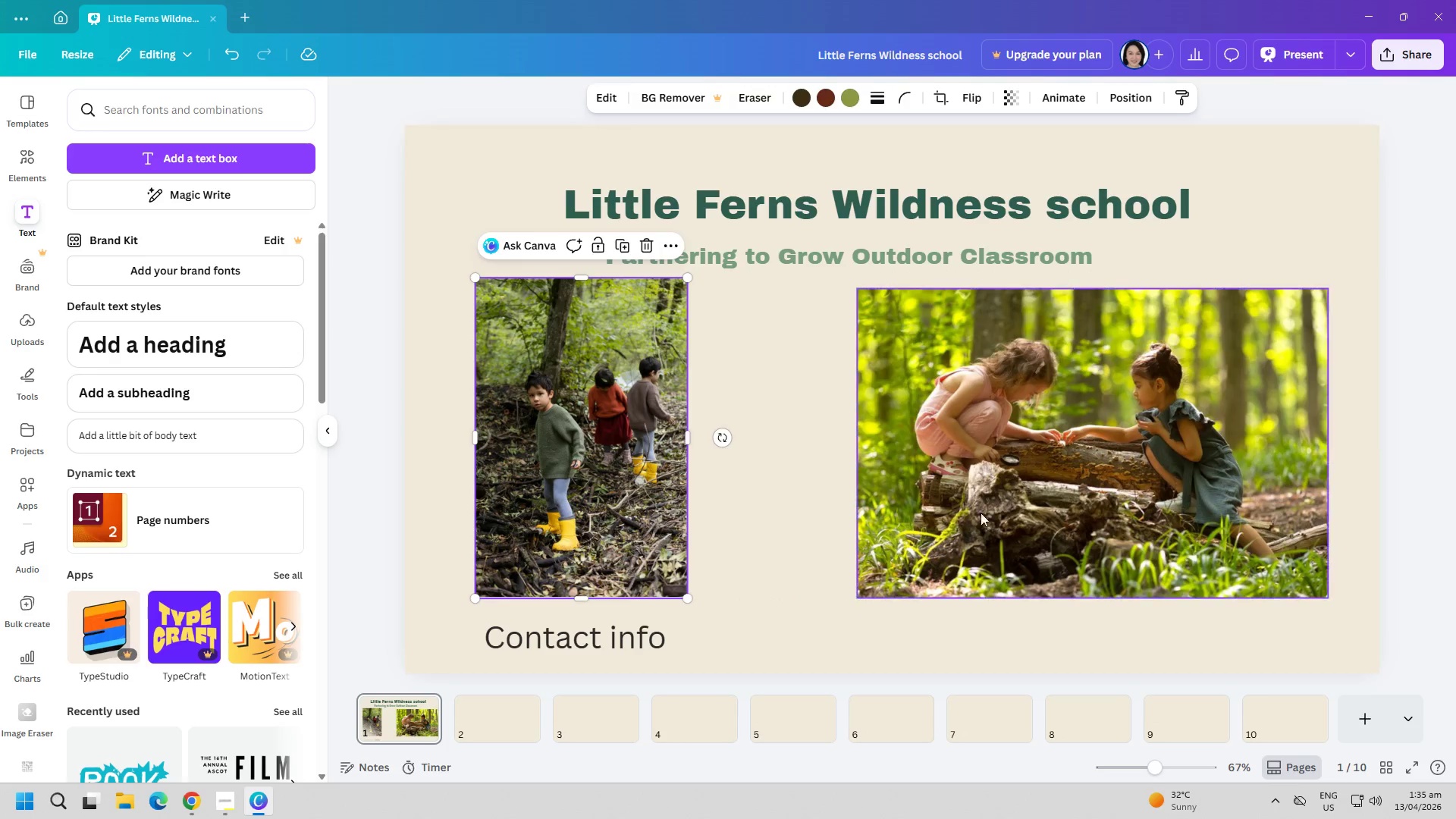 
left_click_drag(start_coordinate=[1047, 518], to_coordinate=[959, 513])
 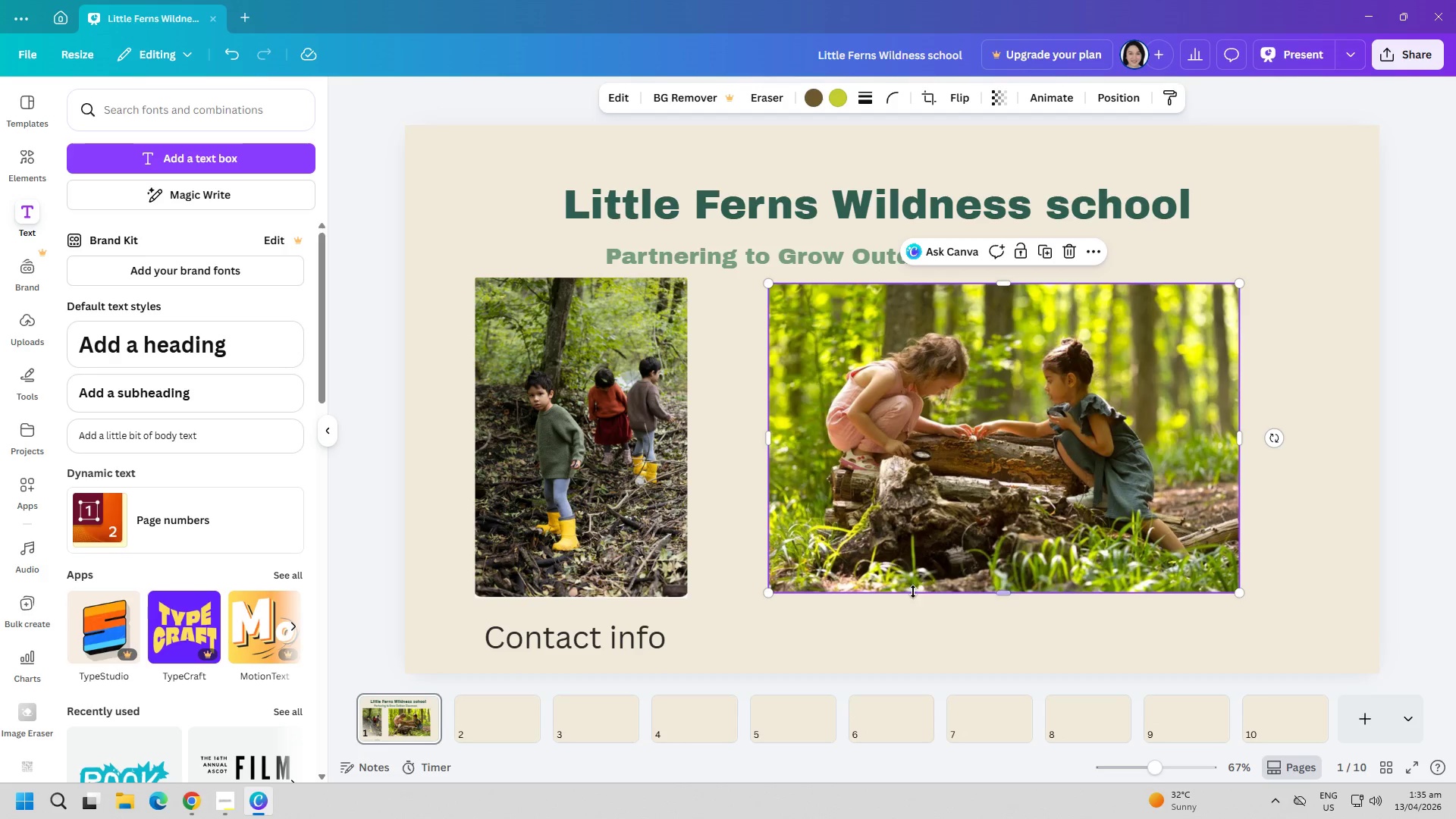 
left_click([912, 592])
 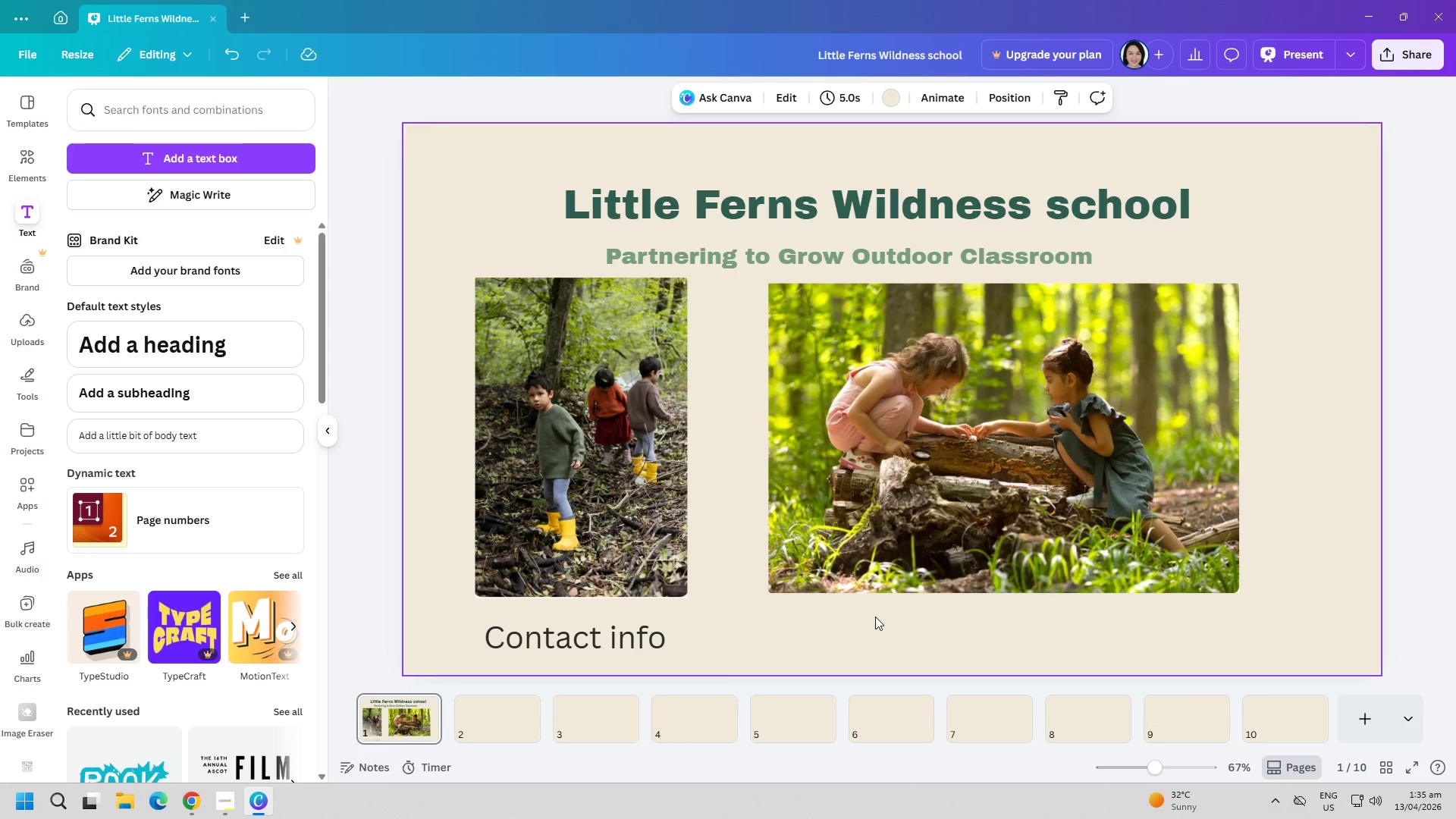 
left_click([488, 726])
 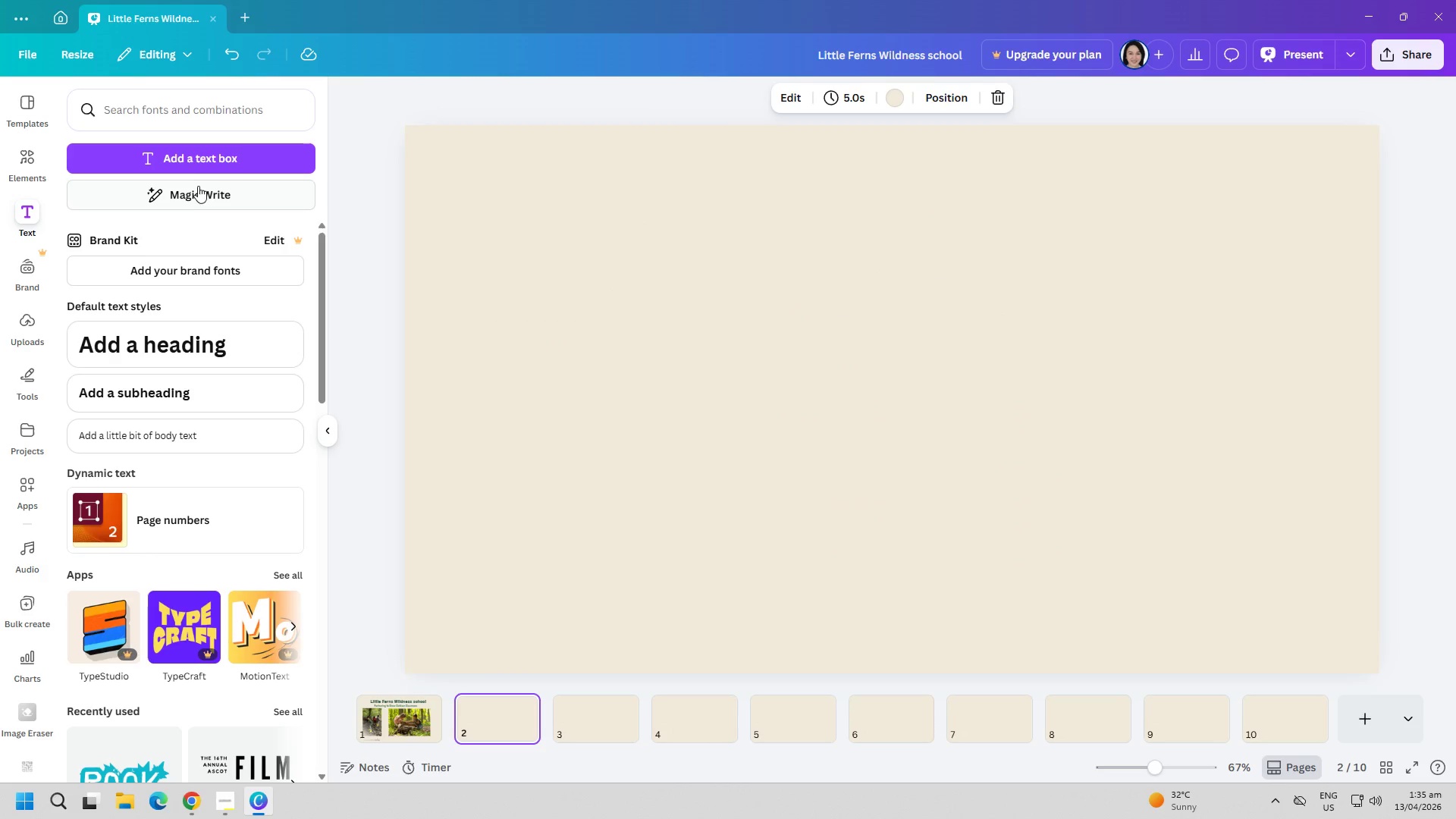 
left_click([191, 164])
 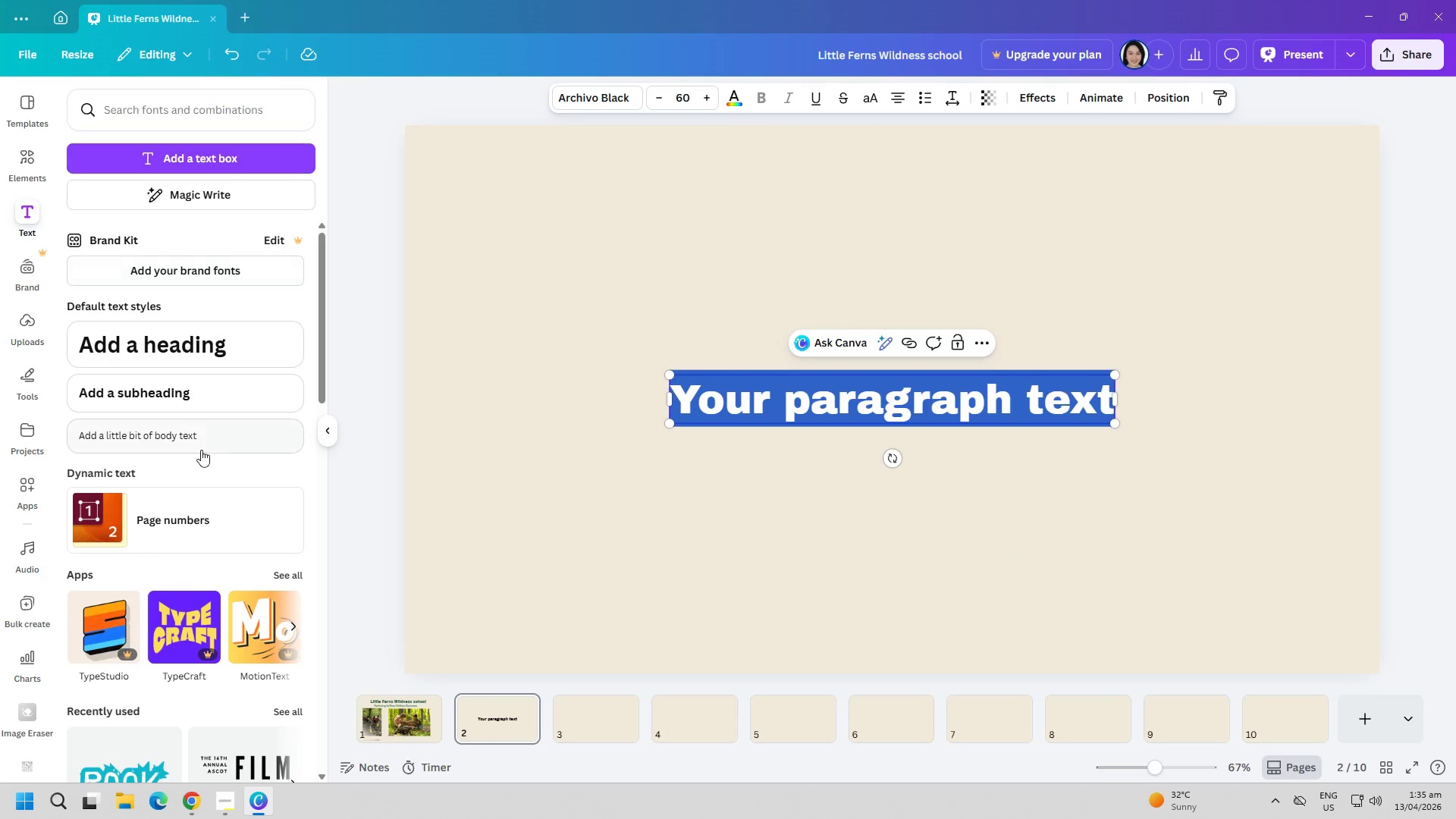 
left_click([378, 702])
 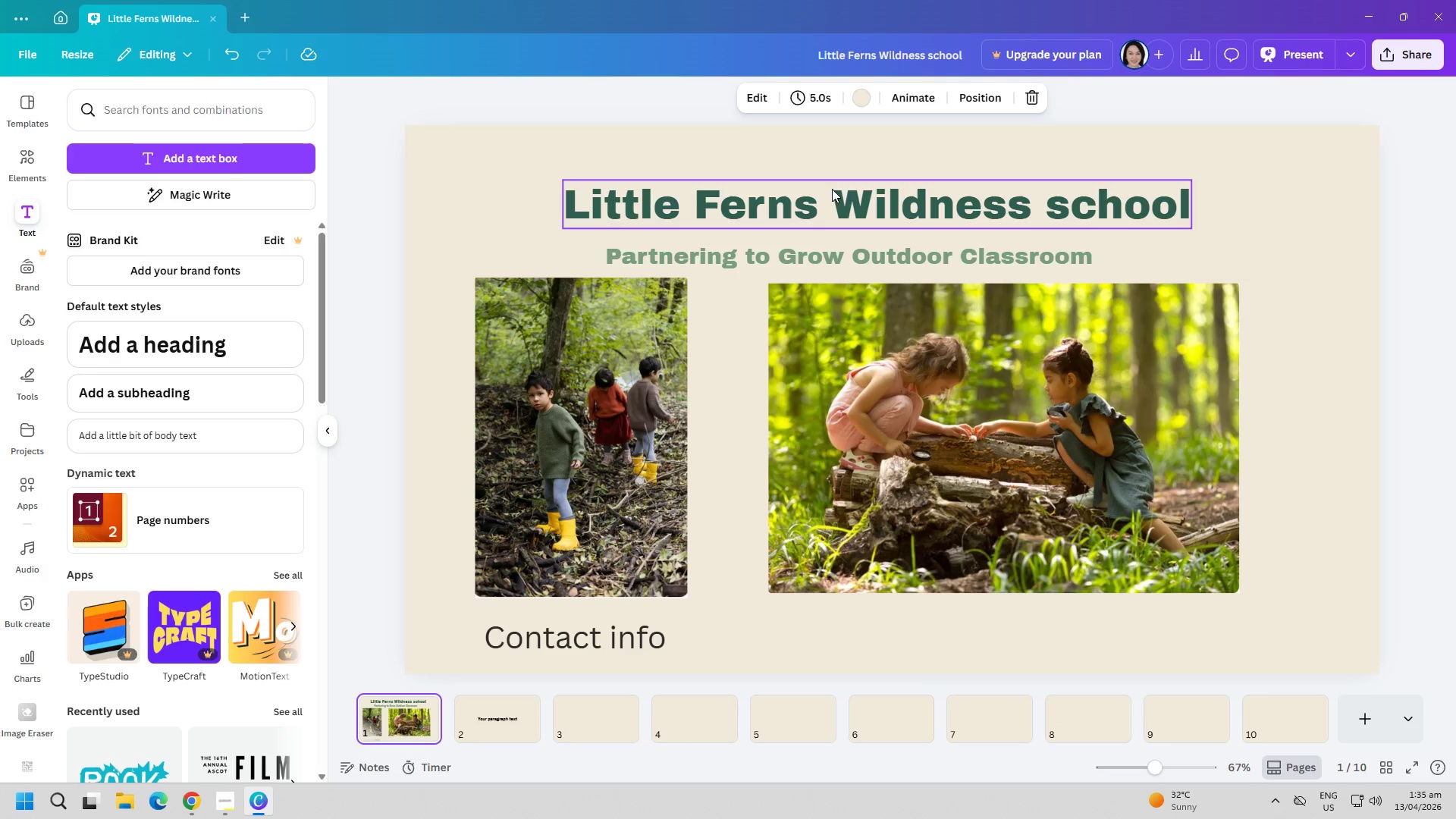 
left_click([912, 97])
 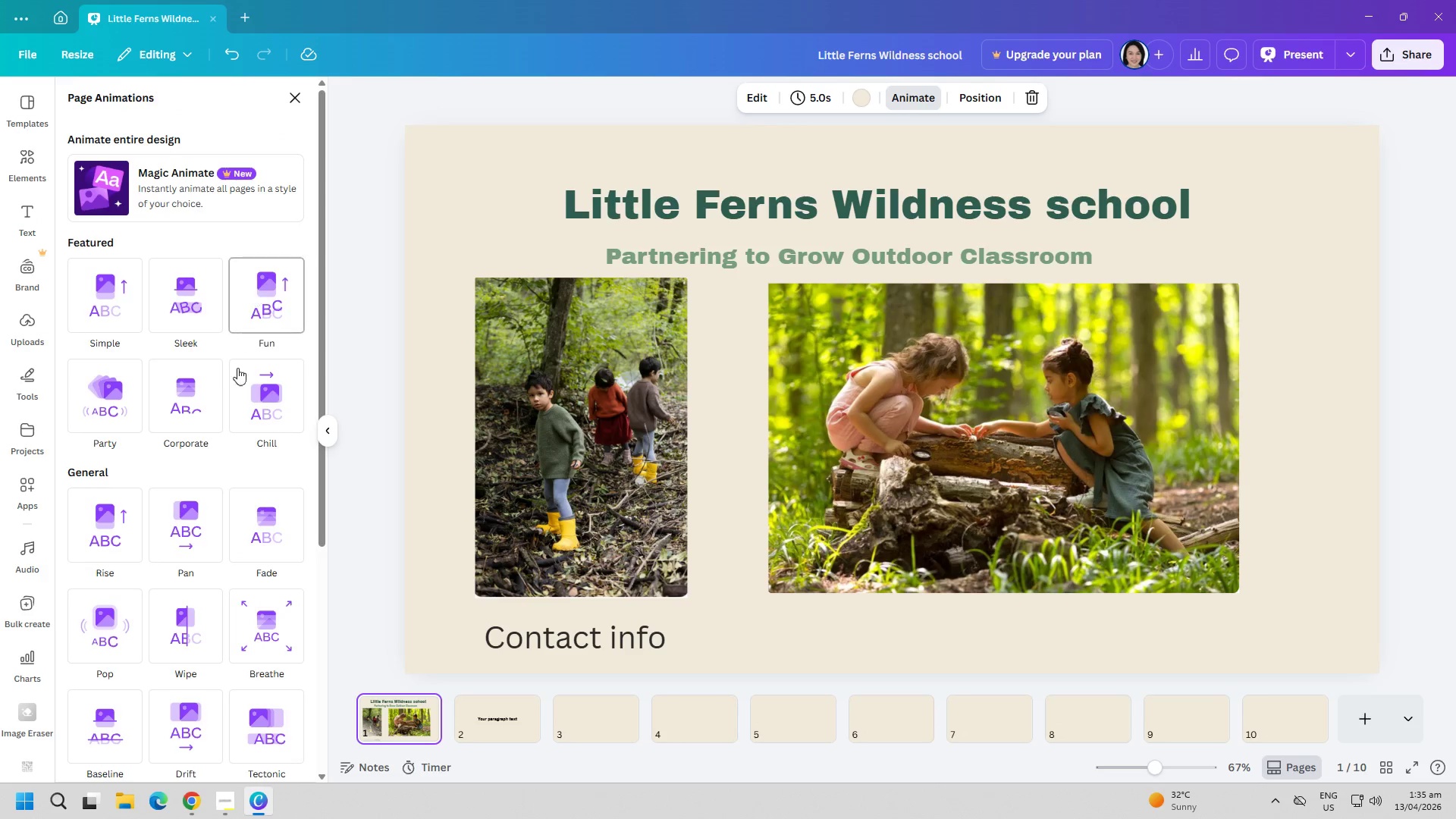 
scroll: coordinate [234, 462], scroll_direction: down, amount: 1.0
 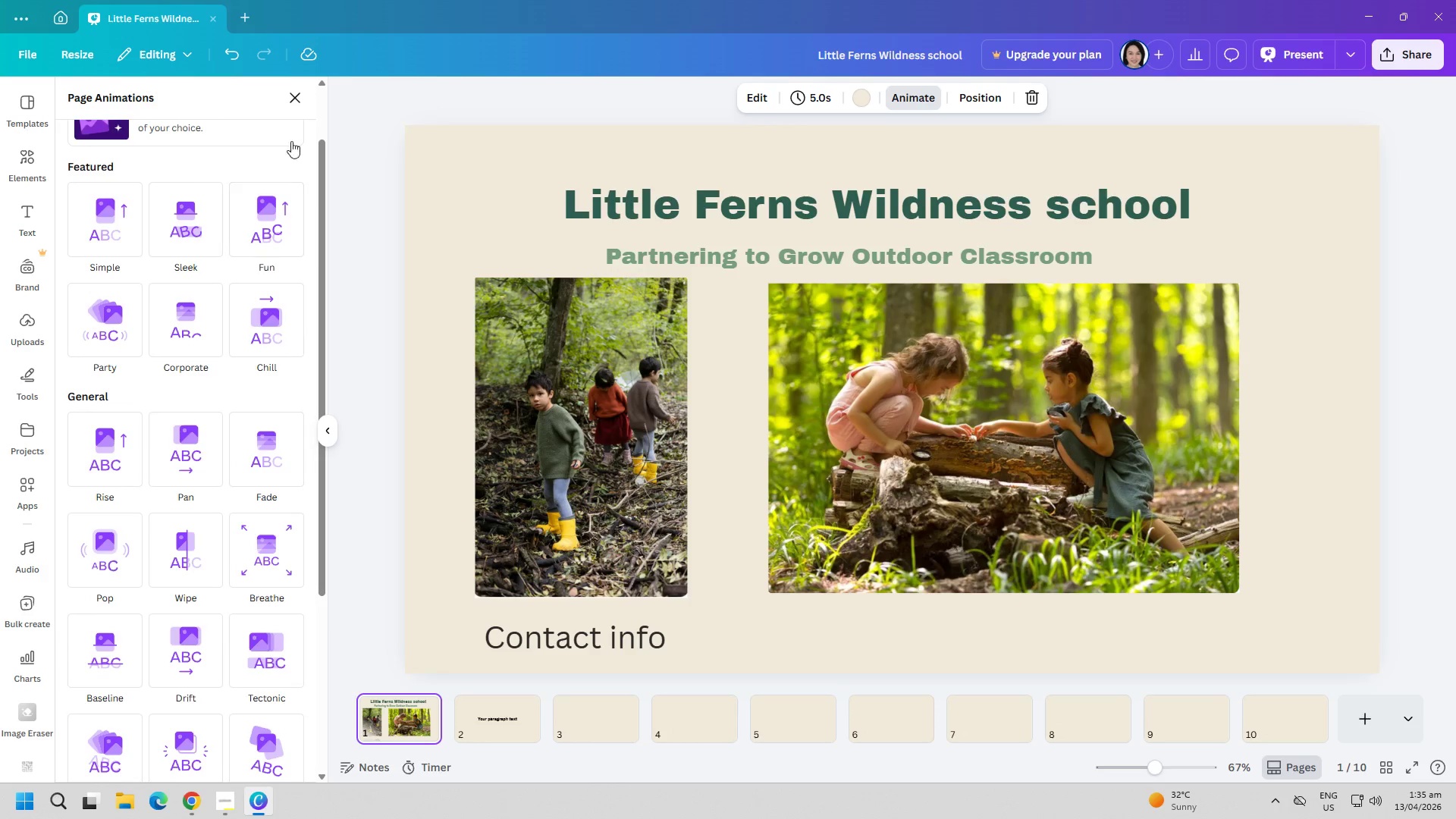 
left_click([298, 107])
 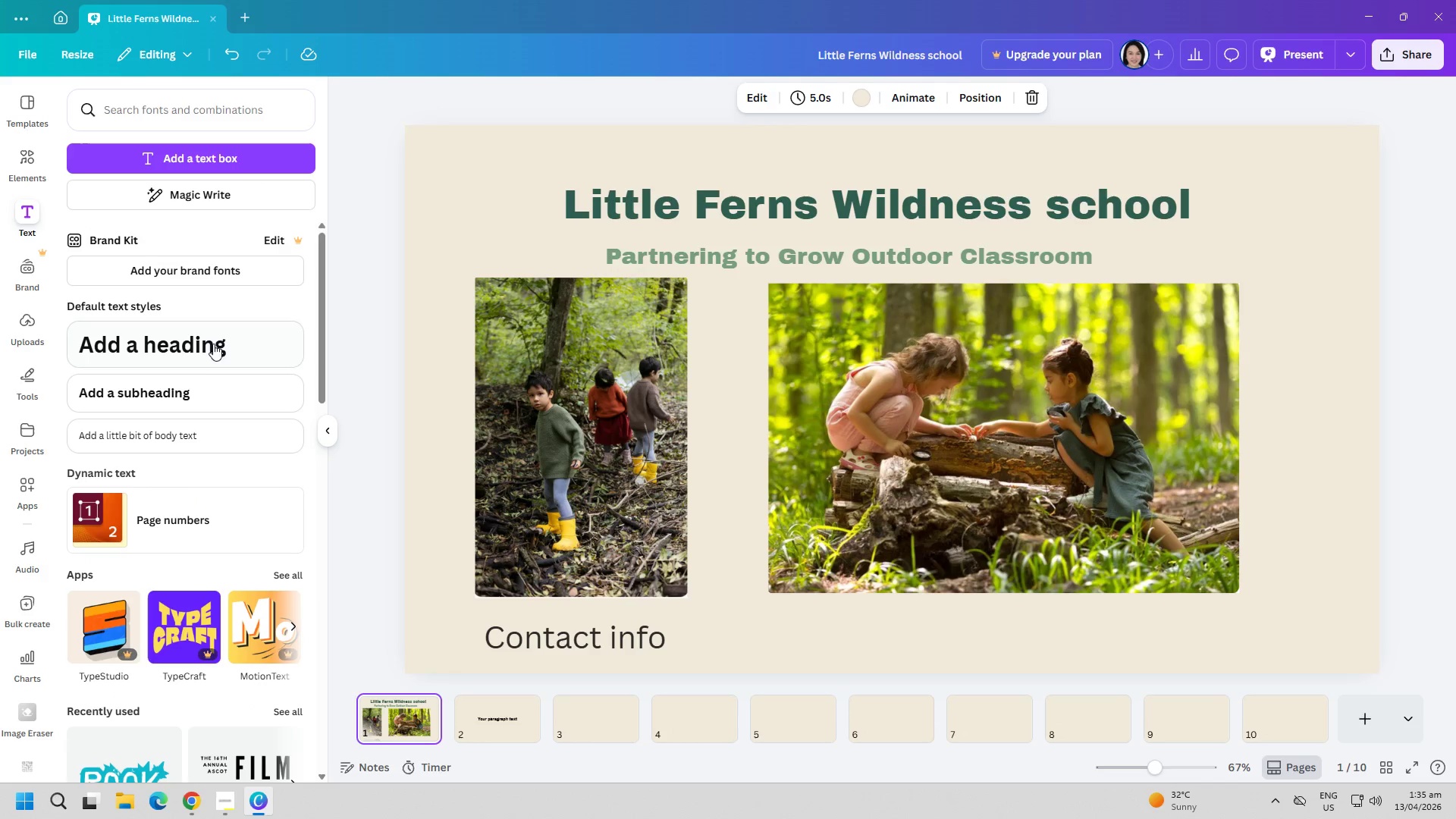 
scroll: coordinate [213, 347], scroll_direction: up, amount: 3.0
 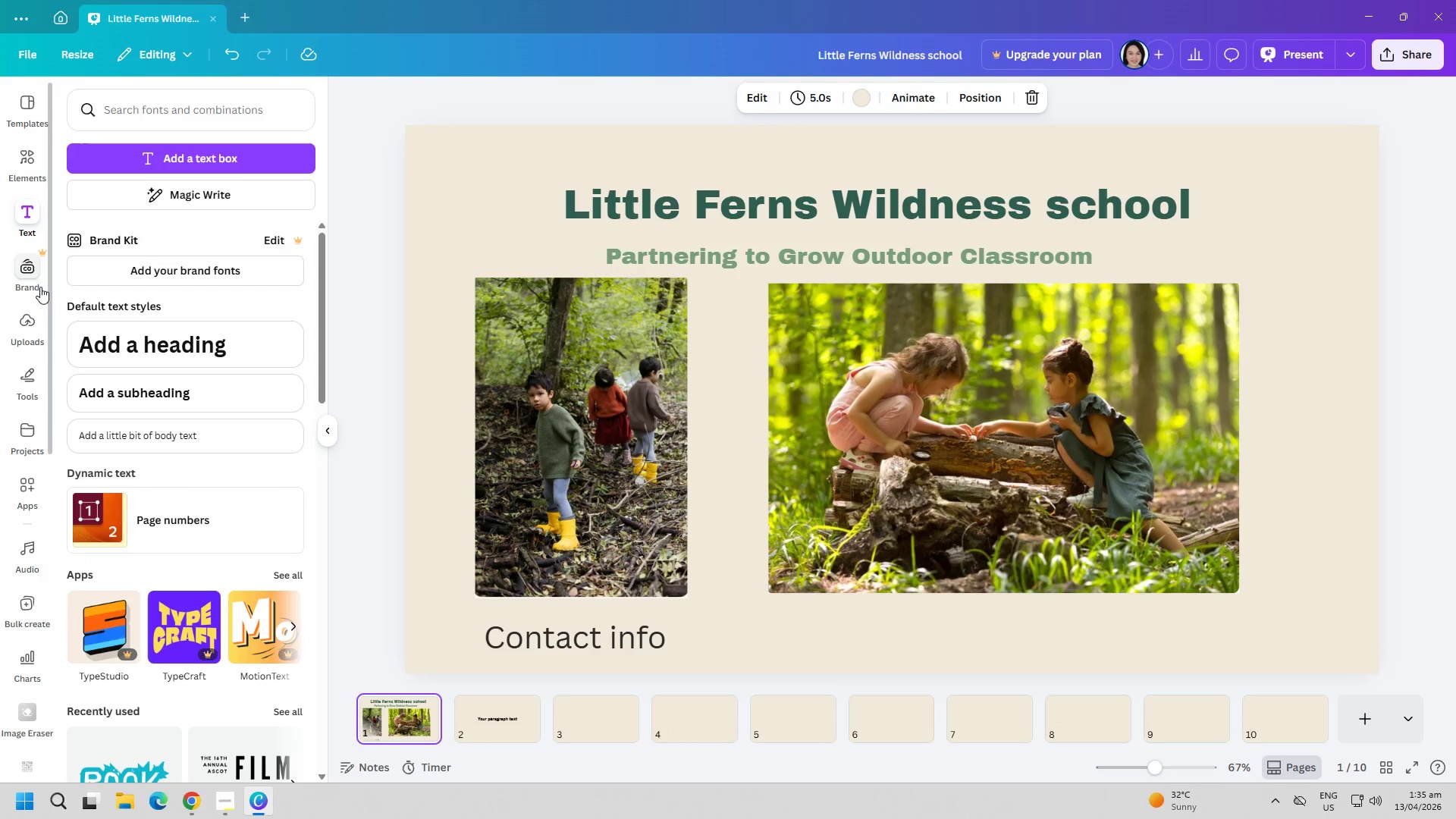 
left_click([27, 275])
 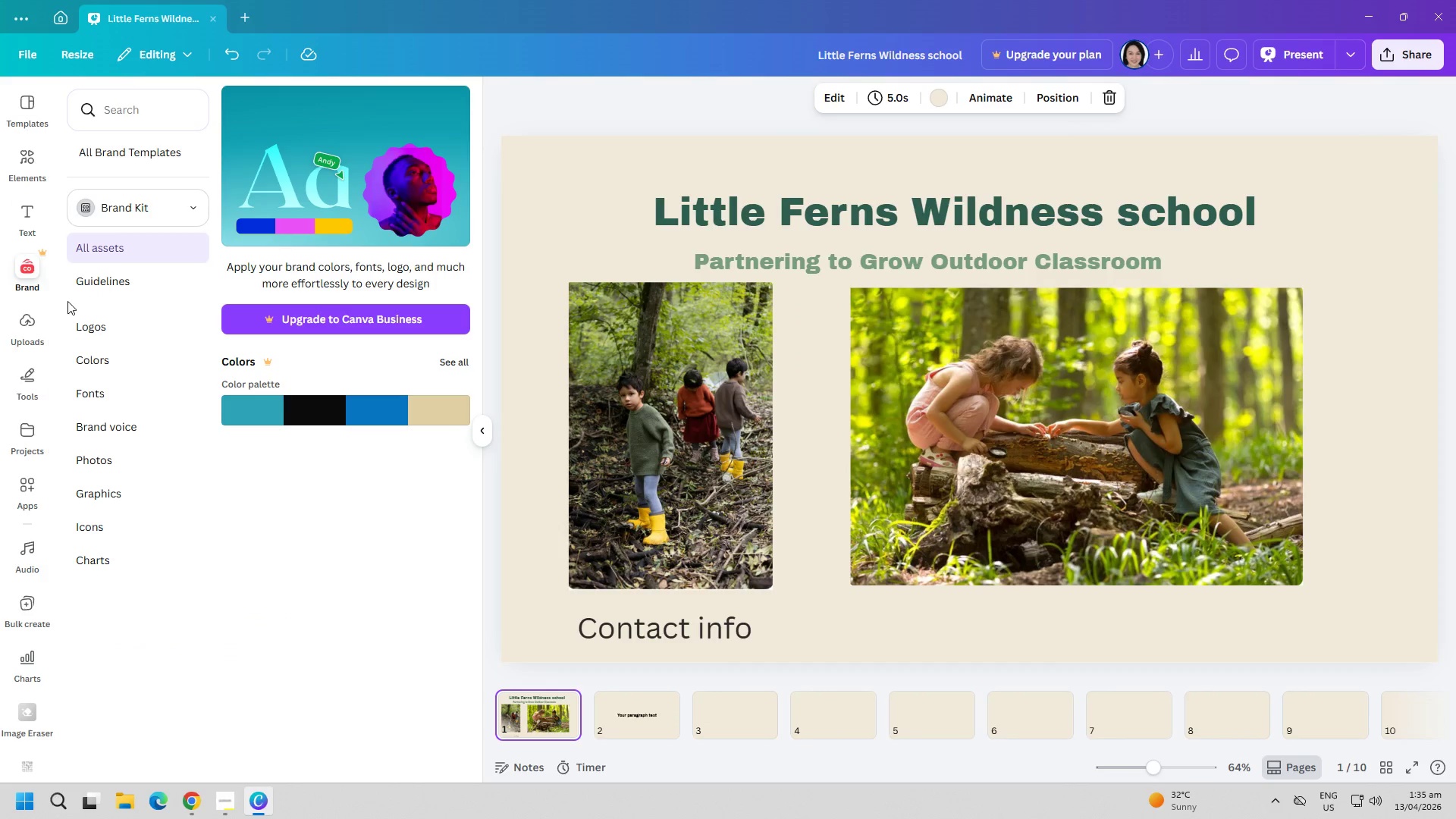 
left_click([99, 335])
 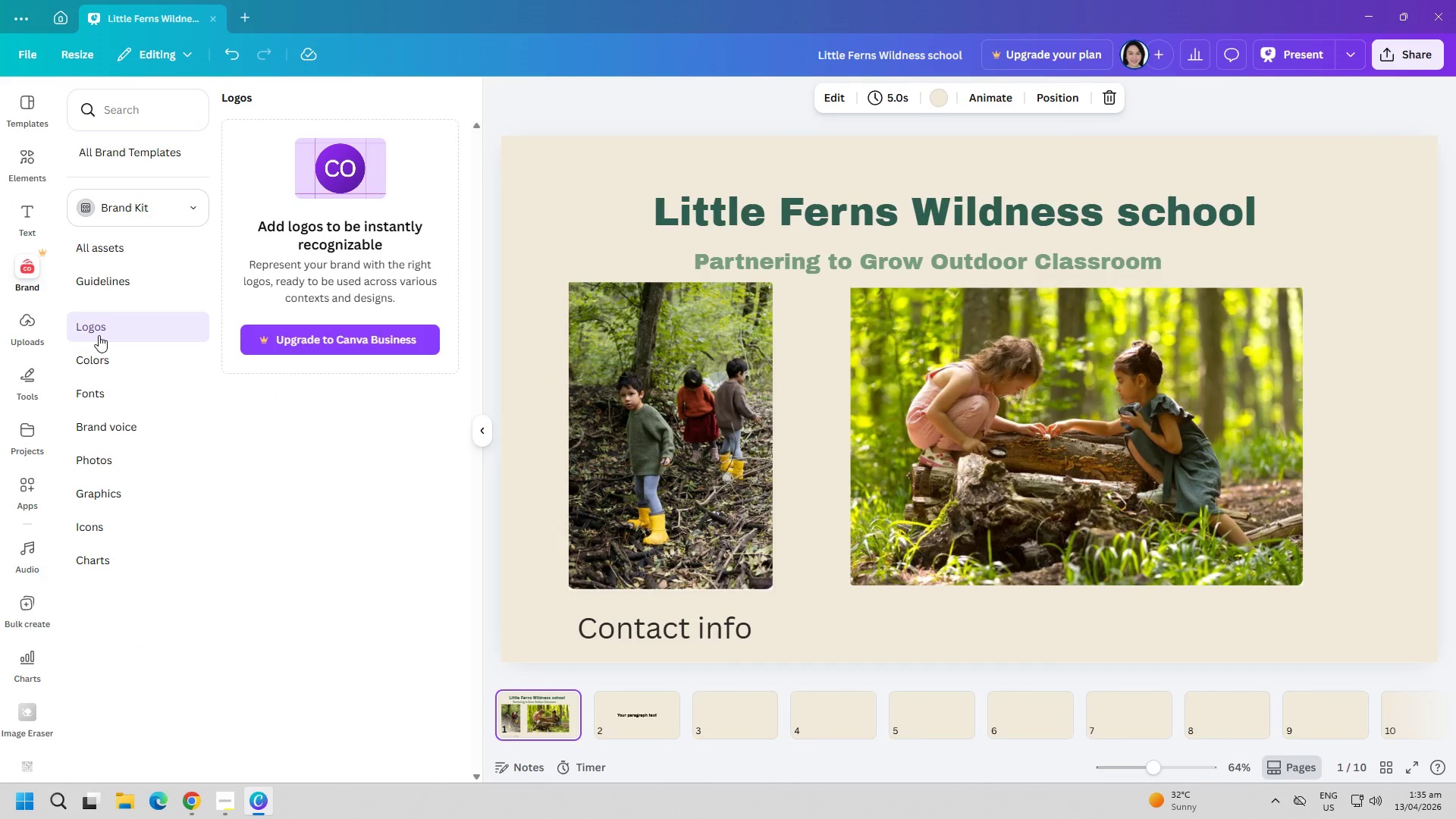 
left_click([94, 362])
 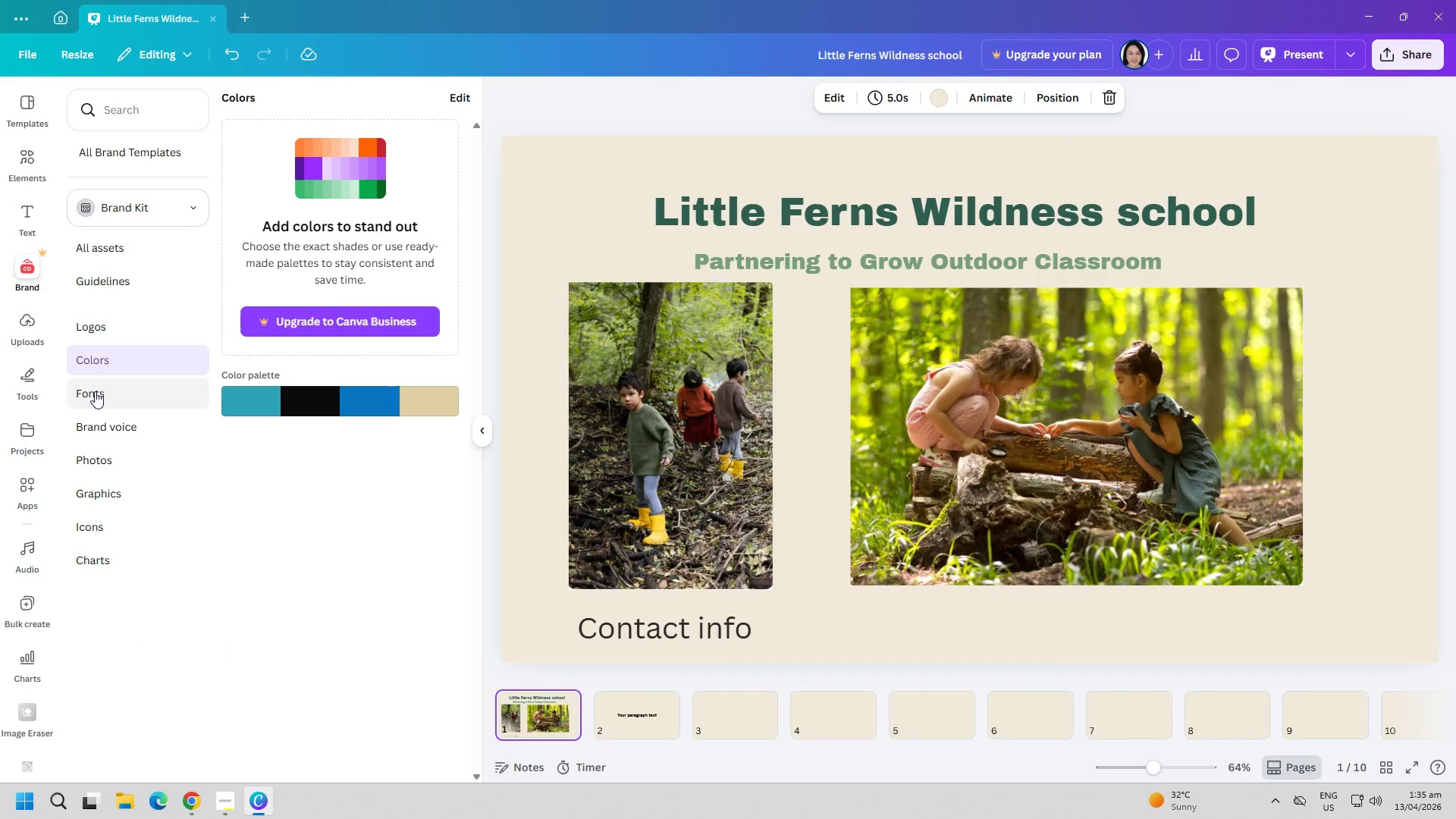 
left_click([95, 395])
 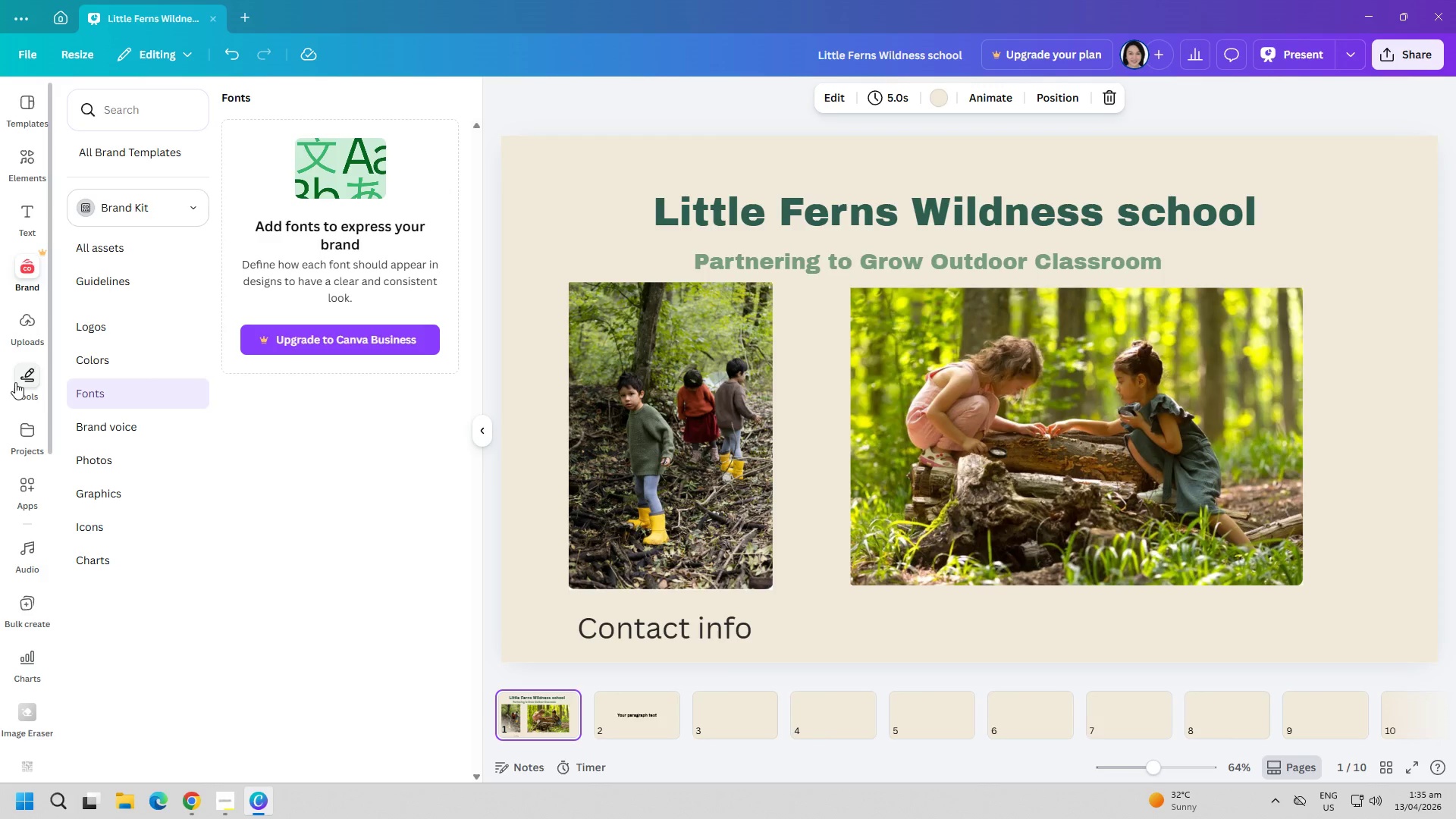 
left_click([24, 337])
 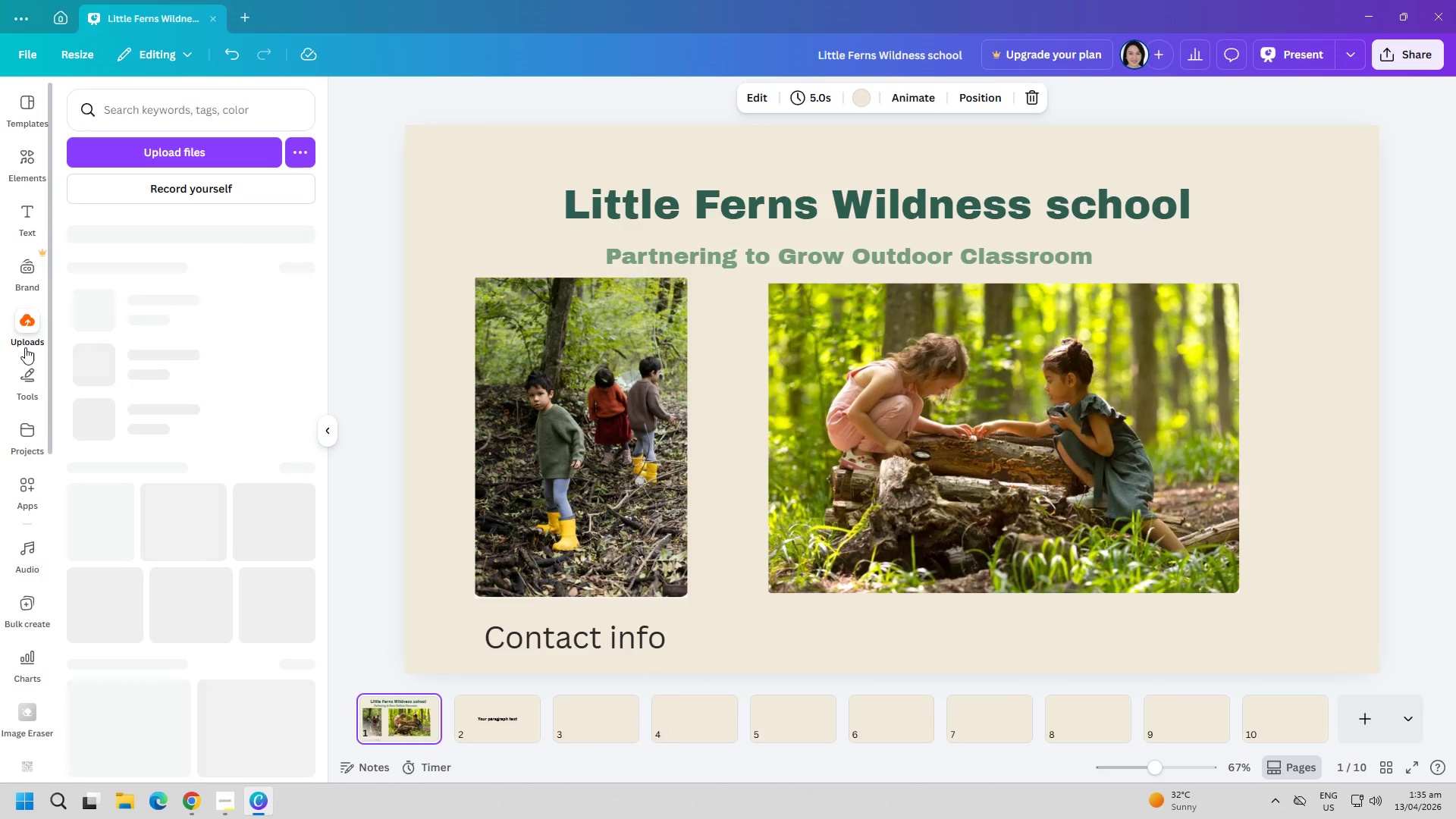 
left_click([27, 359])
 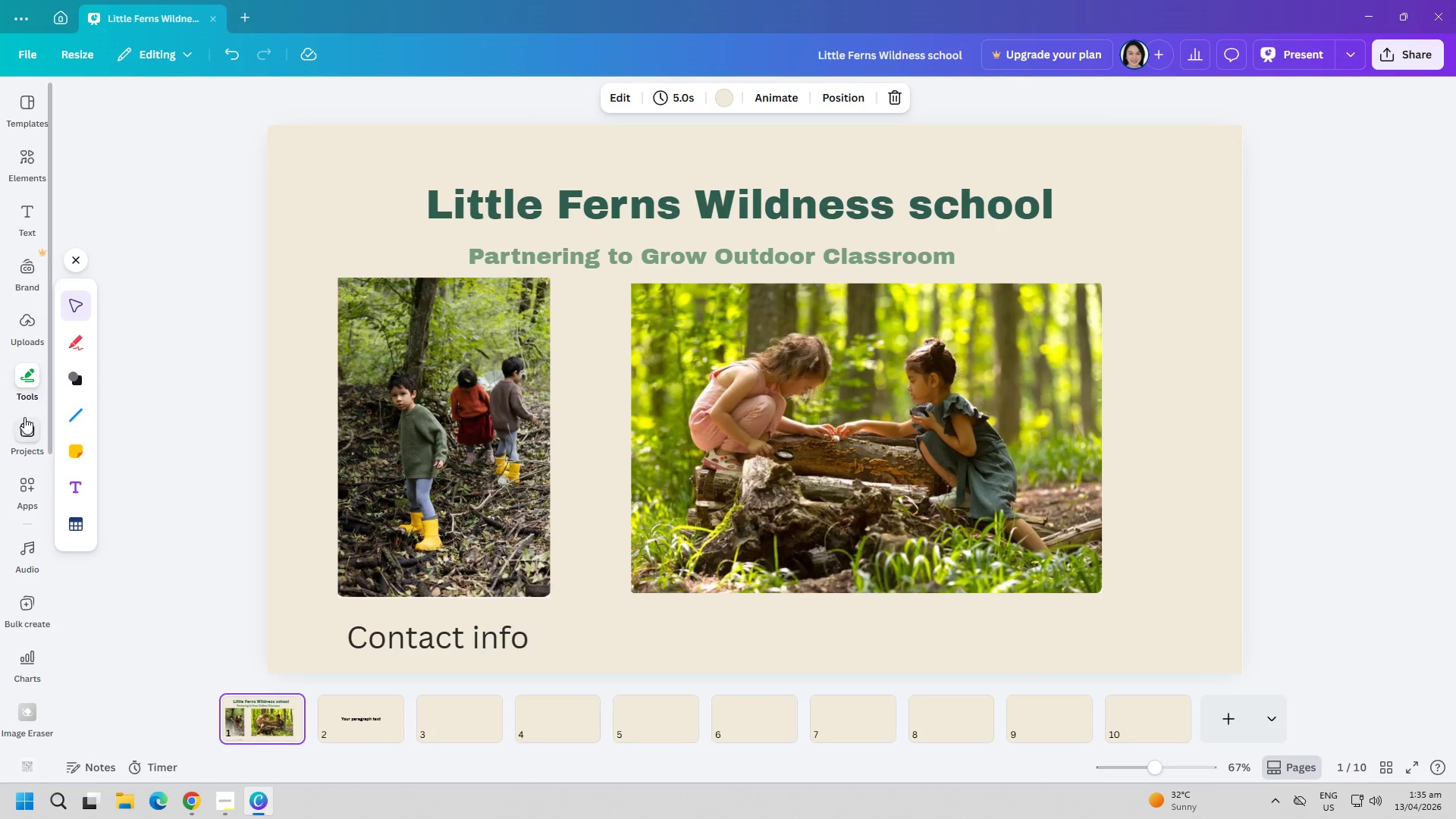 
left_click([20, 431])
 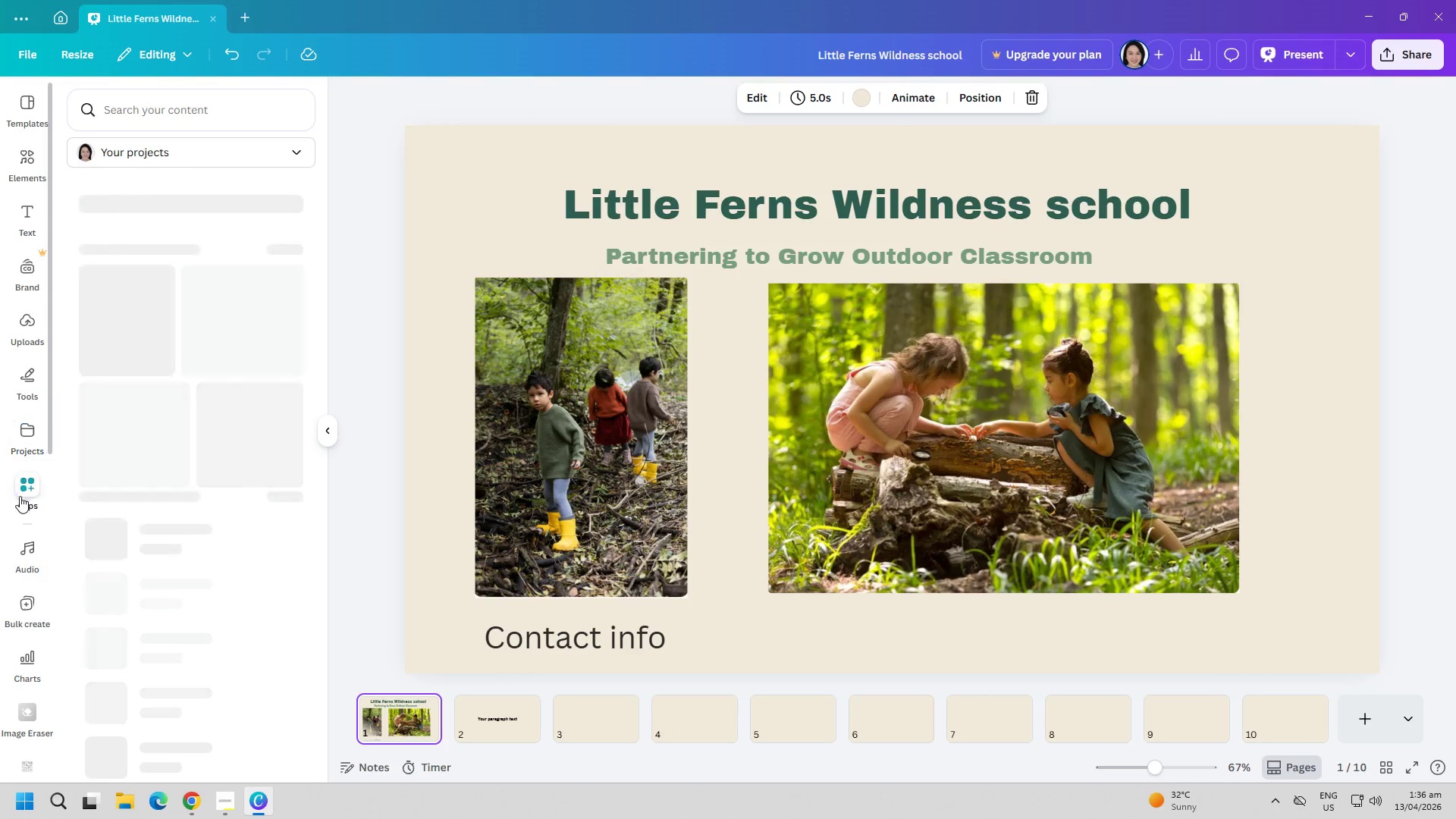 
double_click([22, 540])
 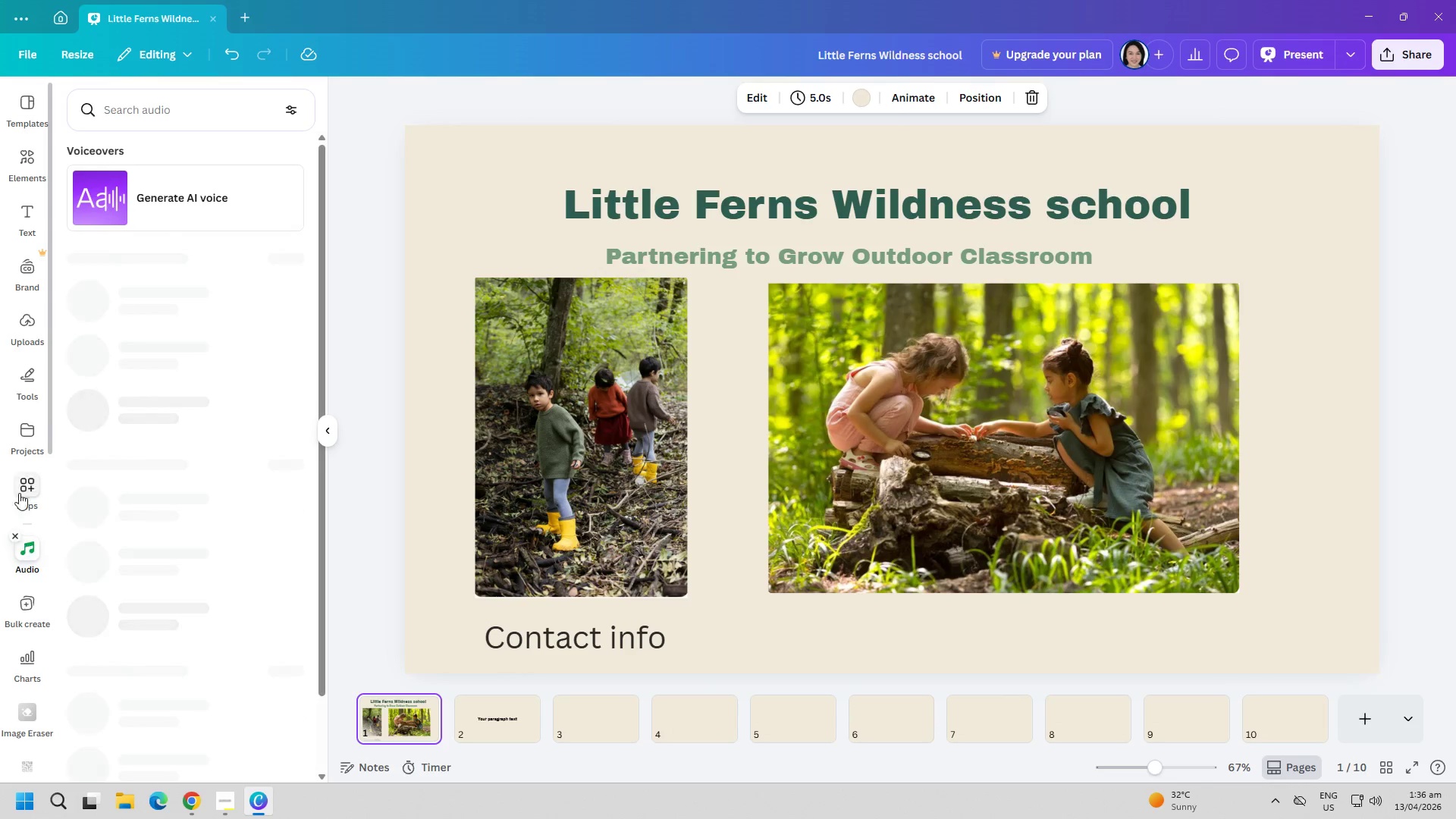 
scroll: coordinate [8, 431], scroll_direction: up, amount: 5.0
 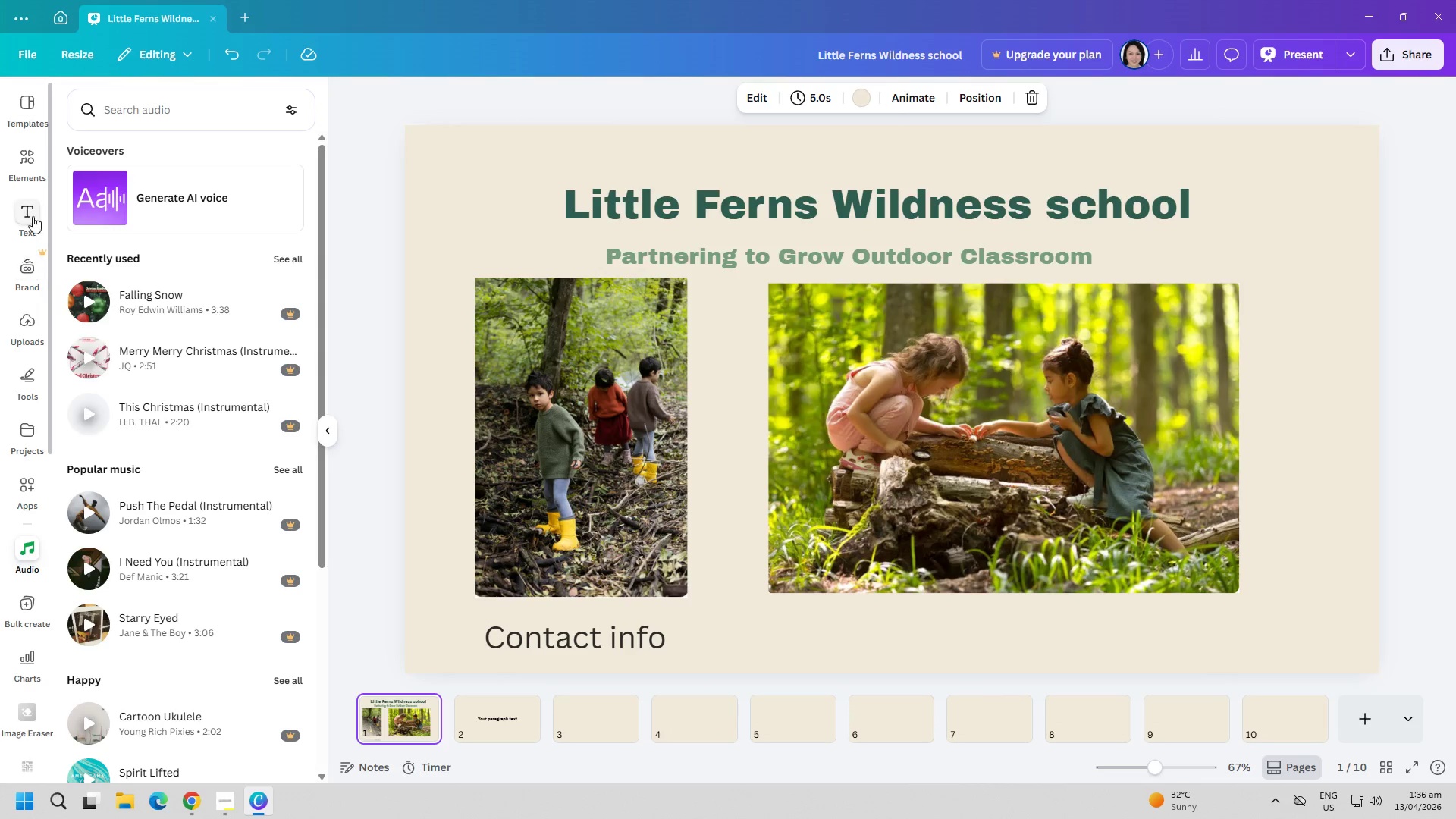 
left_click([24, 177])
 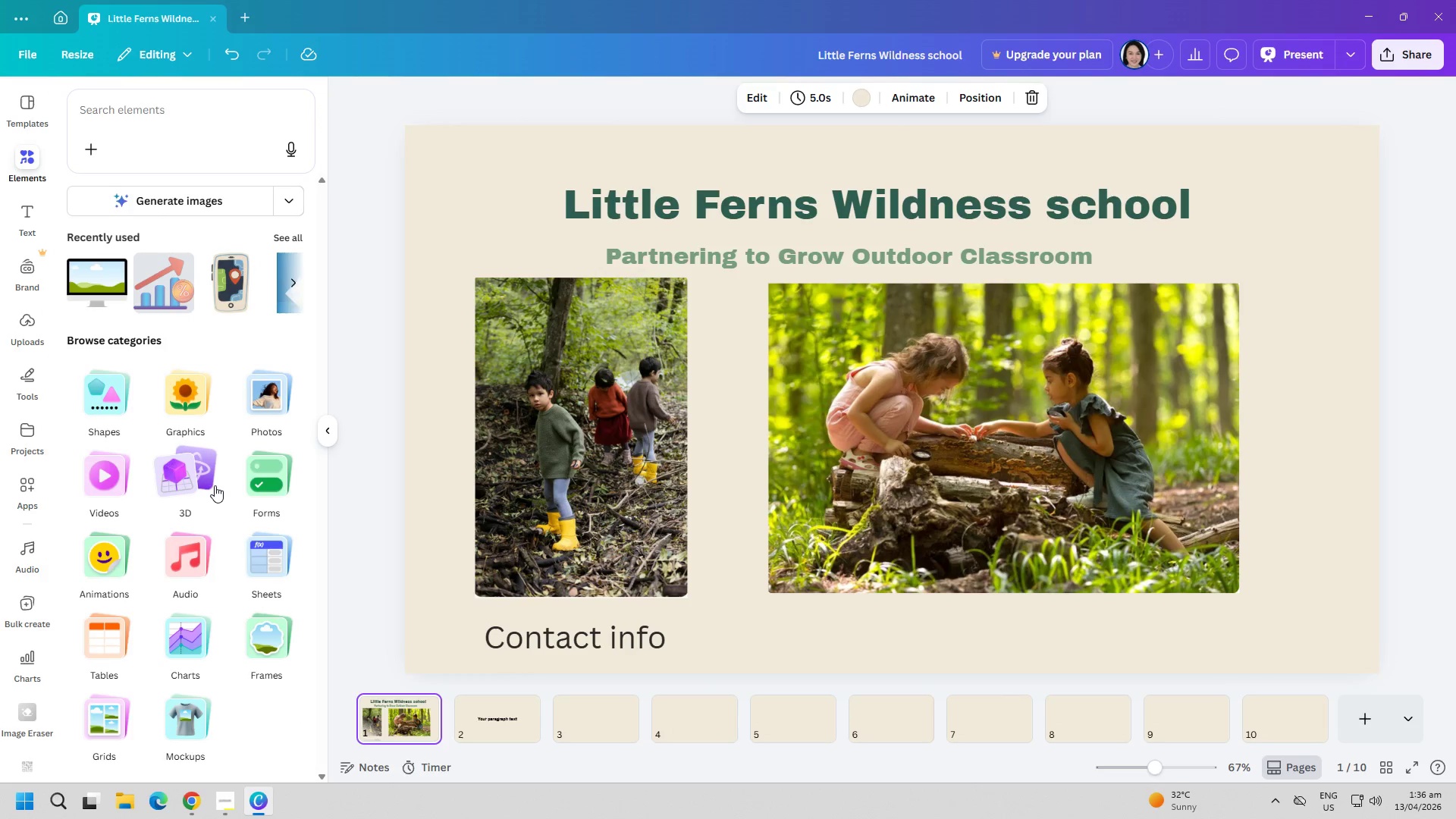 
left_click([101, 564])
 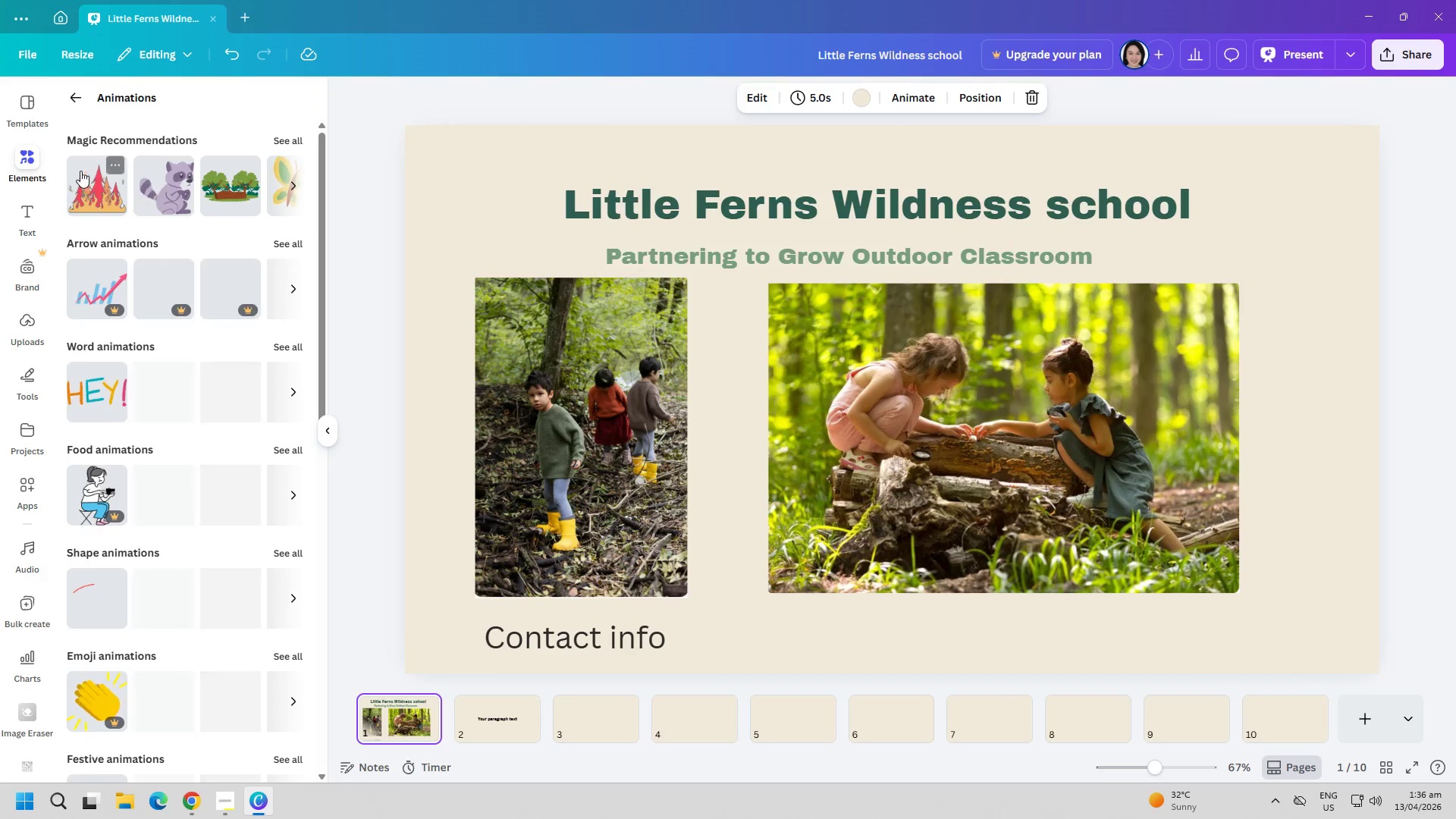 
left_click([80, 99])
 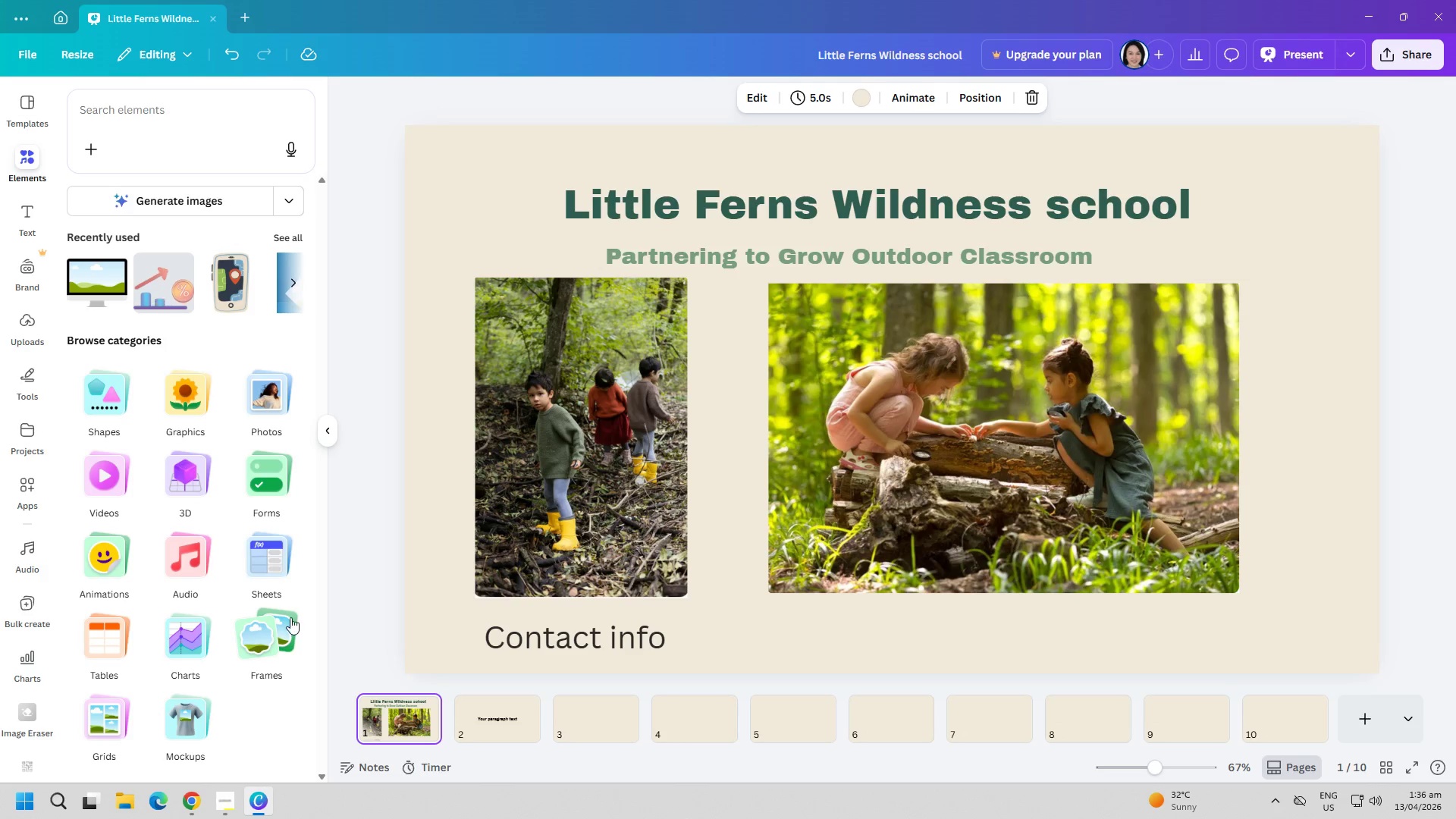 
left_click([269, 632])
 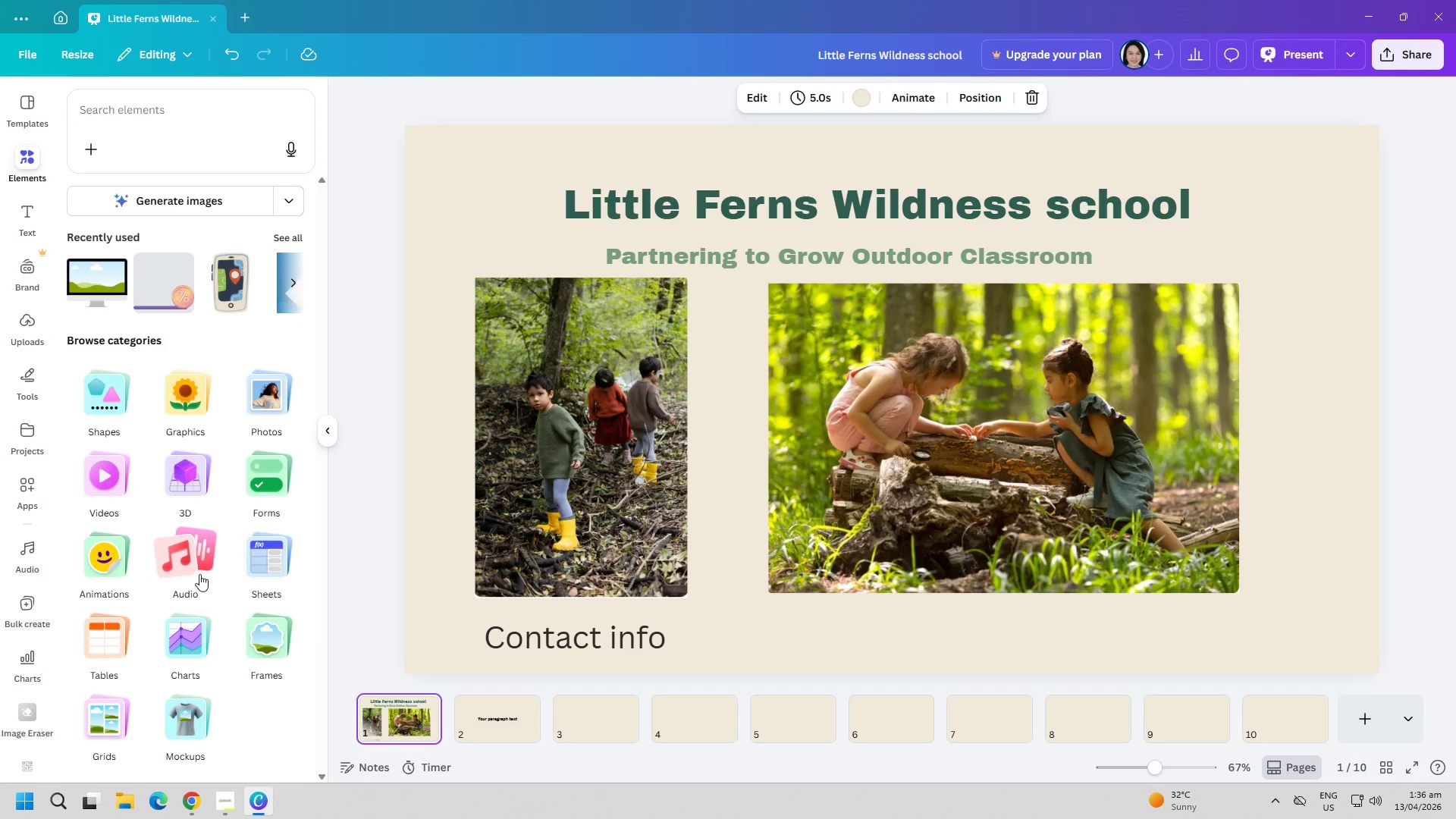 
scroll: coordinate [209, 620], scroll_direction: up, amount: 2.0
 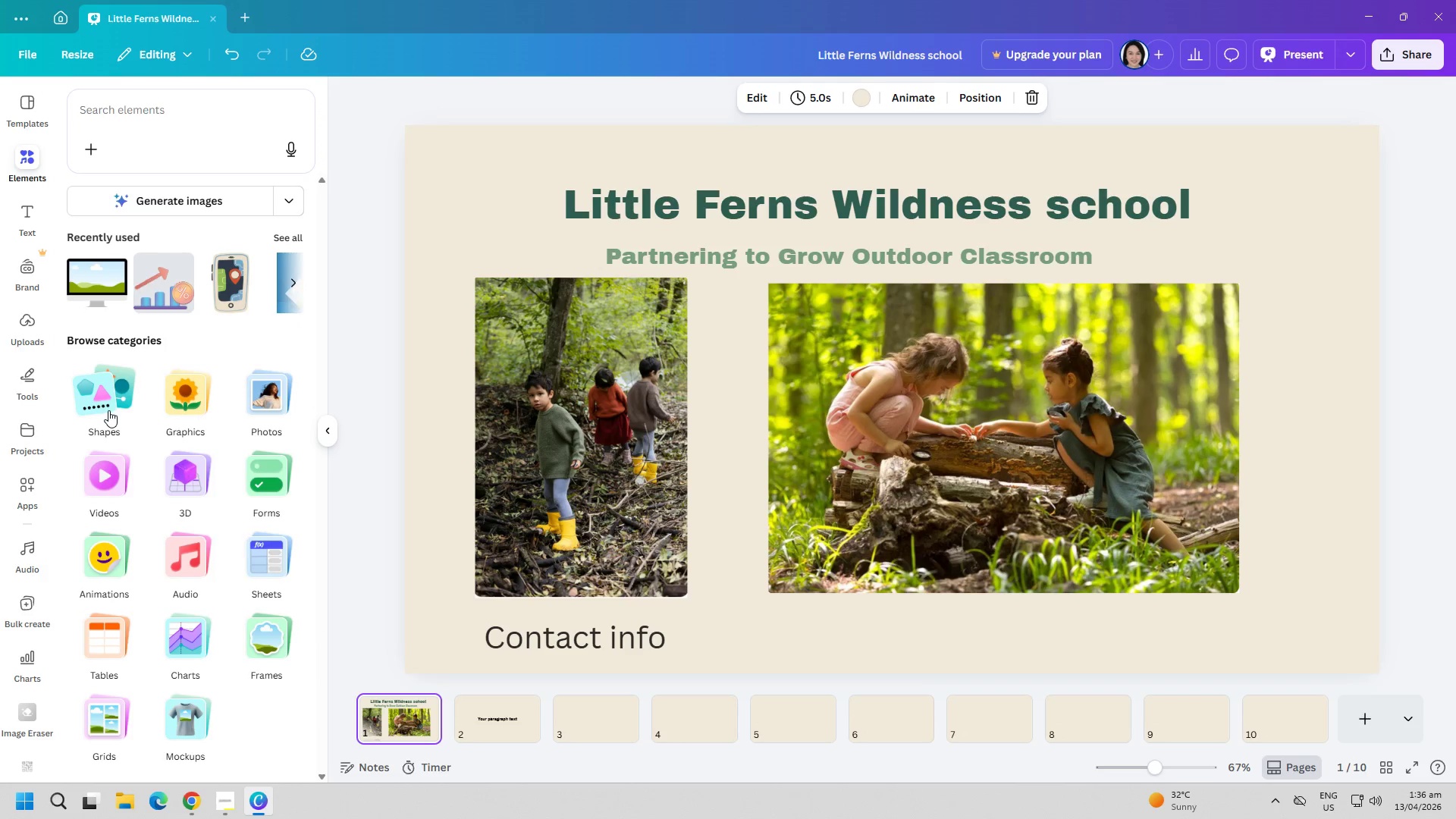 
left_click([20, 116])
 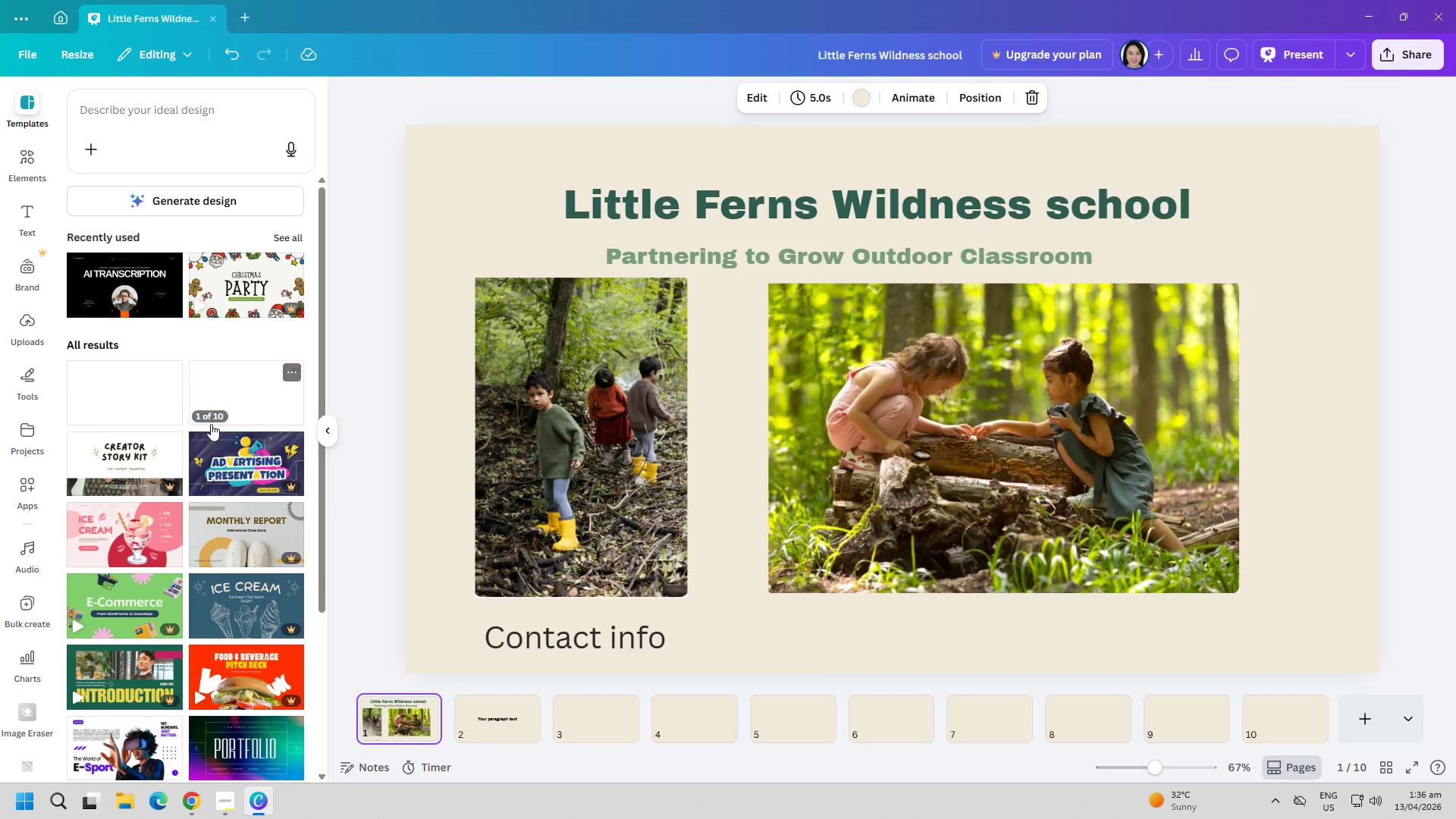 
mouse_move([165, 600])
 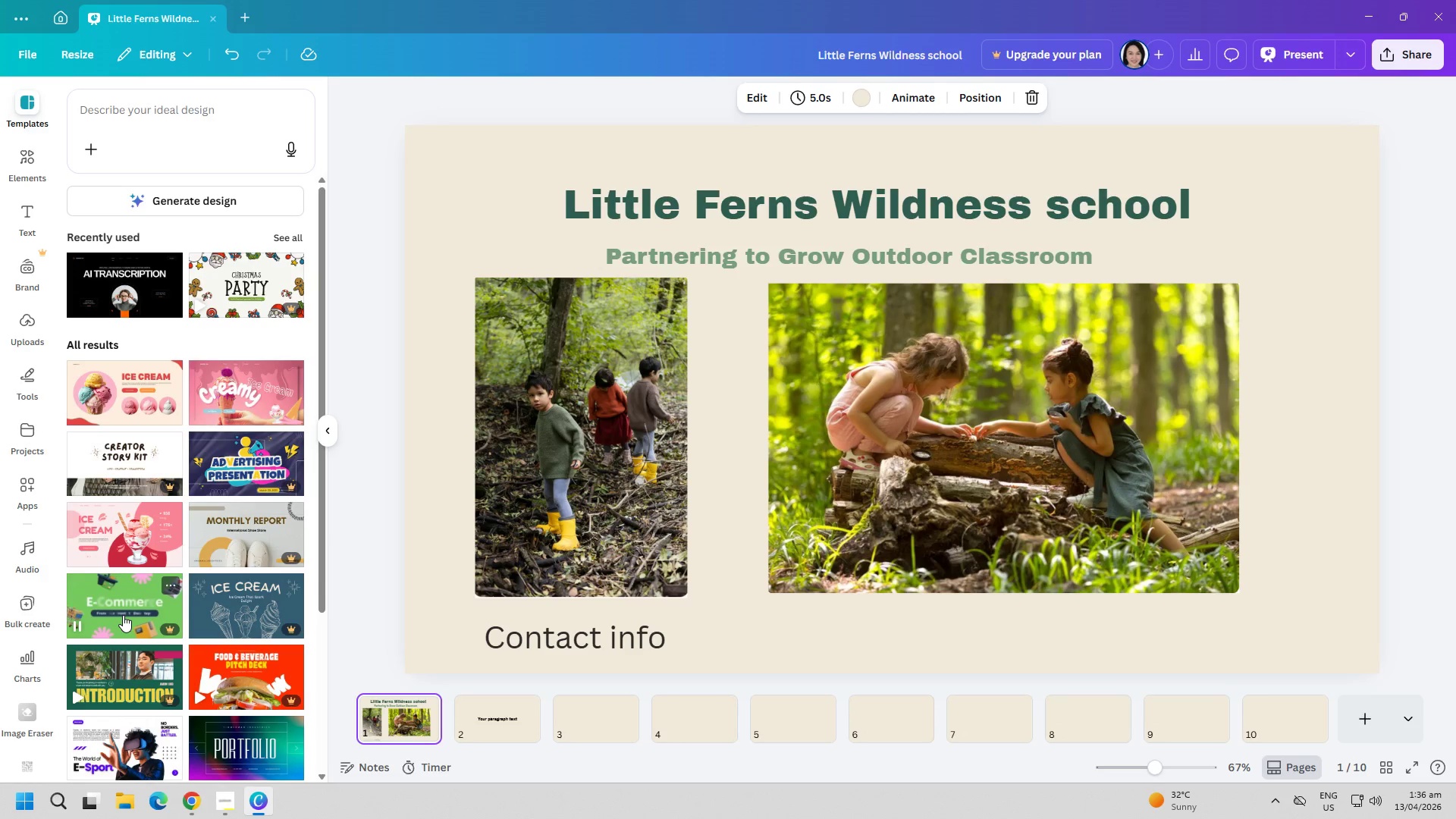 
left_click([126, 604])
 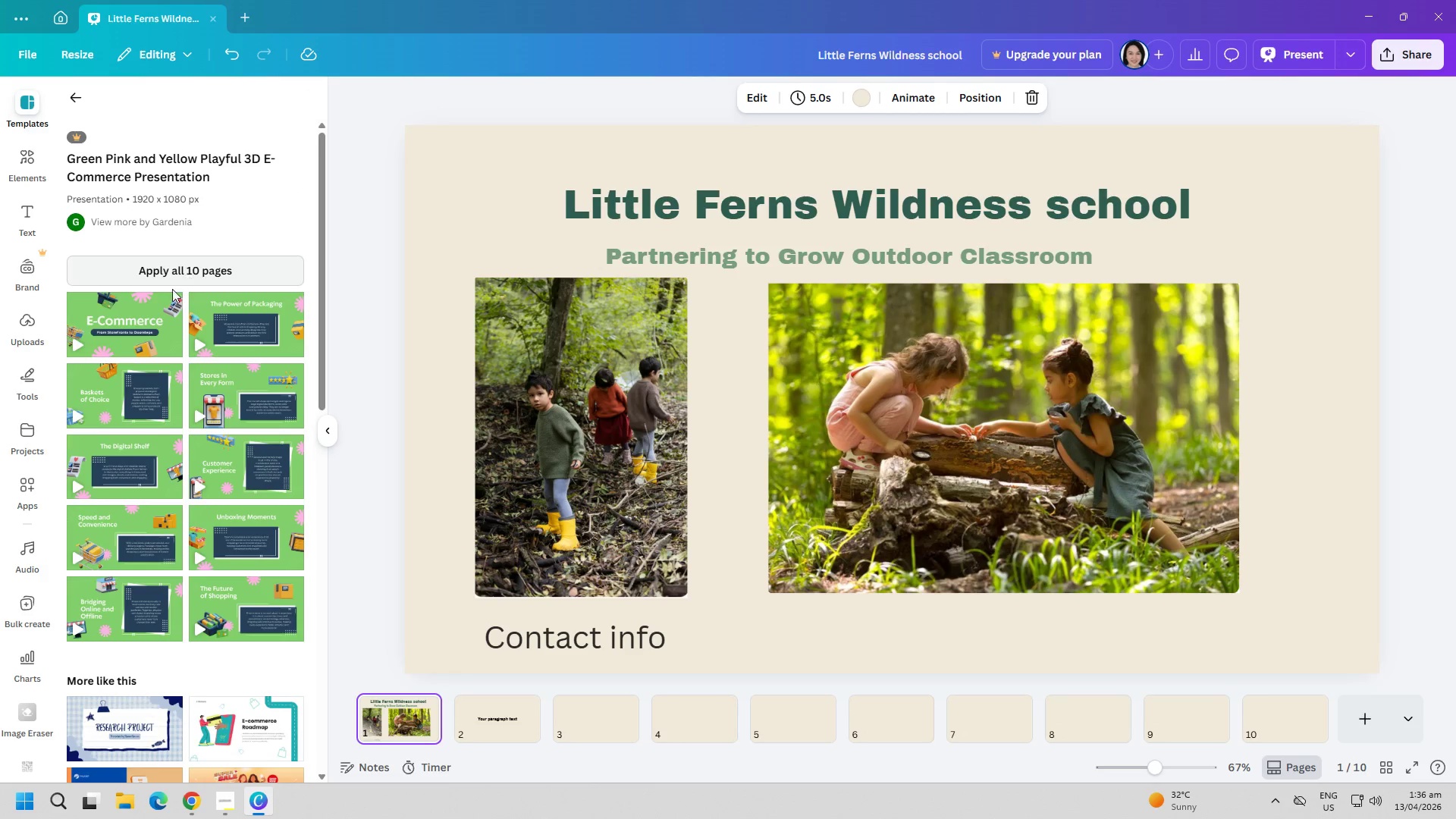 
left_click([142, 344])
 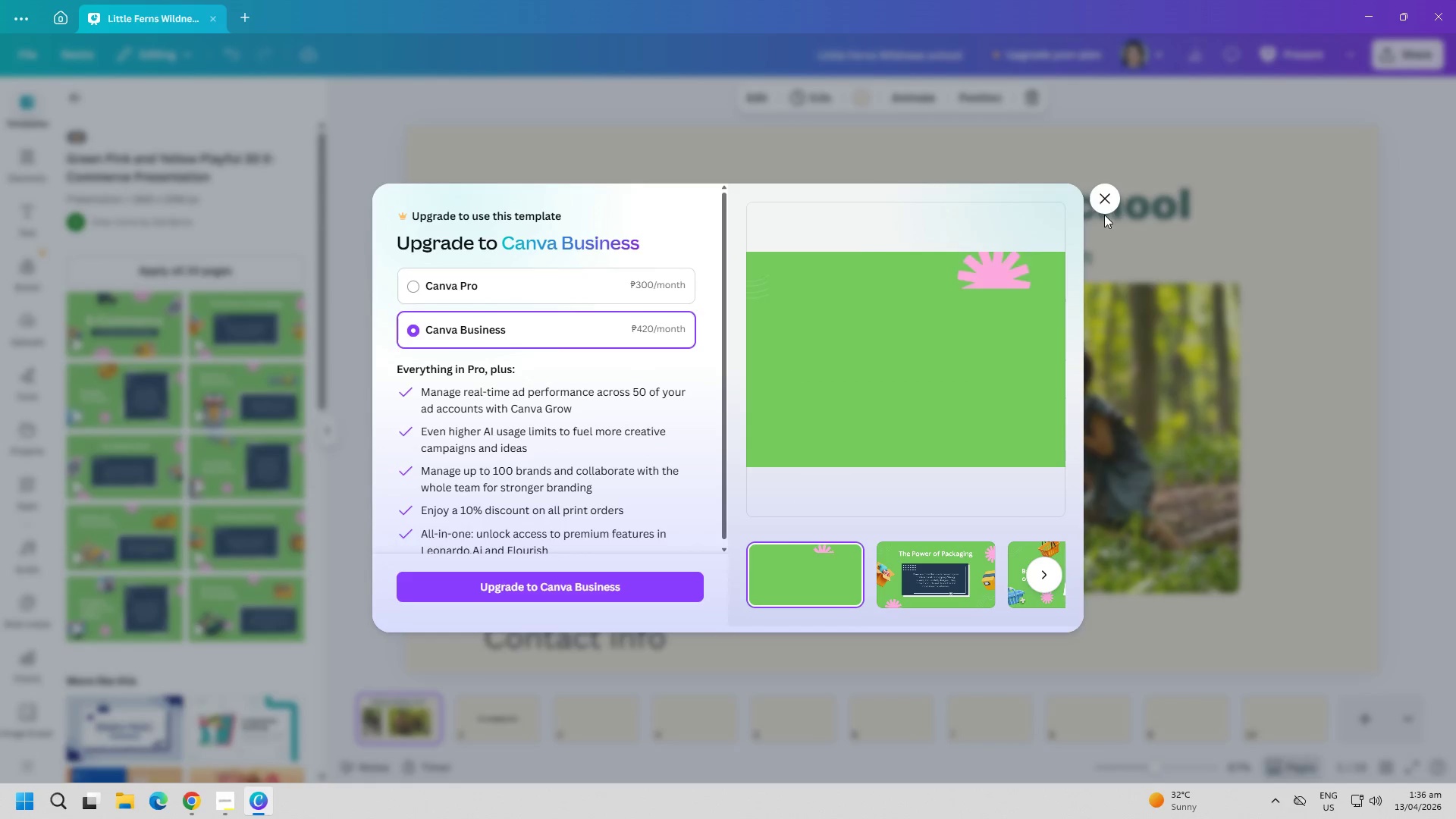 
left_click([1099, 196])
 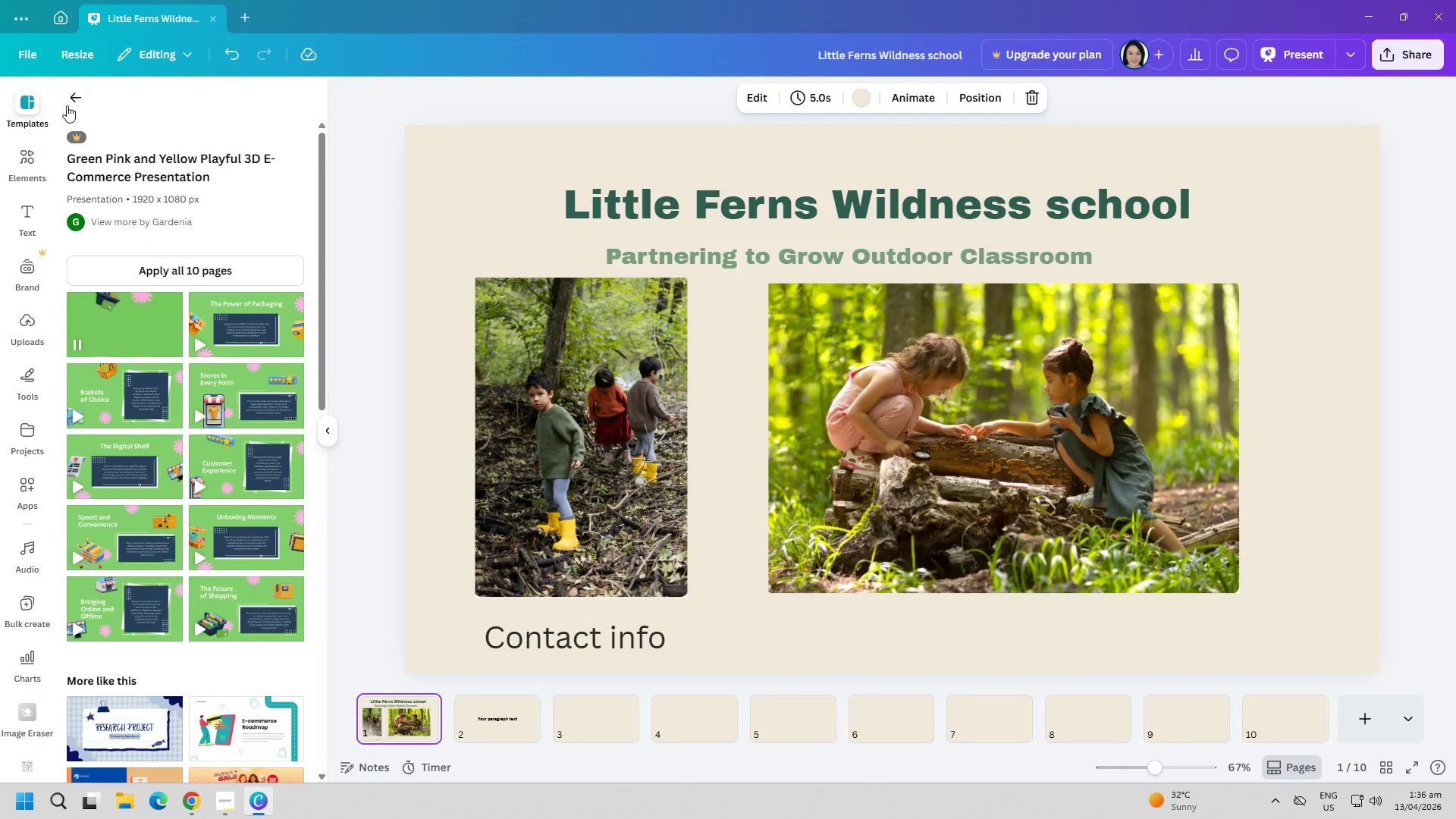 
left_click([67, 86])
 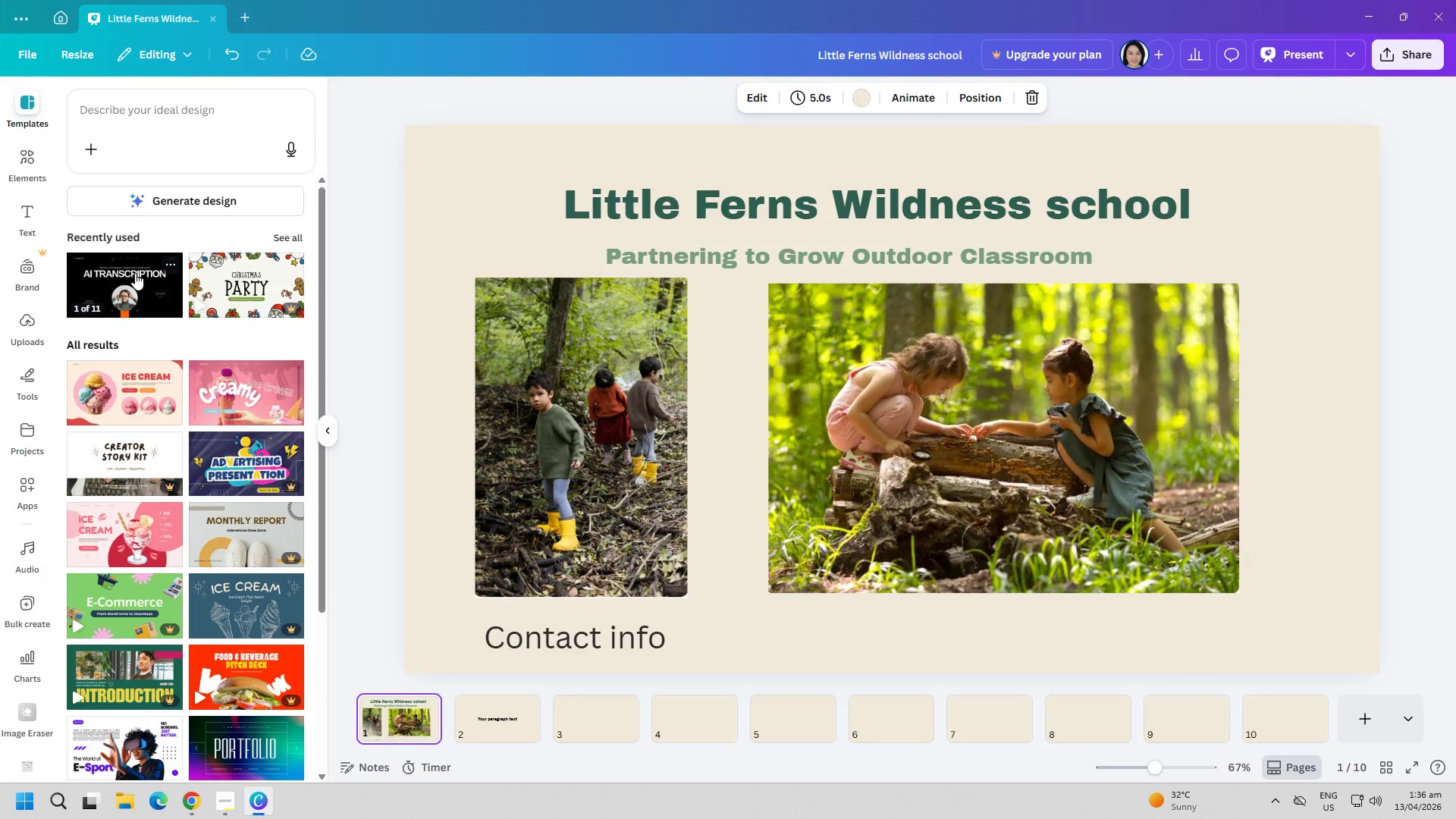 
left_click([121, 284])
 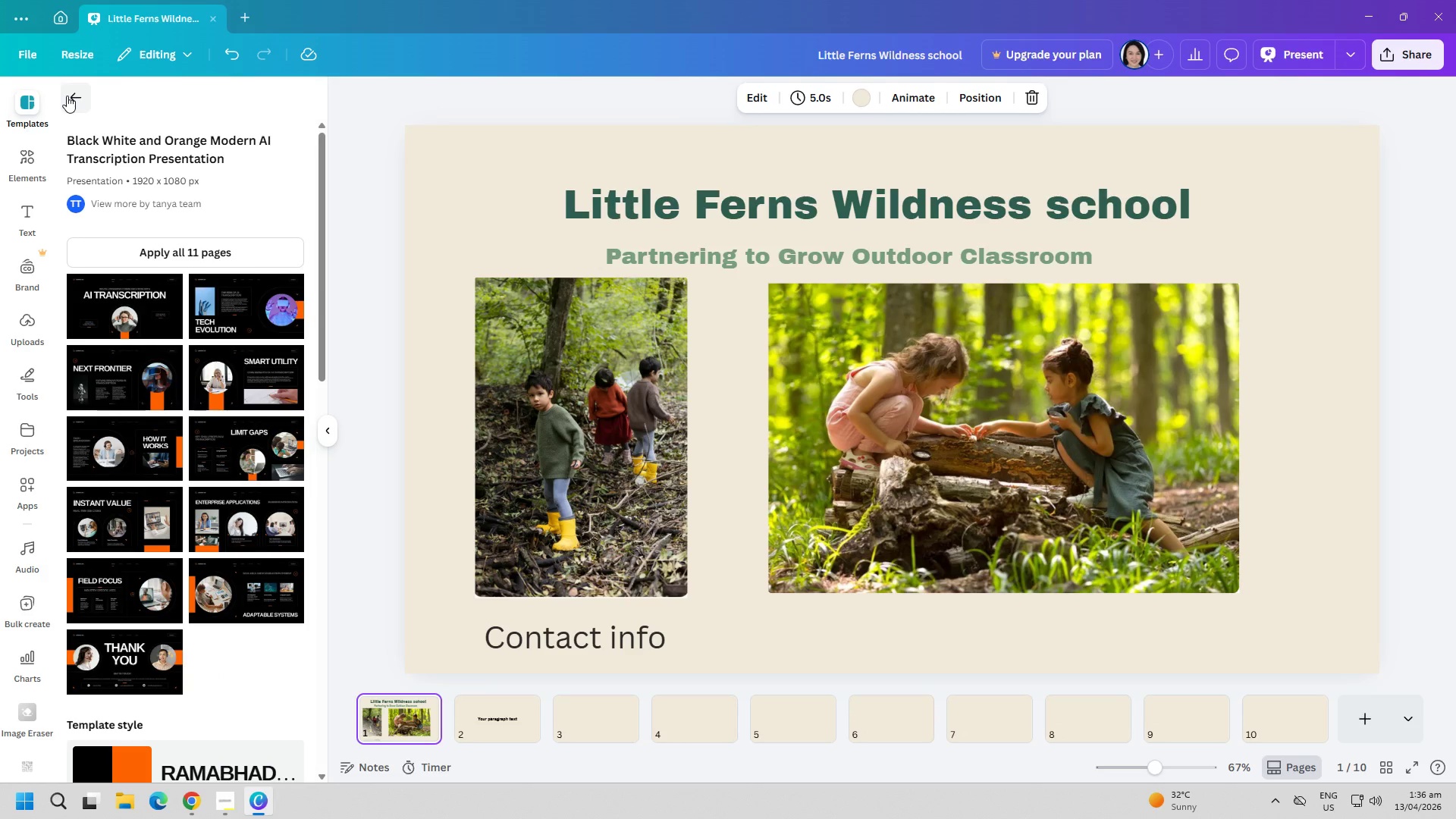 
left_click([67, 96])
 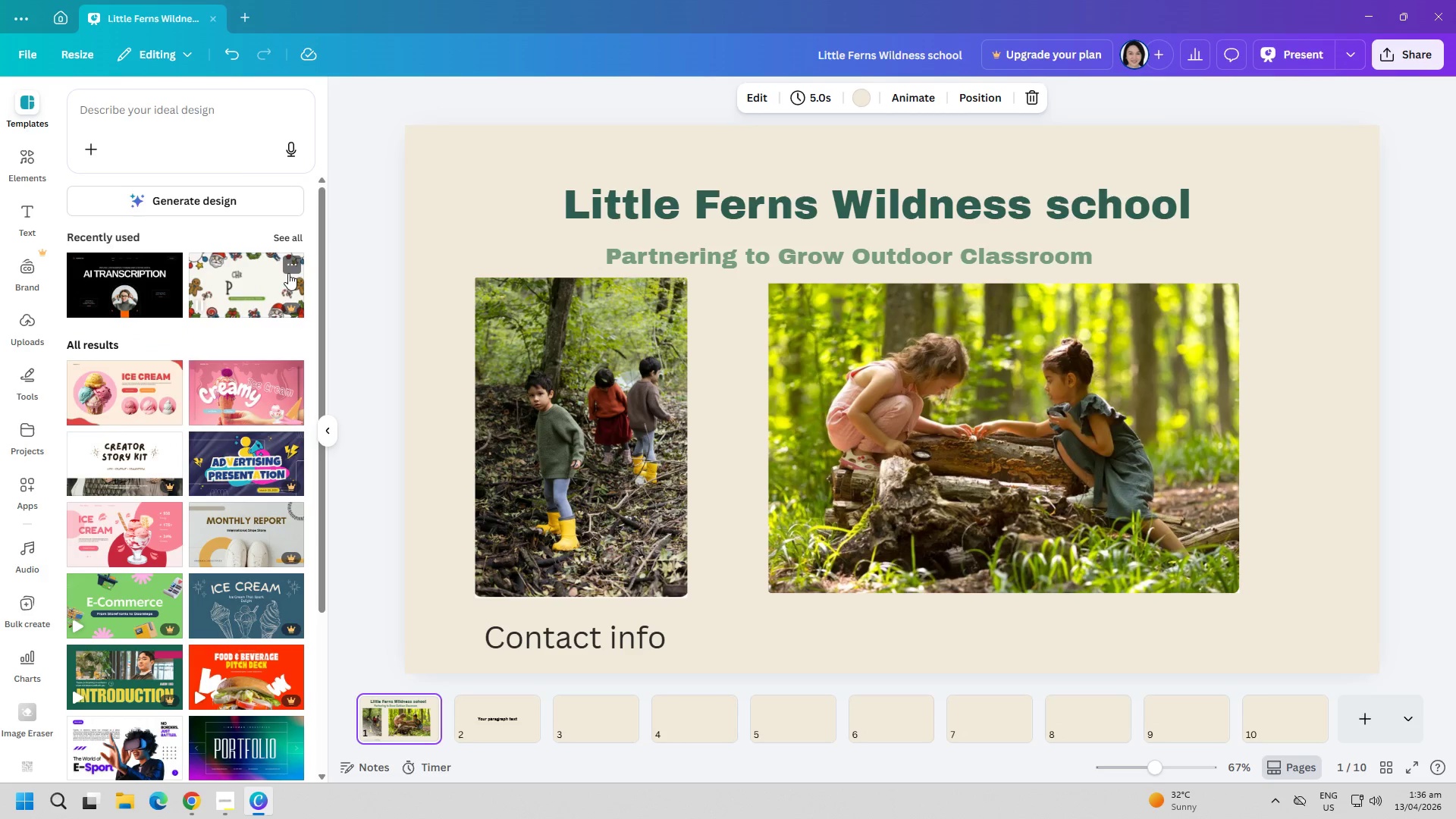 
left_click([285, 235])
 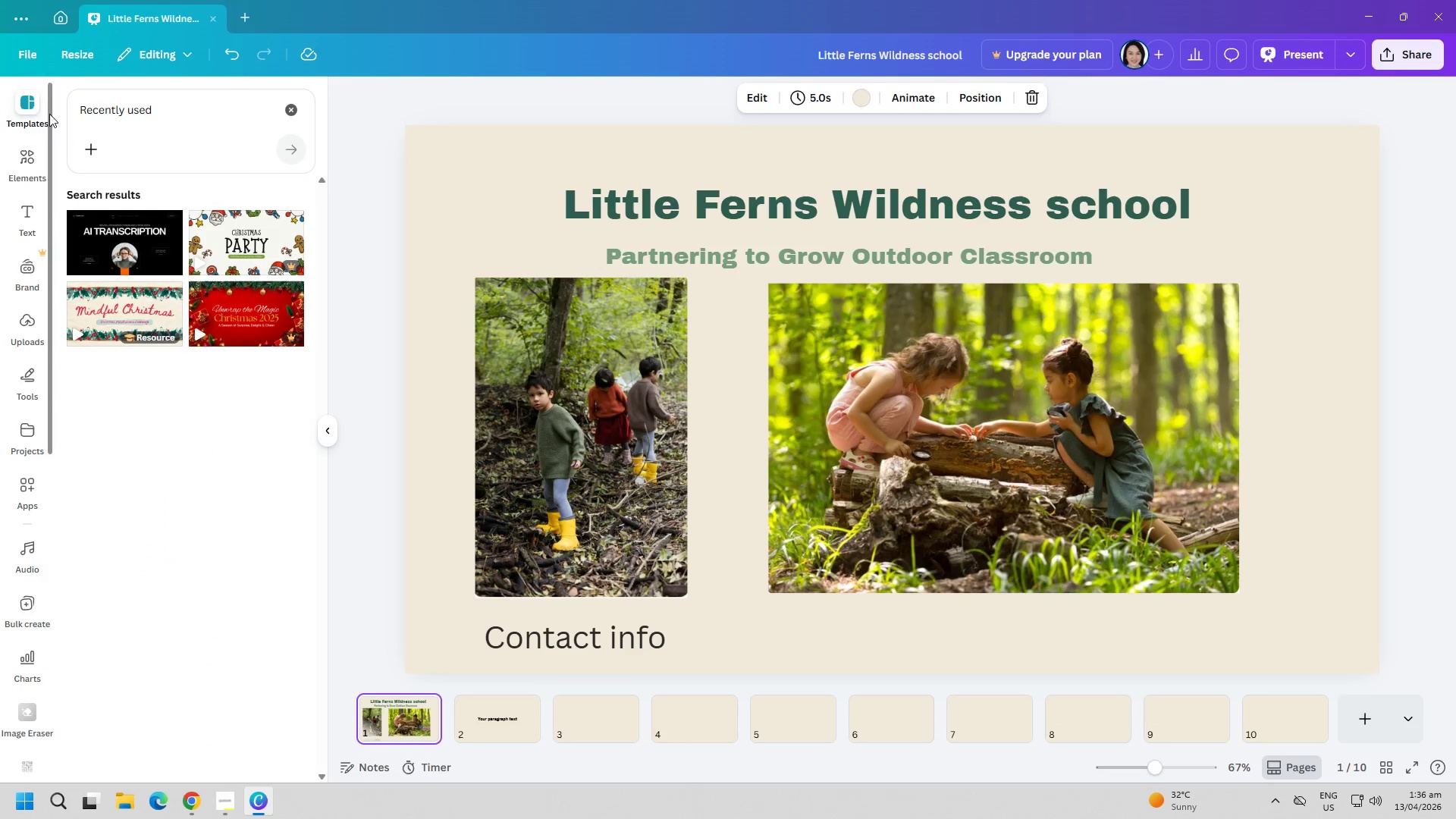 
left_click([284, 112])
 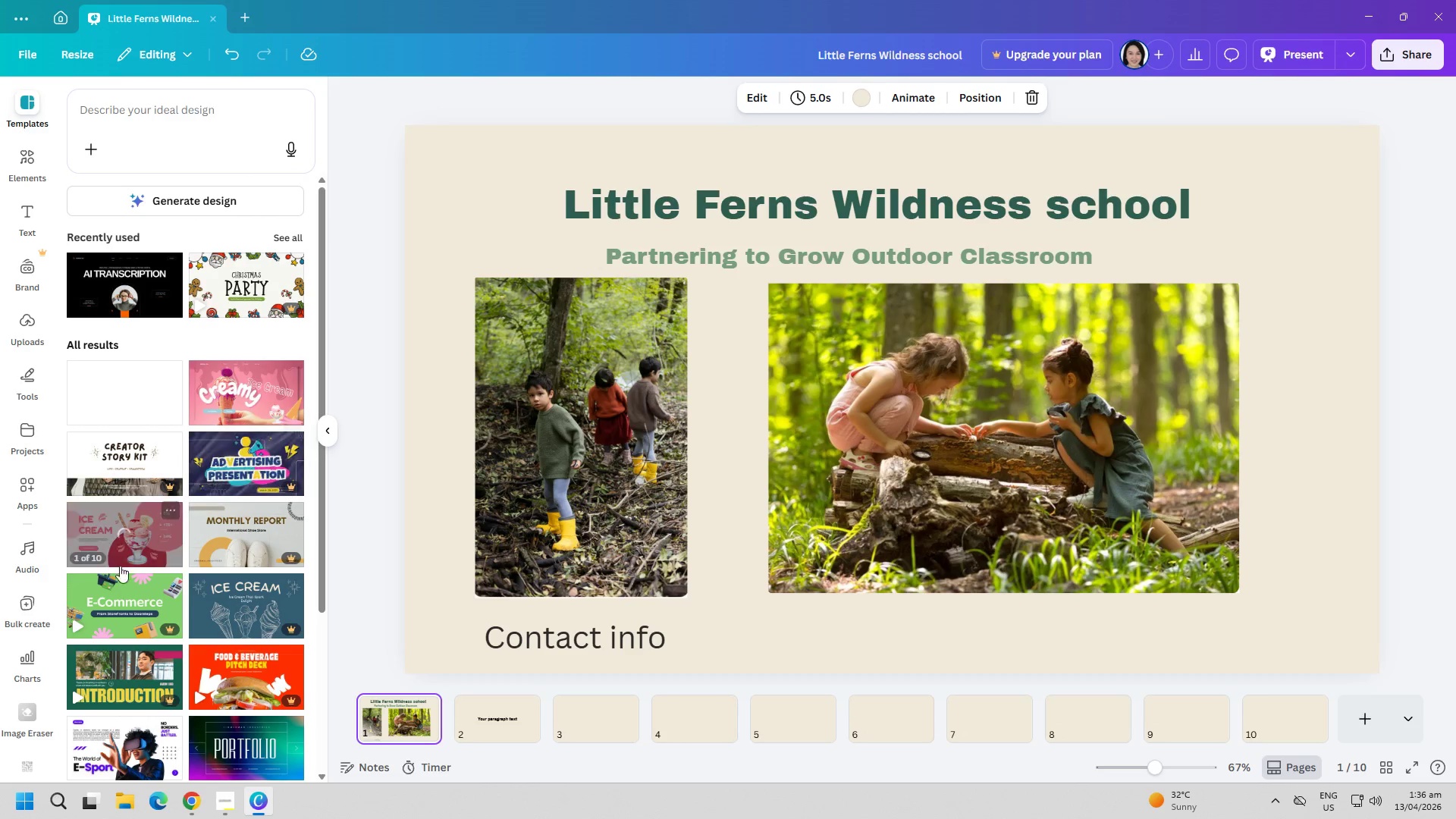 
scroll: coordinate [122, 616], scroll_direction: down, amount: 5.0
 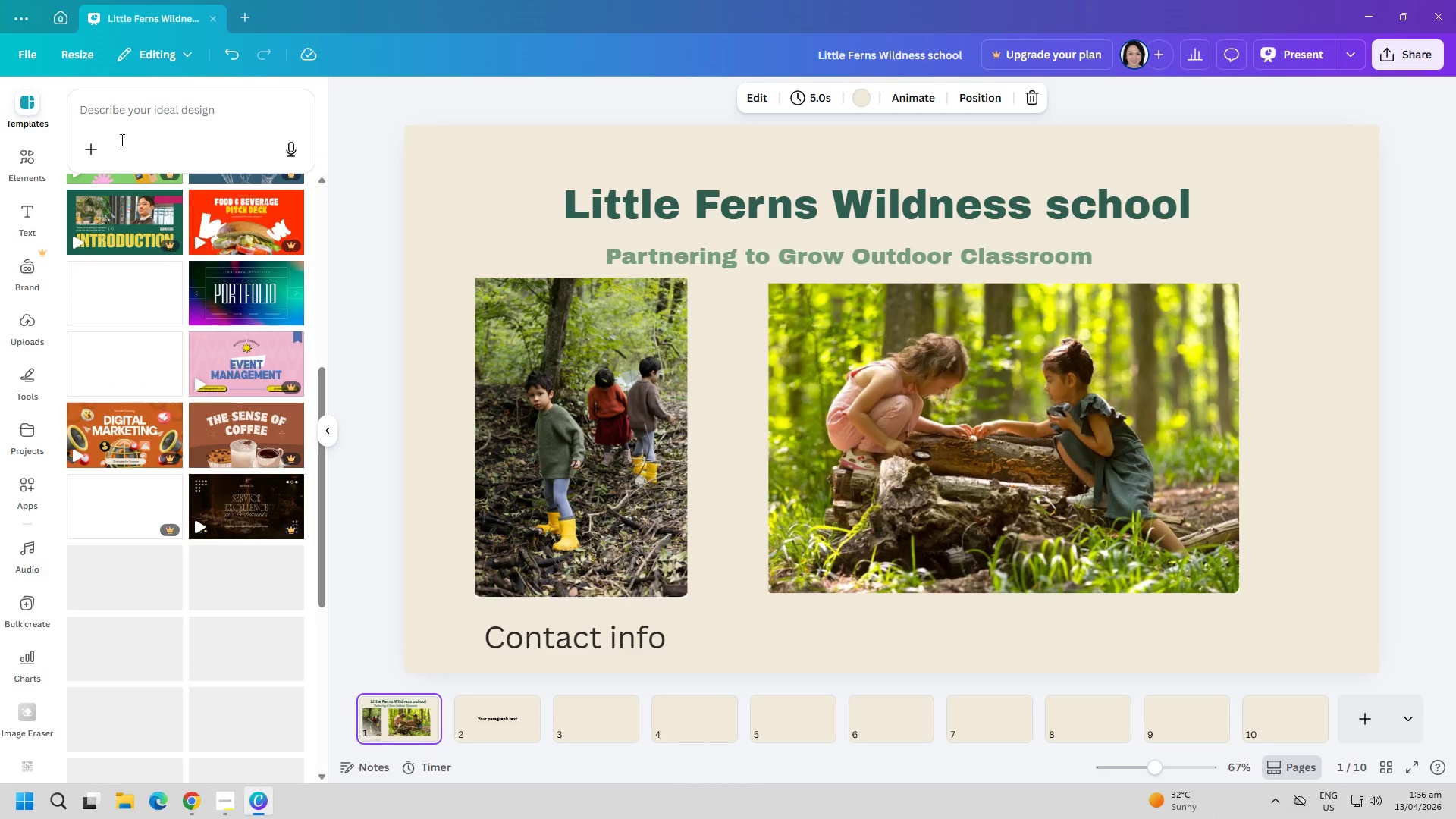 
left_click([121, 112])
 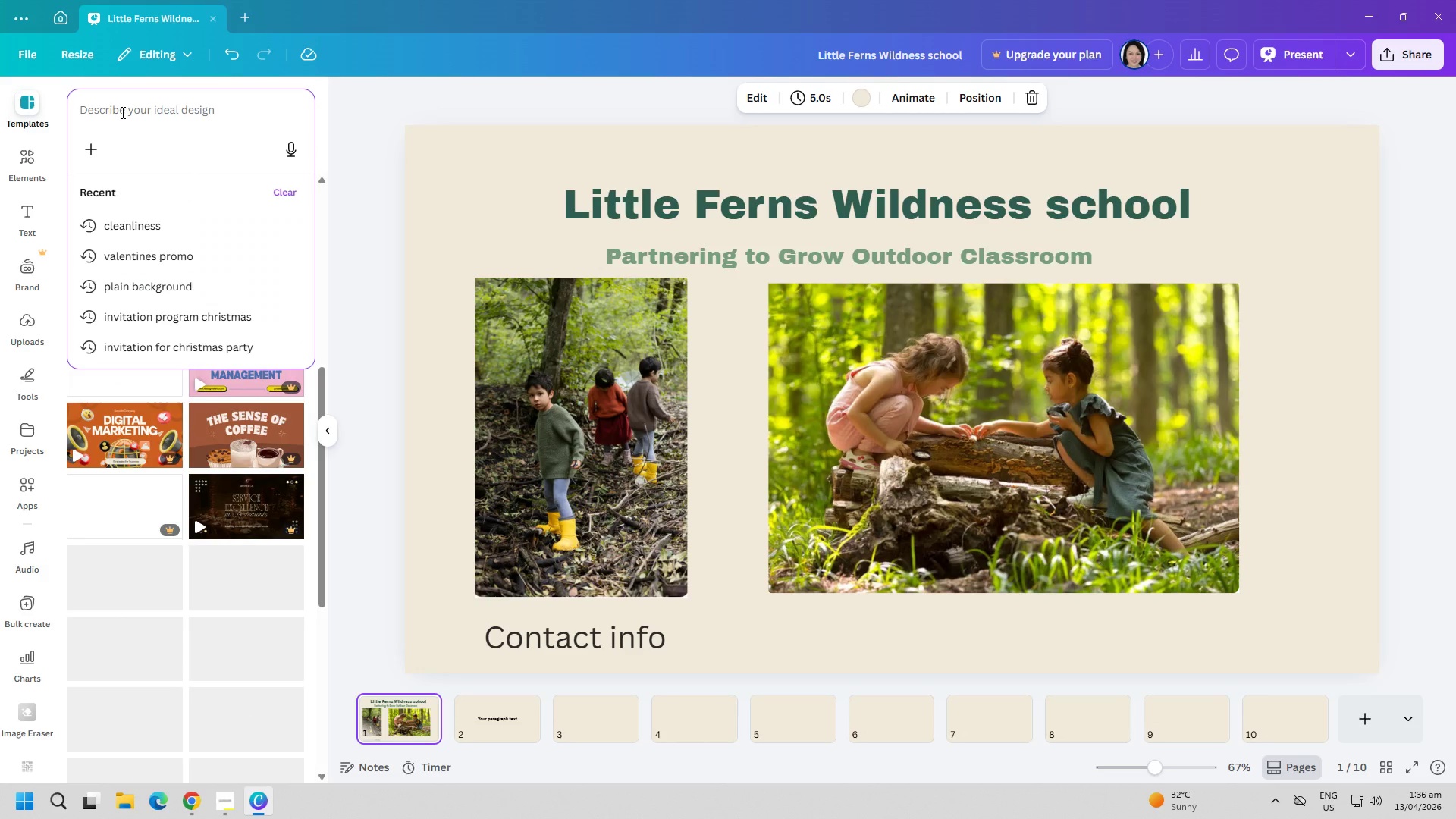 
type(gren)
key(Backspace)
type(en forest)
 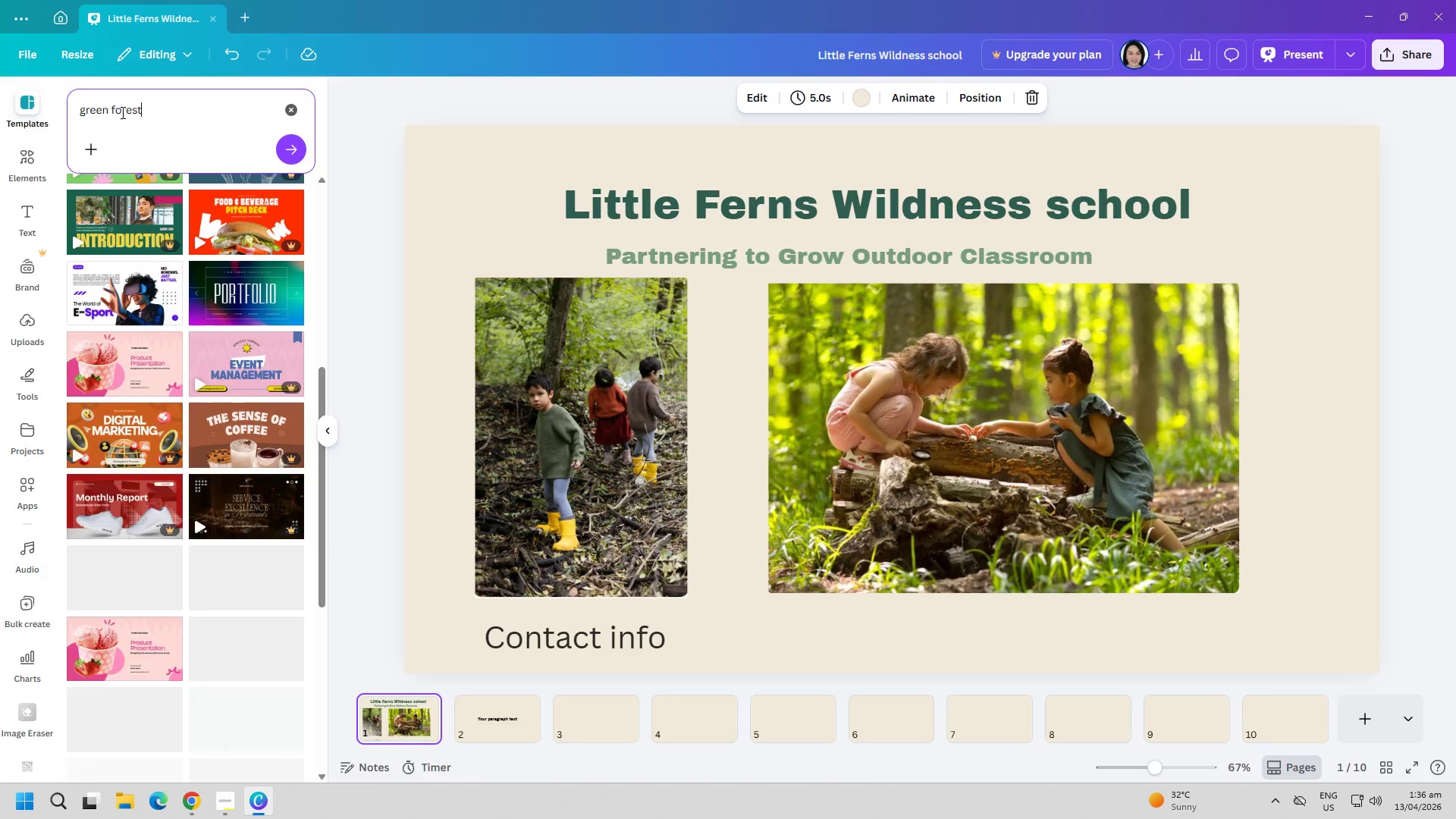 
key(Enter)
 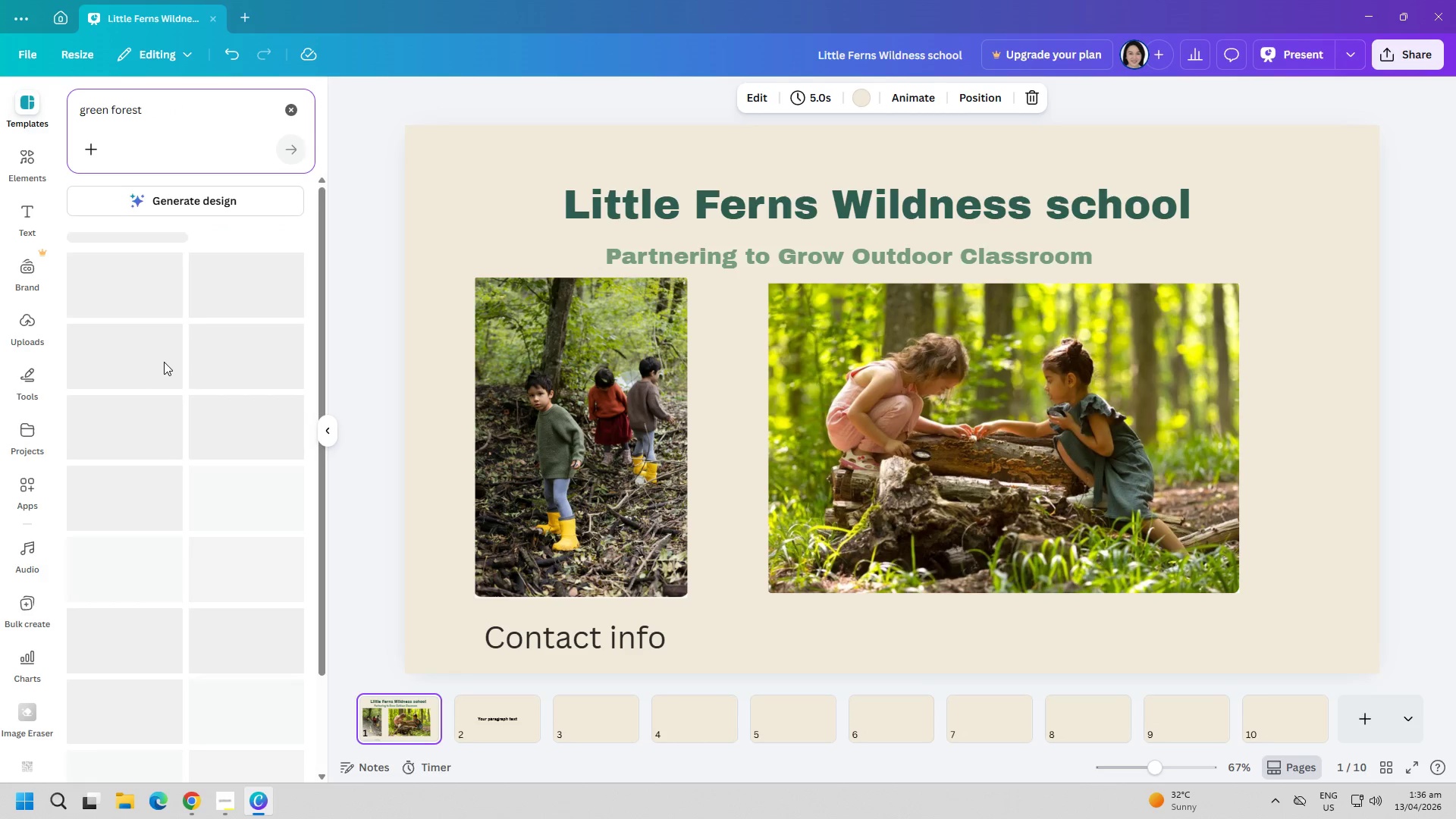 
scroll: coordinate [222, 312], scroll_direction: up, amount: 3.0
 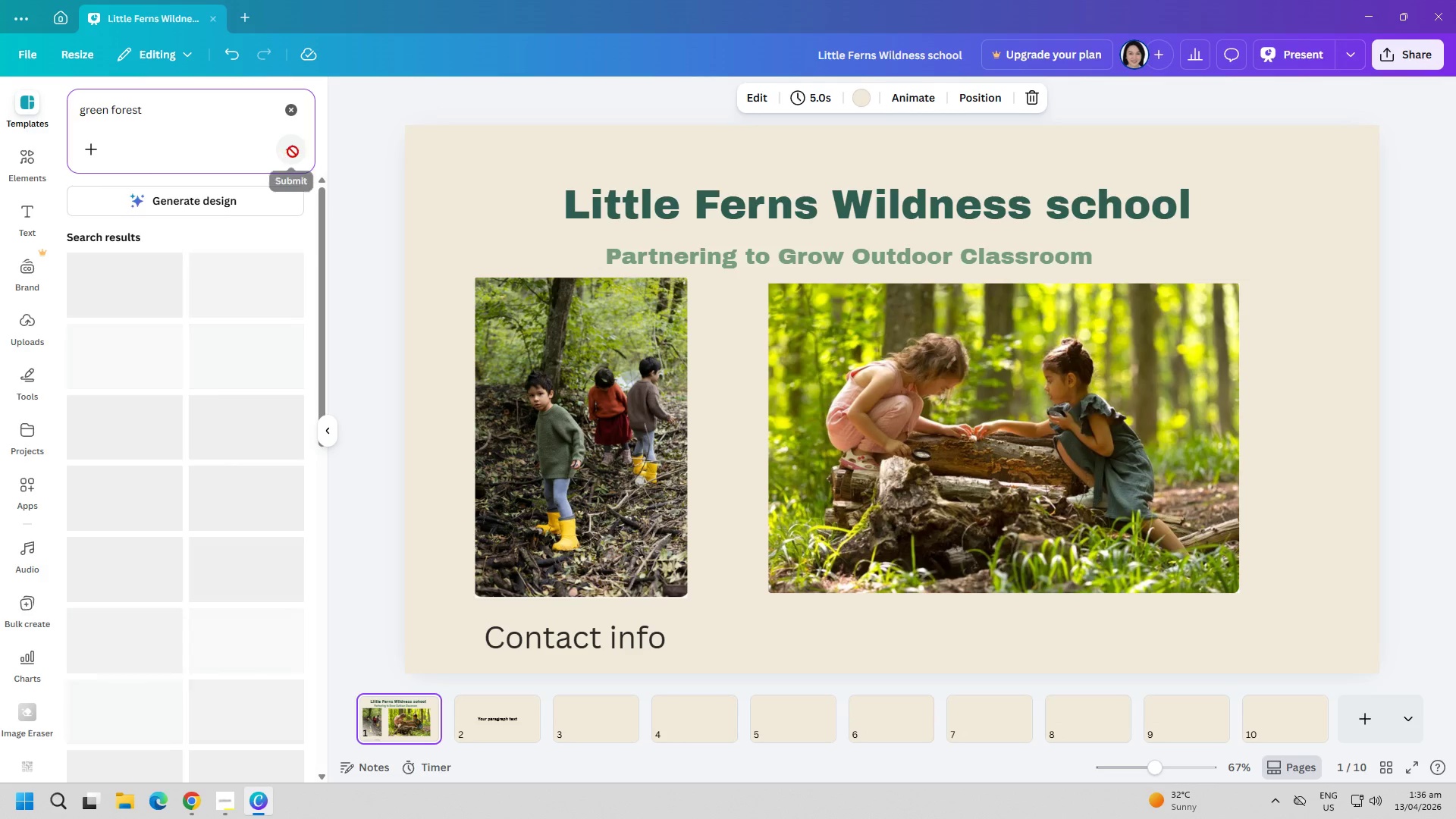 
double_click([212, 114])
 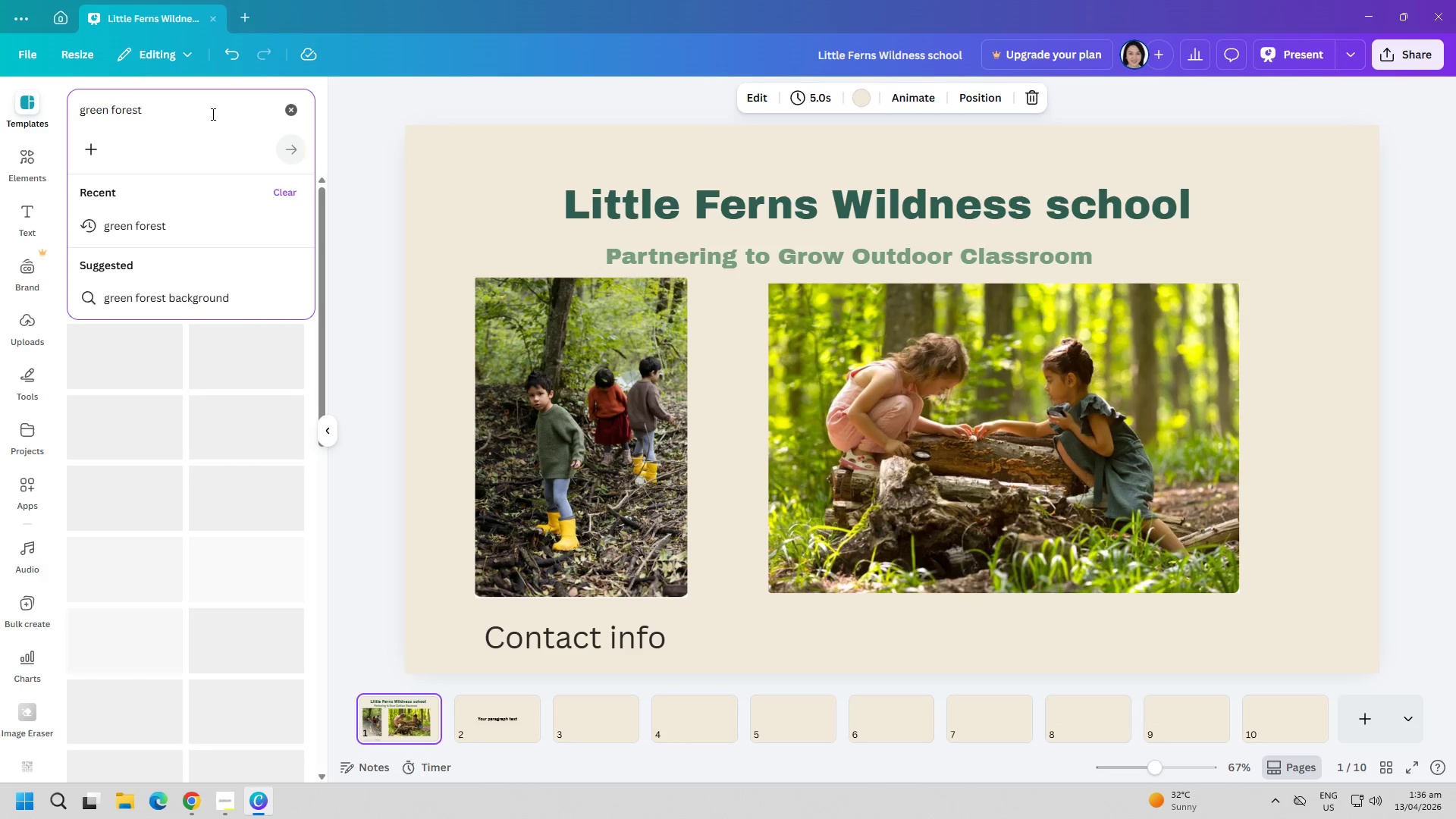 
key(Backspace)
key(Backspace)
key(Backspace)
key(Backspace)
key(Backspace)
key(Backspace)
type(forest)
 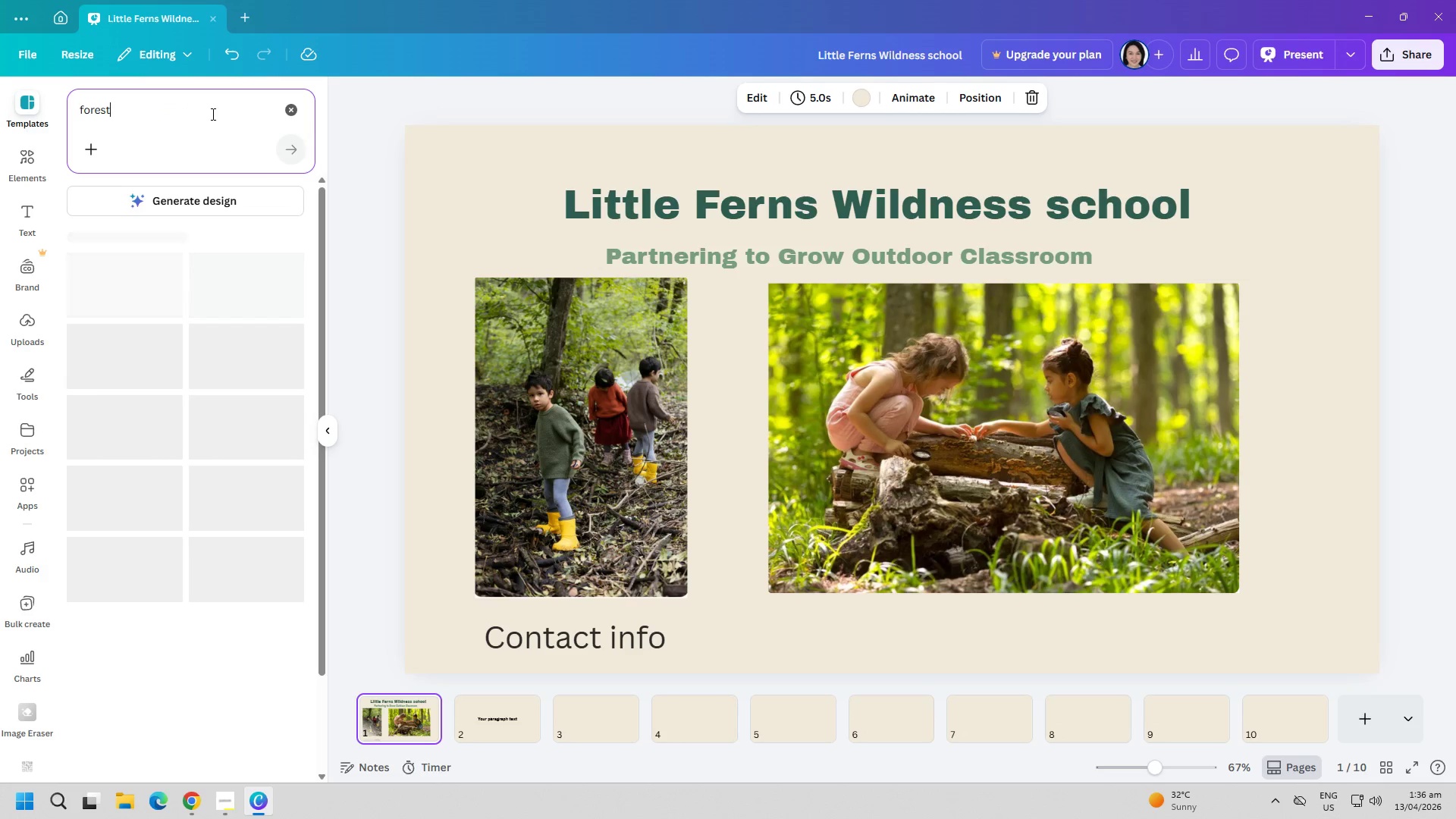 
key(Enter)
 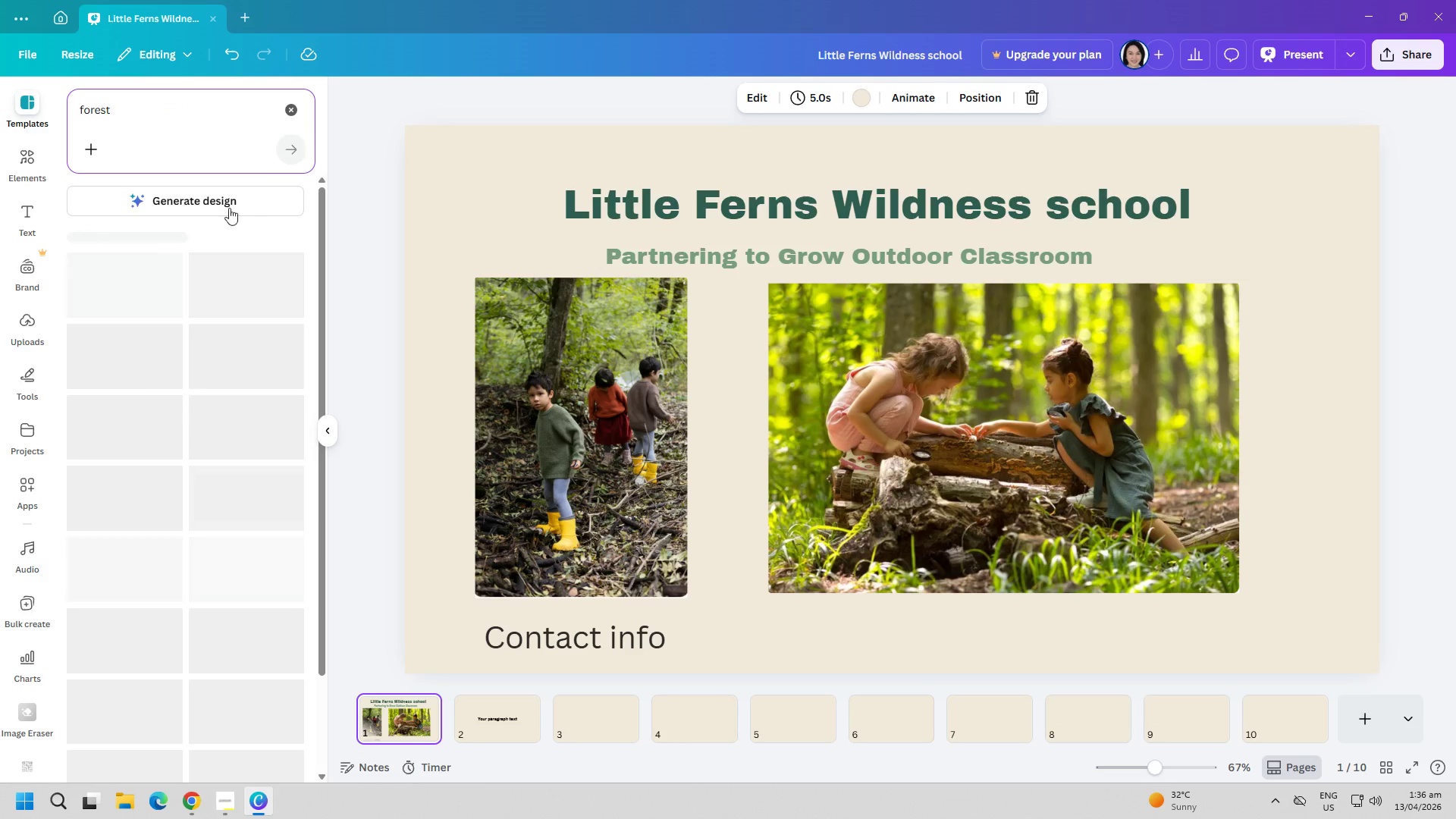 
left_click([87, 150])
 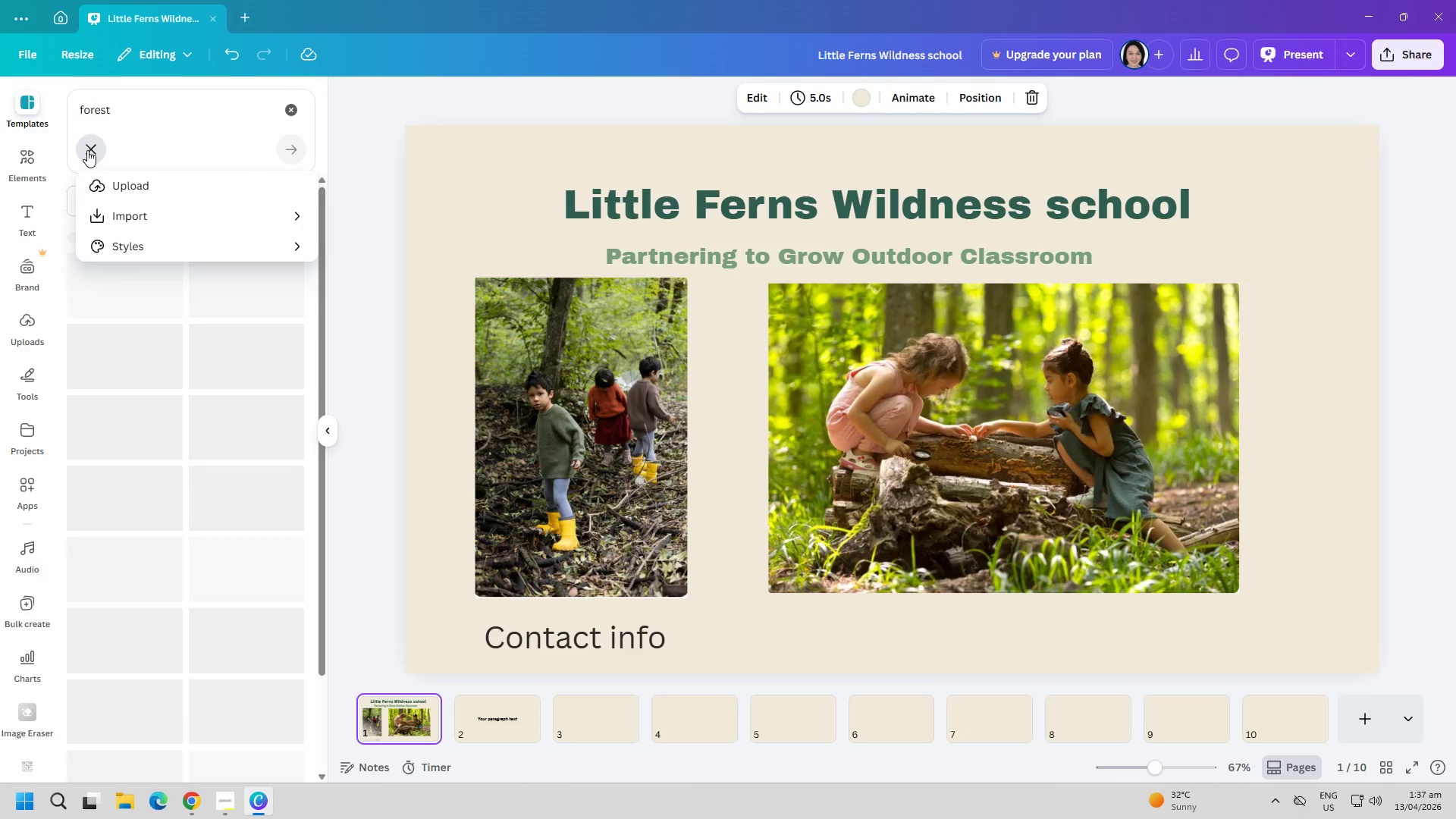 
left_click([126, 134])
 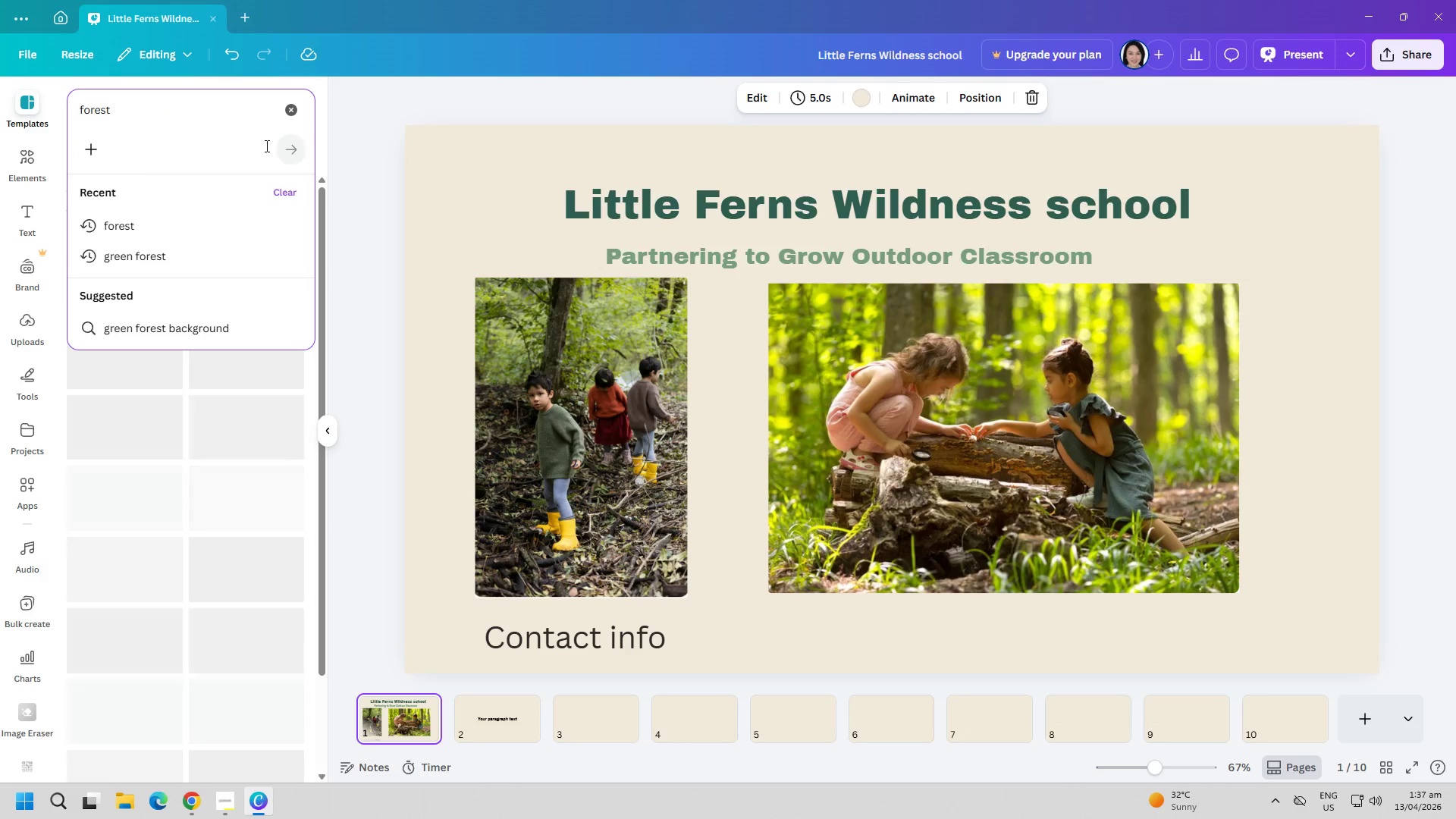 
left_click([284, 148])
 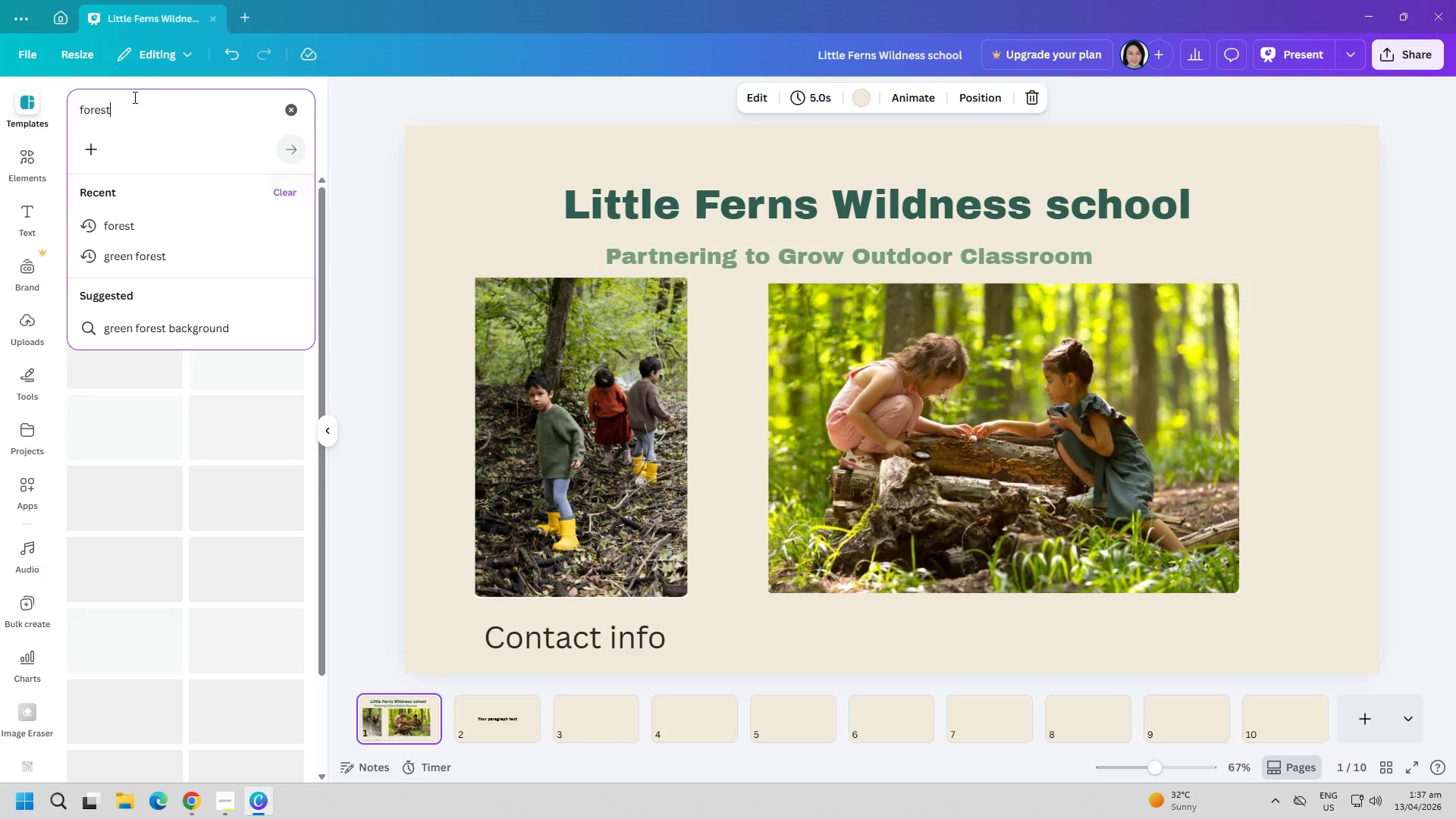 
double_click([134, 105])
 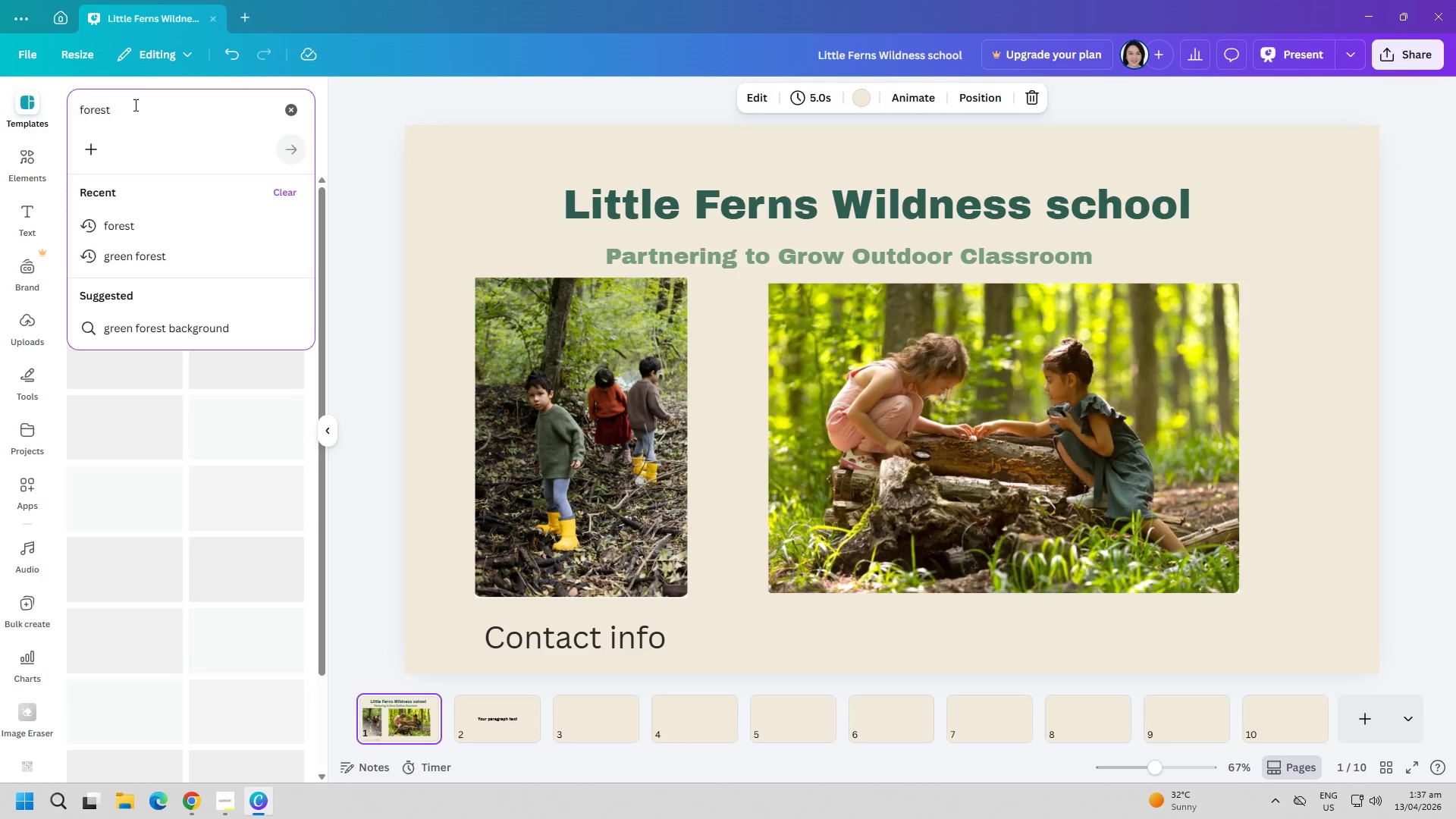 
triple_click([134, 105])
 